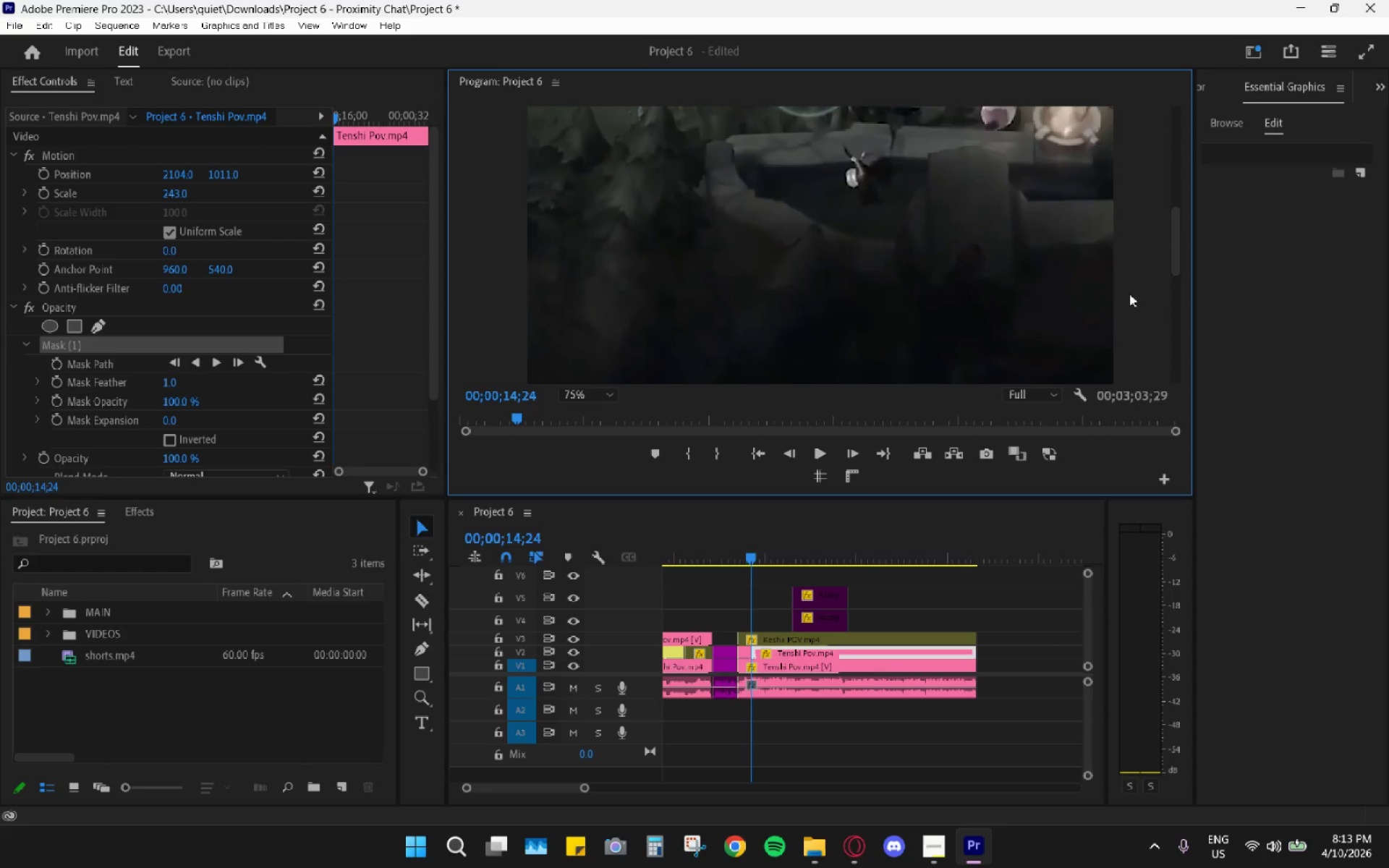 
left_click([1137, 289])
 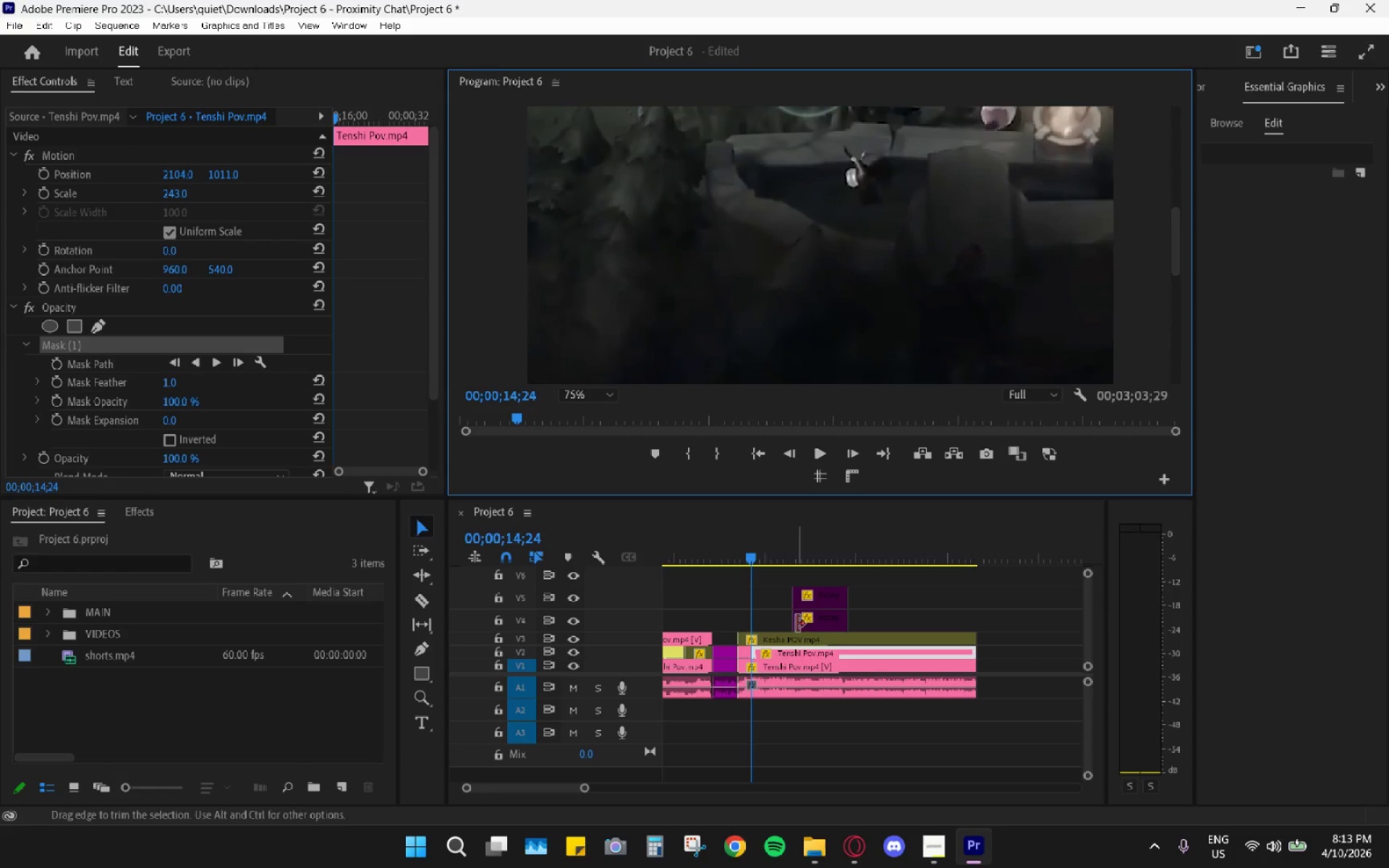 
left_click([792, 638])
 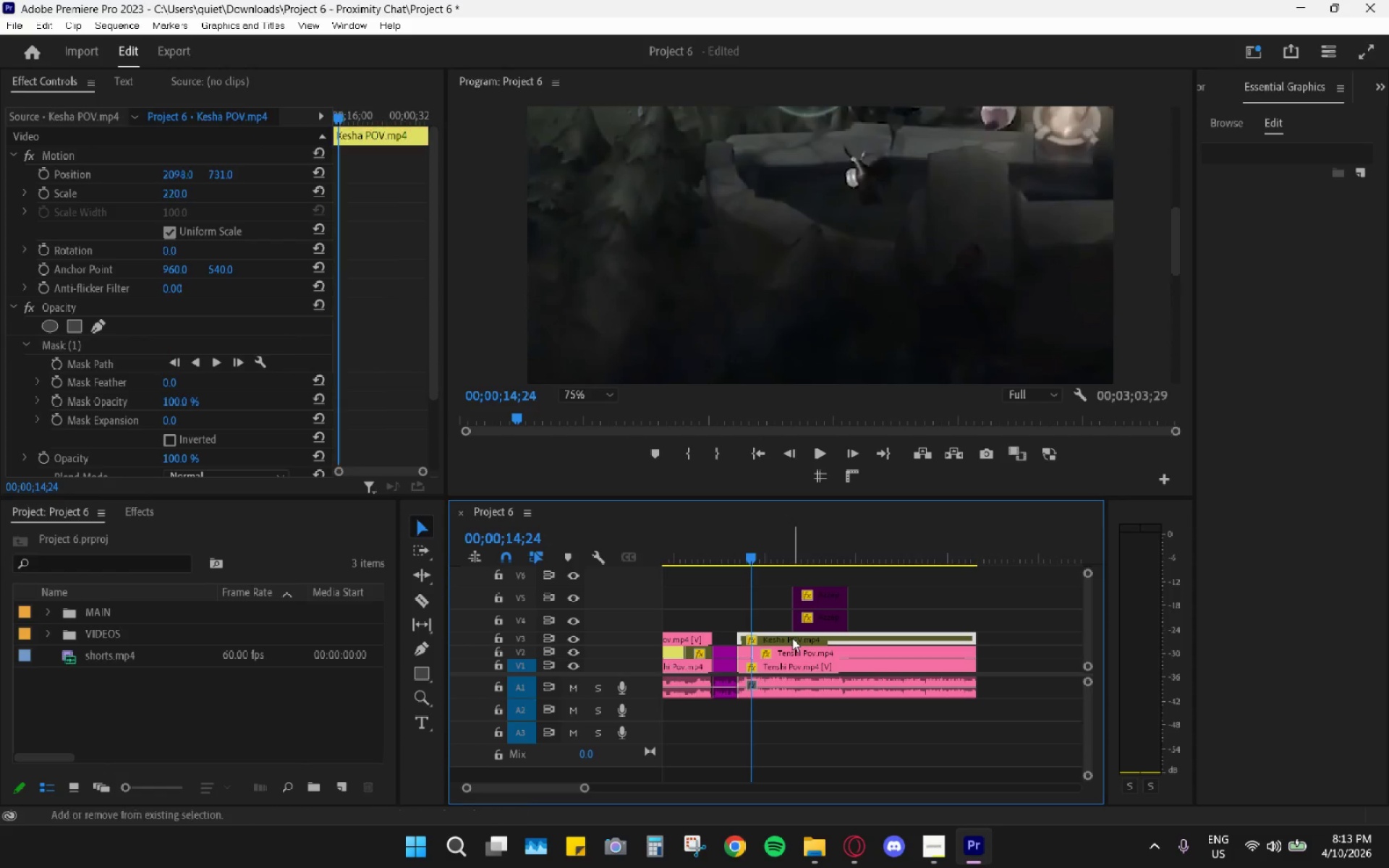 
key(Shift+ShiftLeft)
 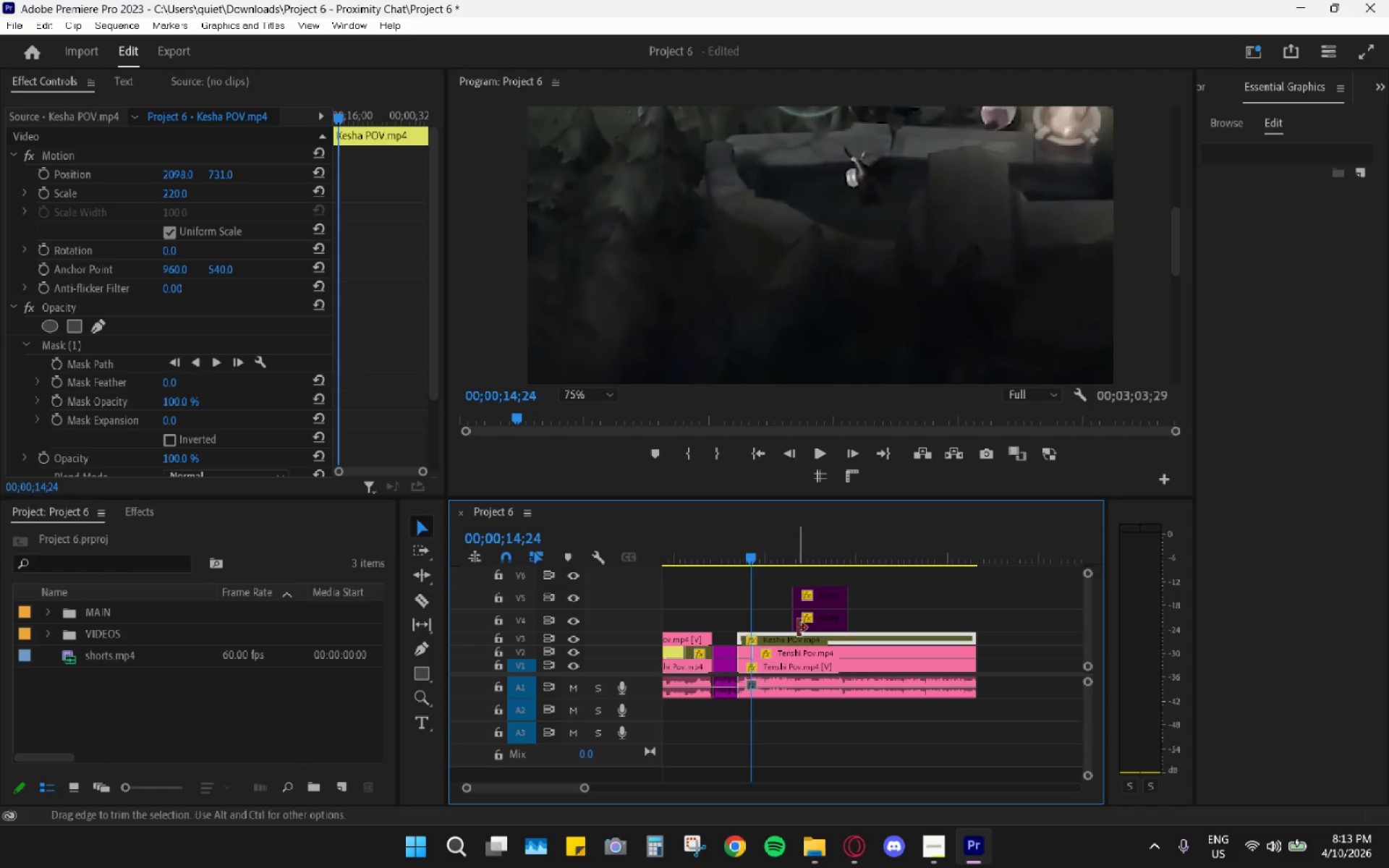 
key(Shift+E)
 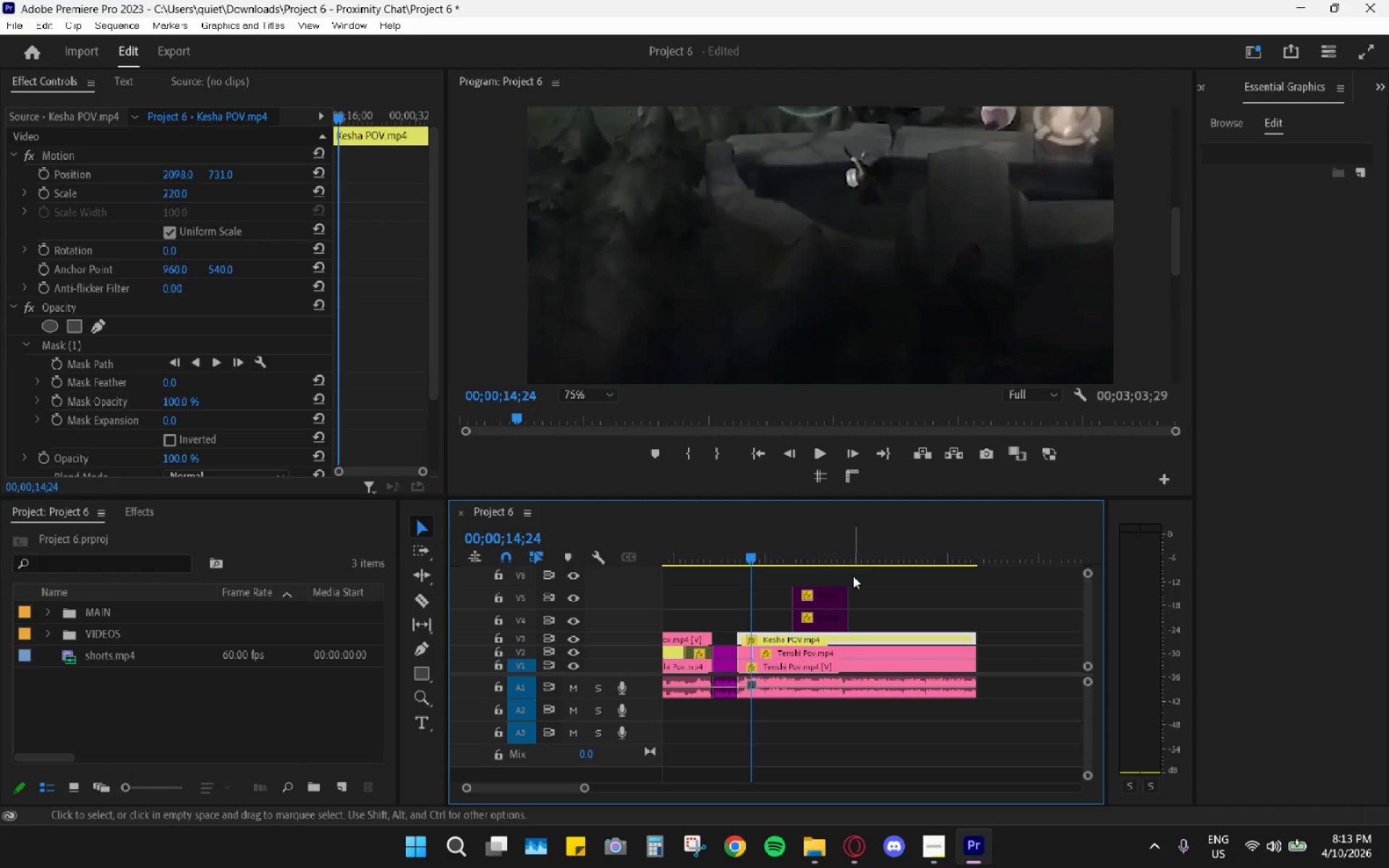 
left_click_drag(start_coordinate=[878, 579], to_coordinate=[840, 618])
 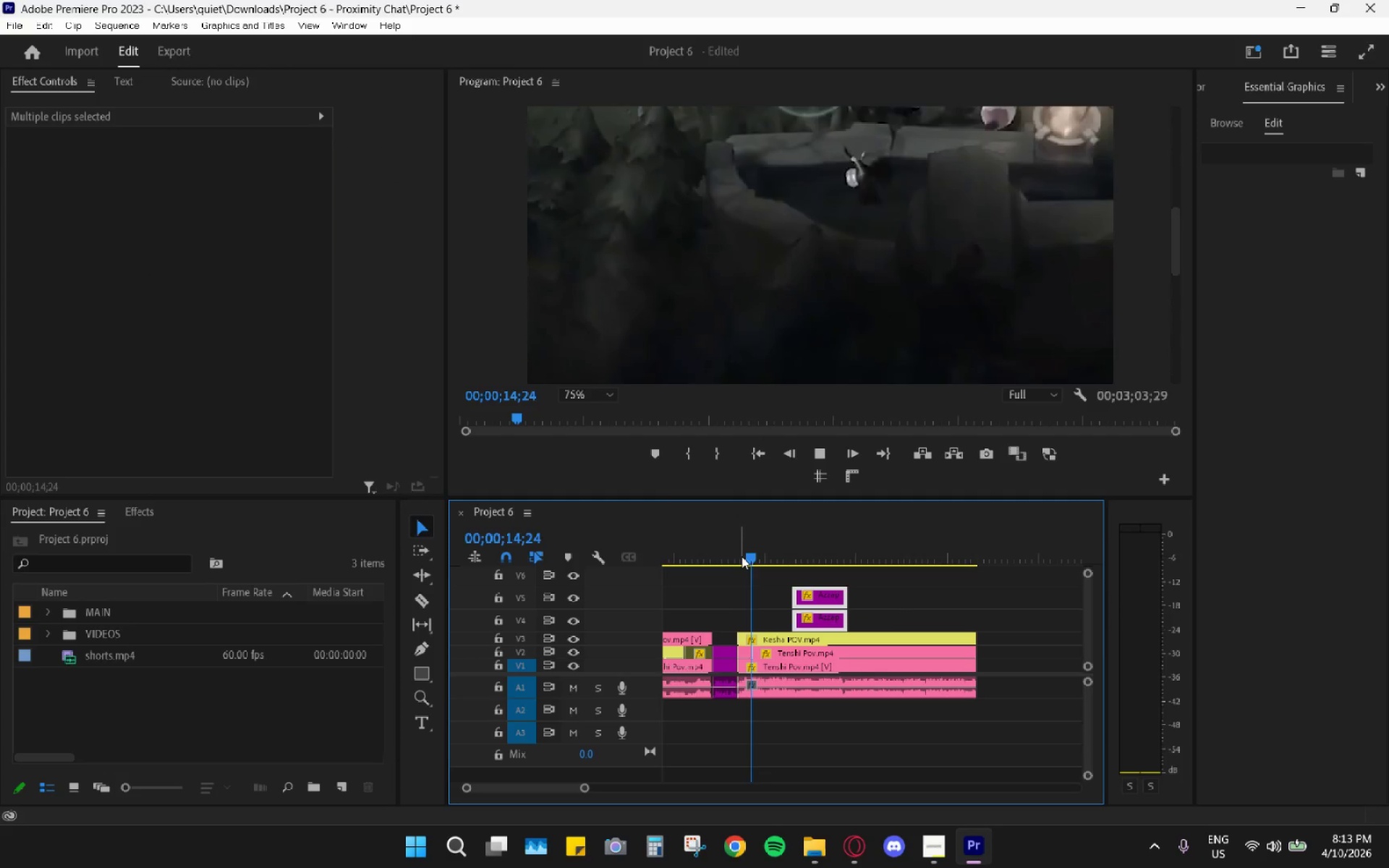 
key(Shift+ShiftLeft)
 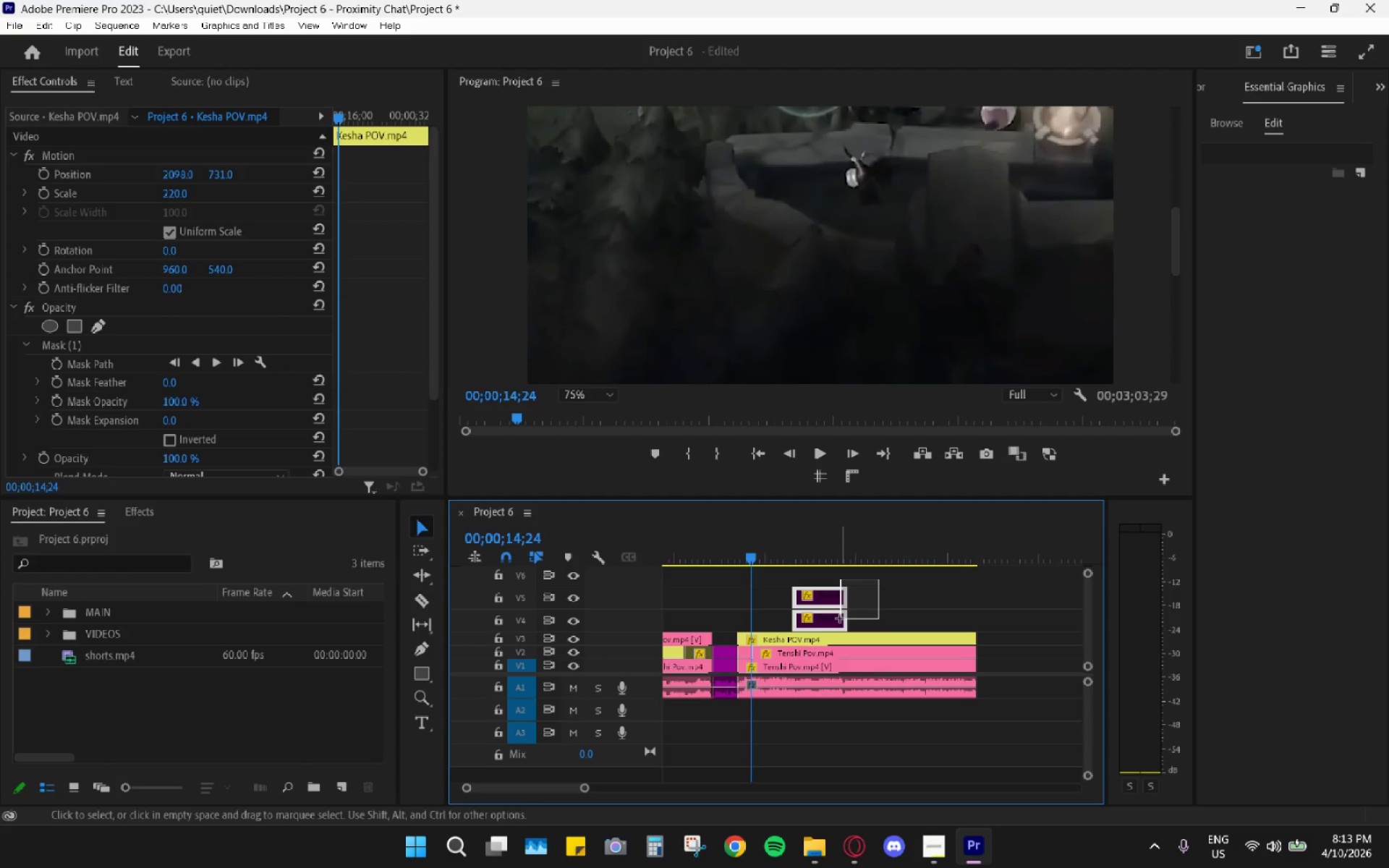 
key(Shift+E)
 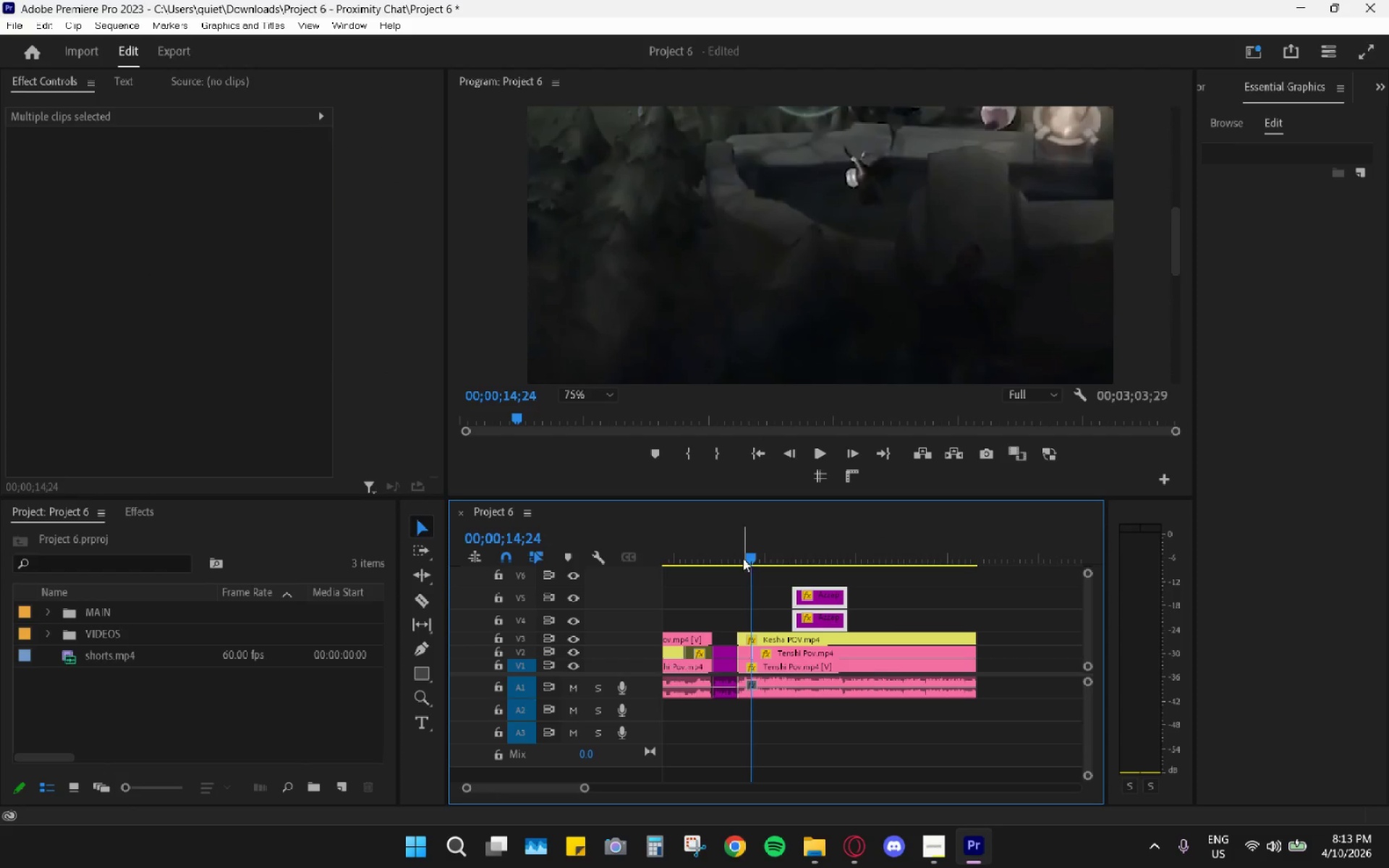 
key(Space)
 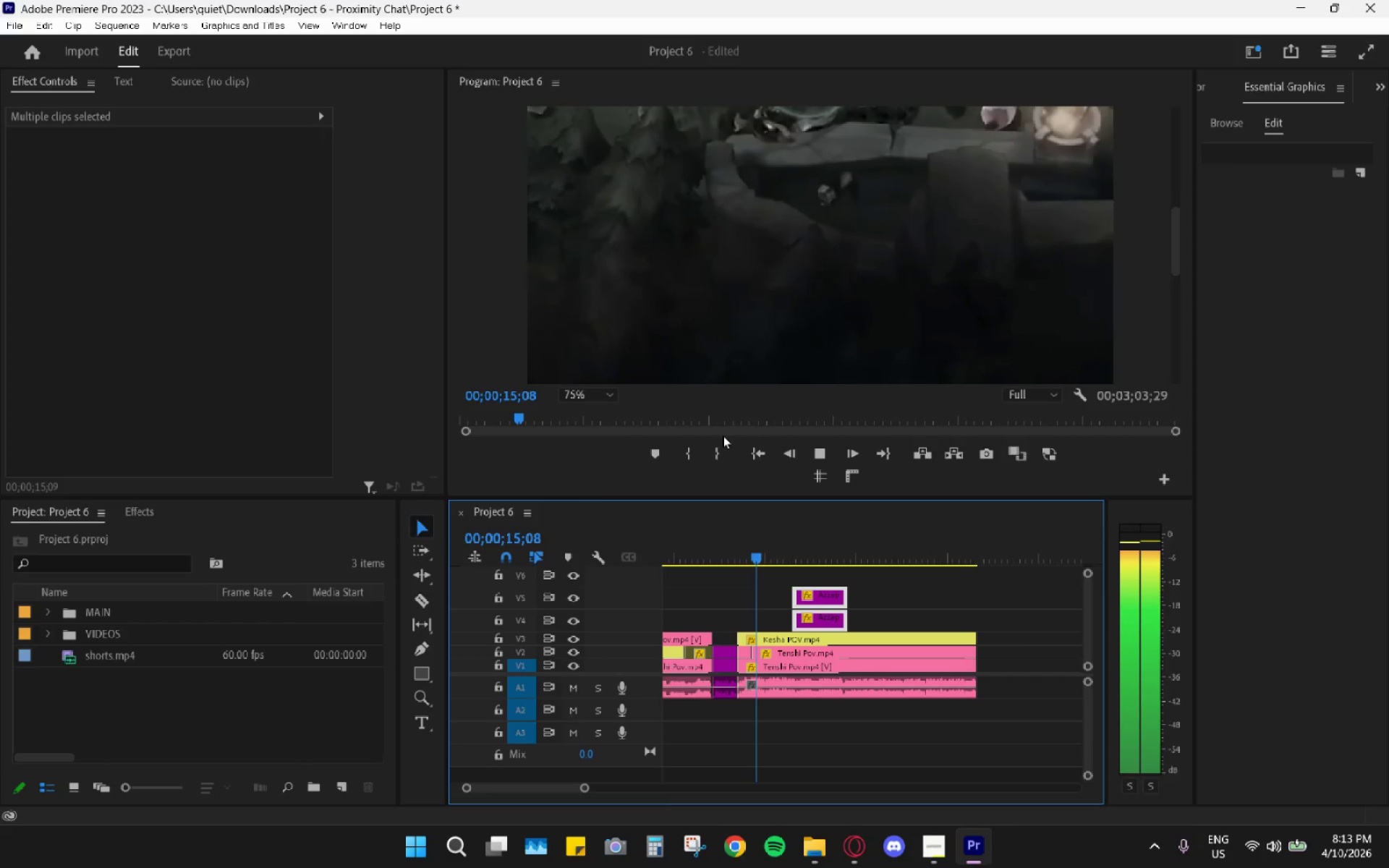 
key(Space)
 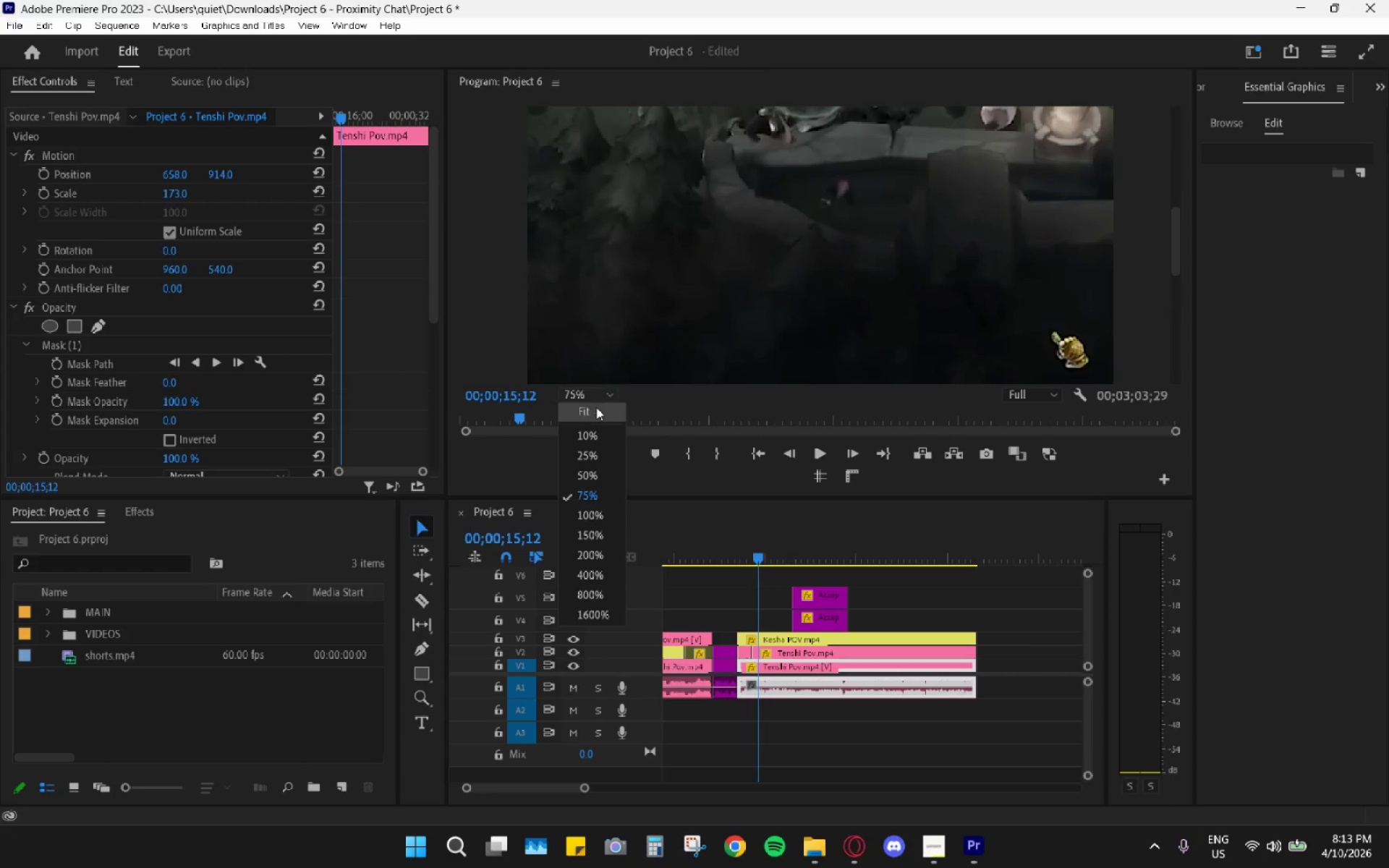 
double_click([594, 409])
 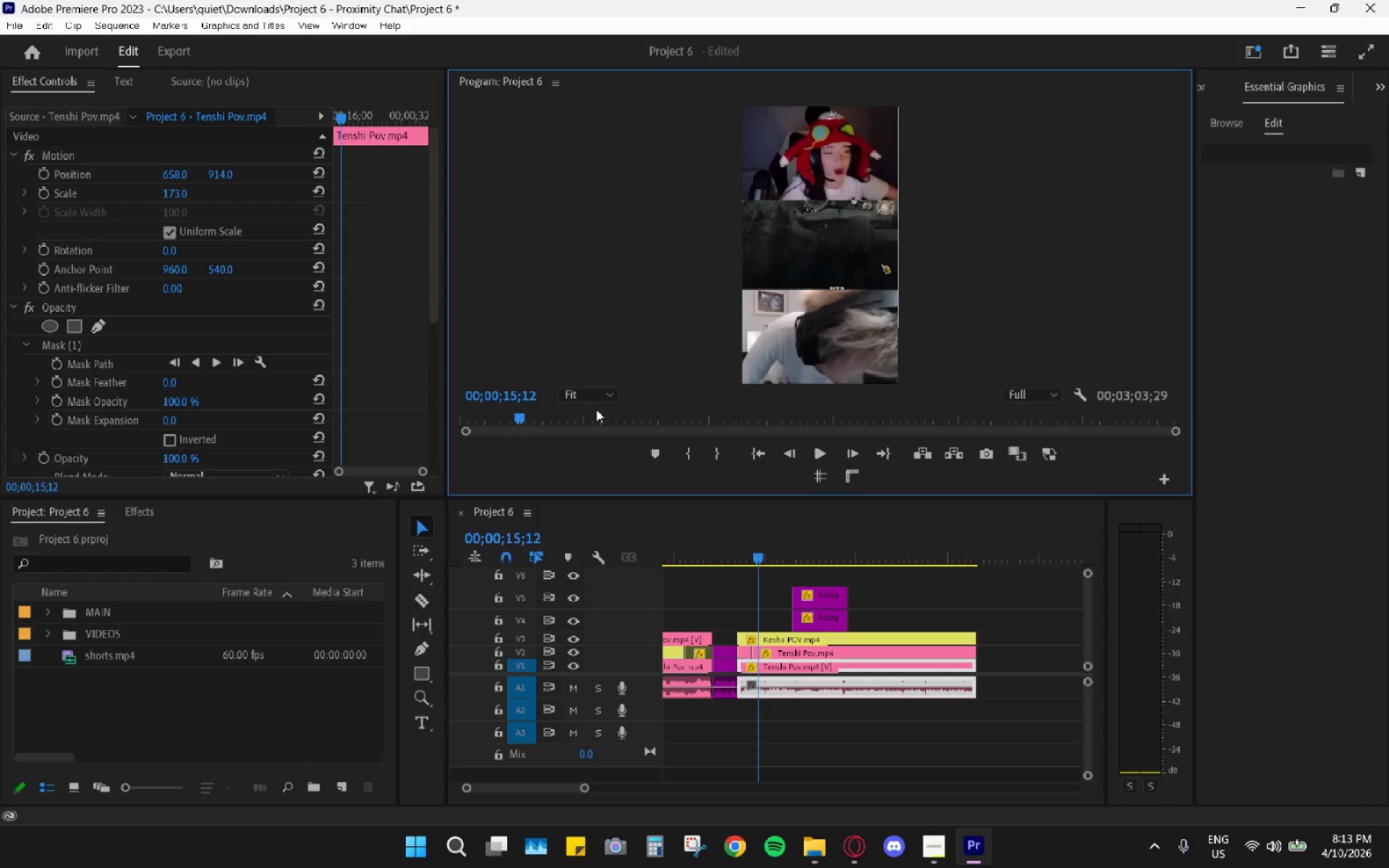 
key(Space)
 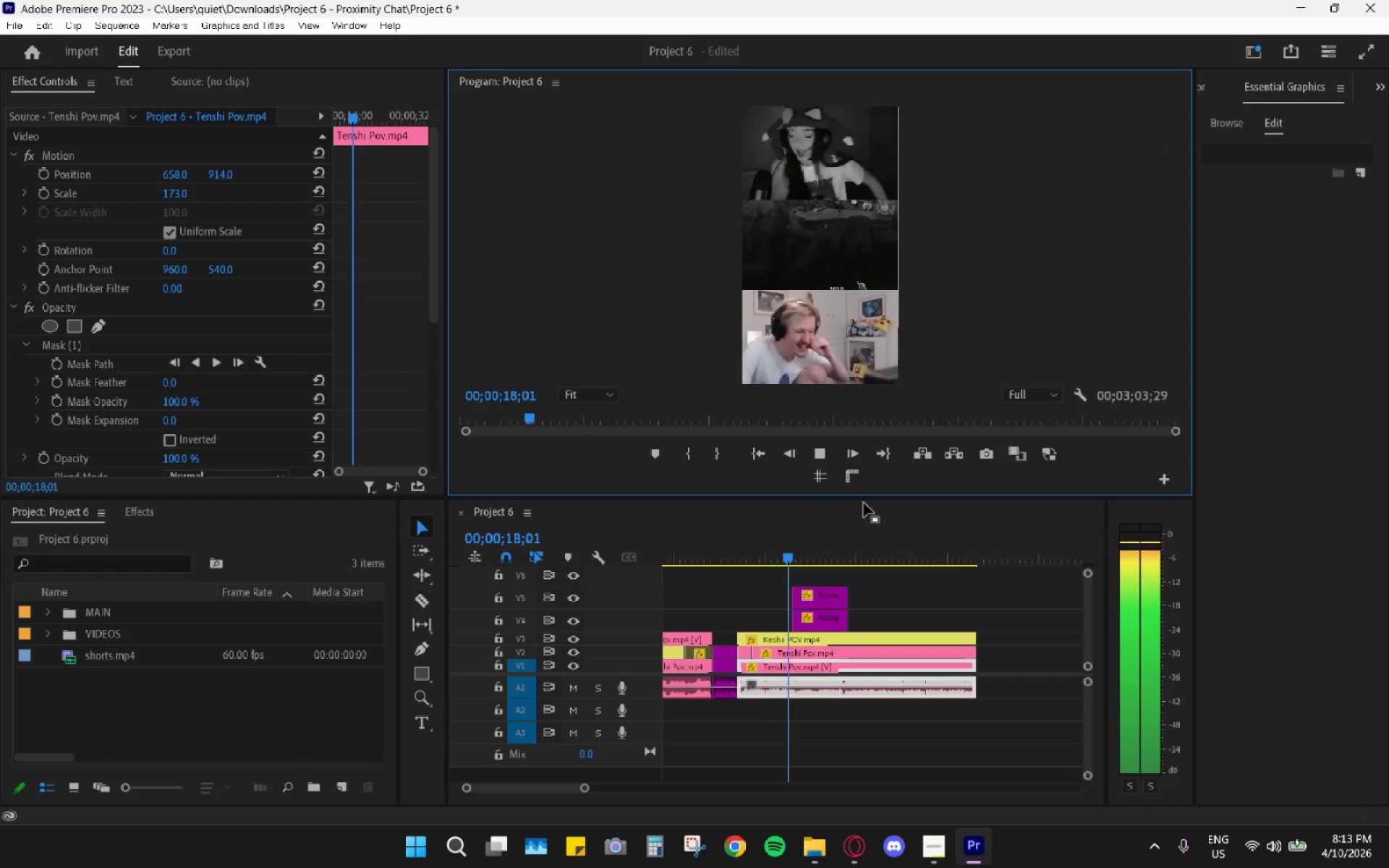 
key(Space)
 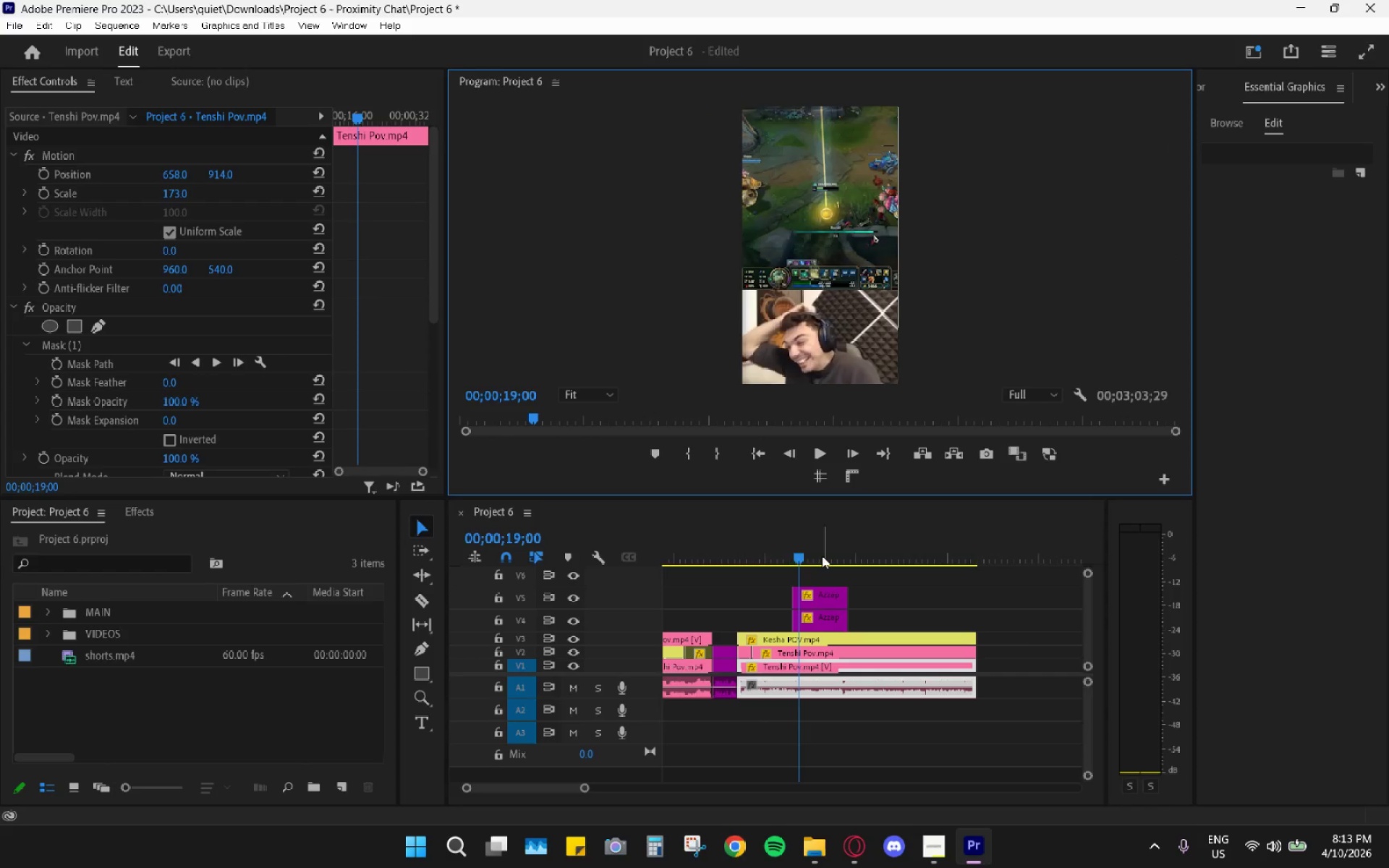 
left_click_drag(start_coordinate=[778, 545], to_coordinate=[756, 548])
 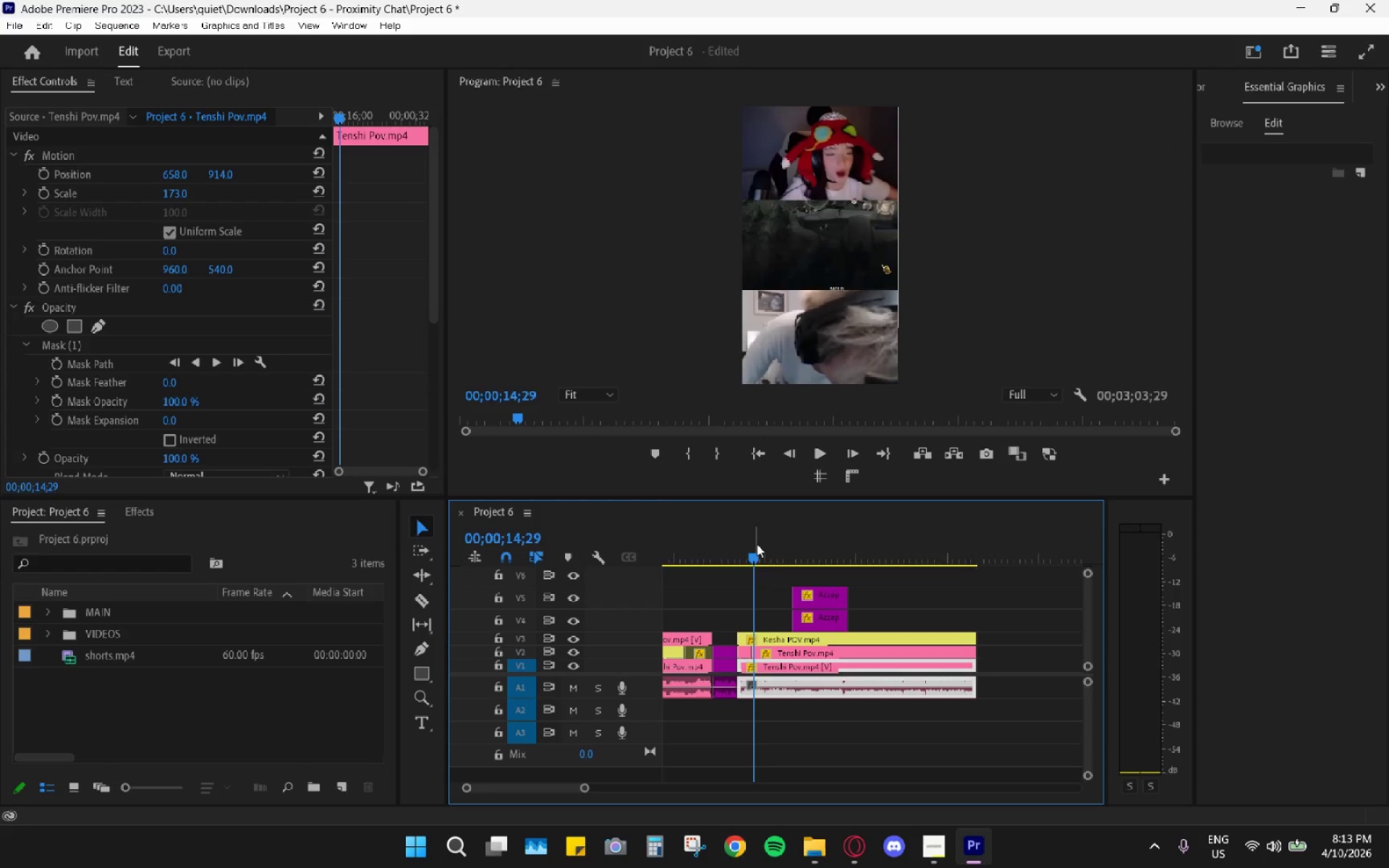 
key(Space)
 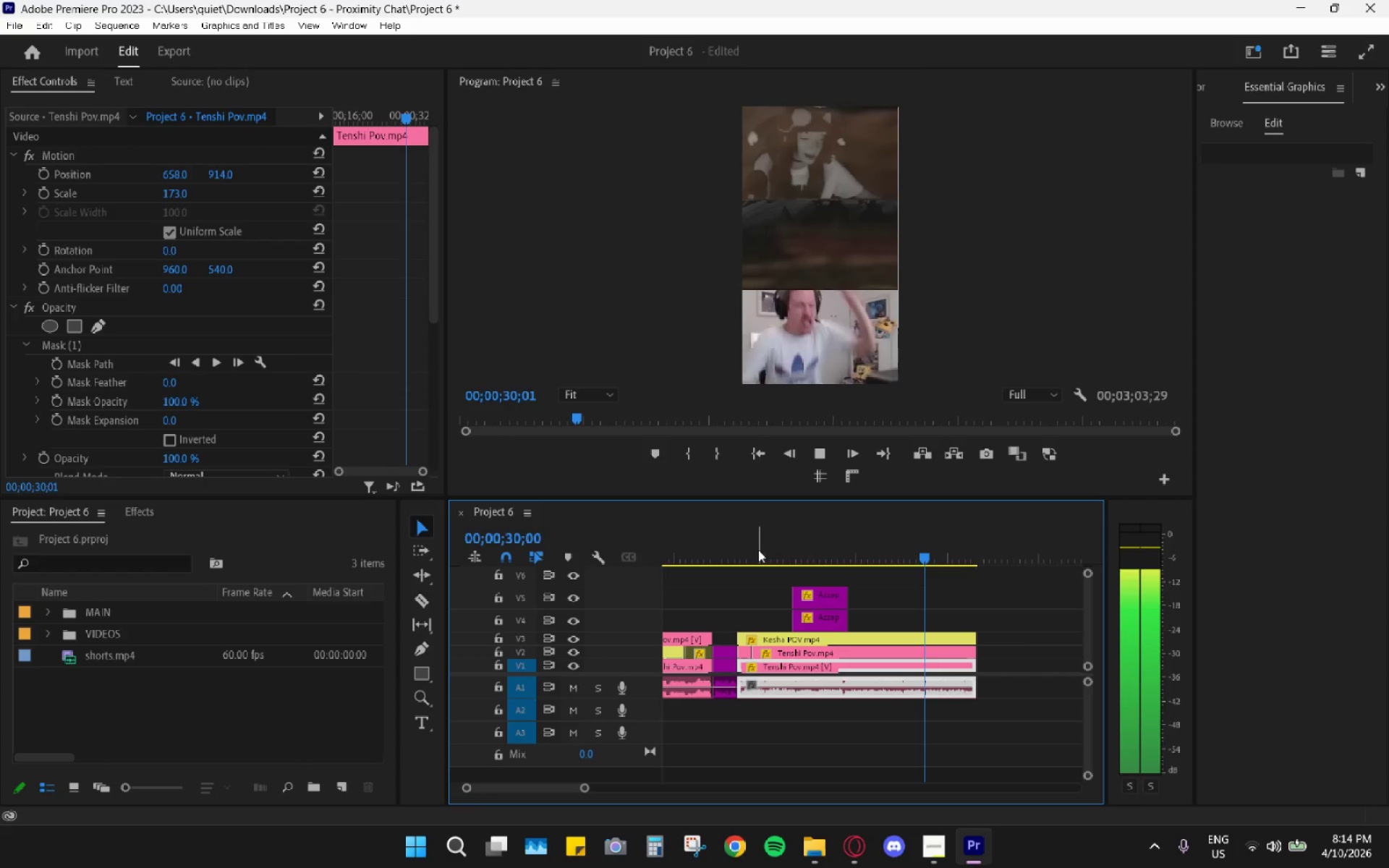 
wait(20.41)
 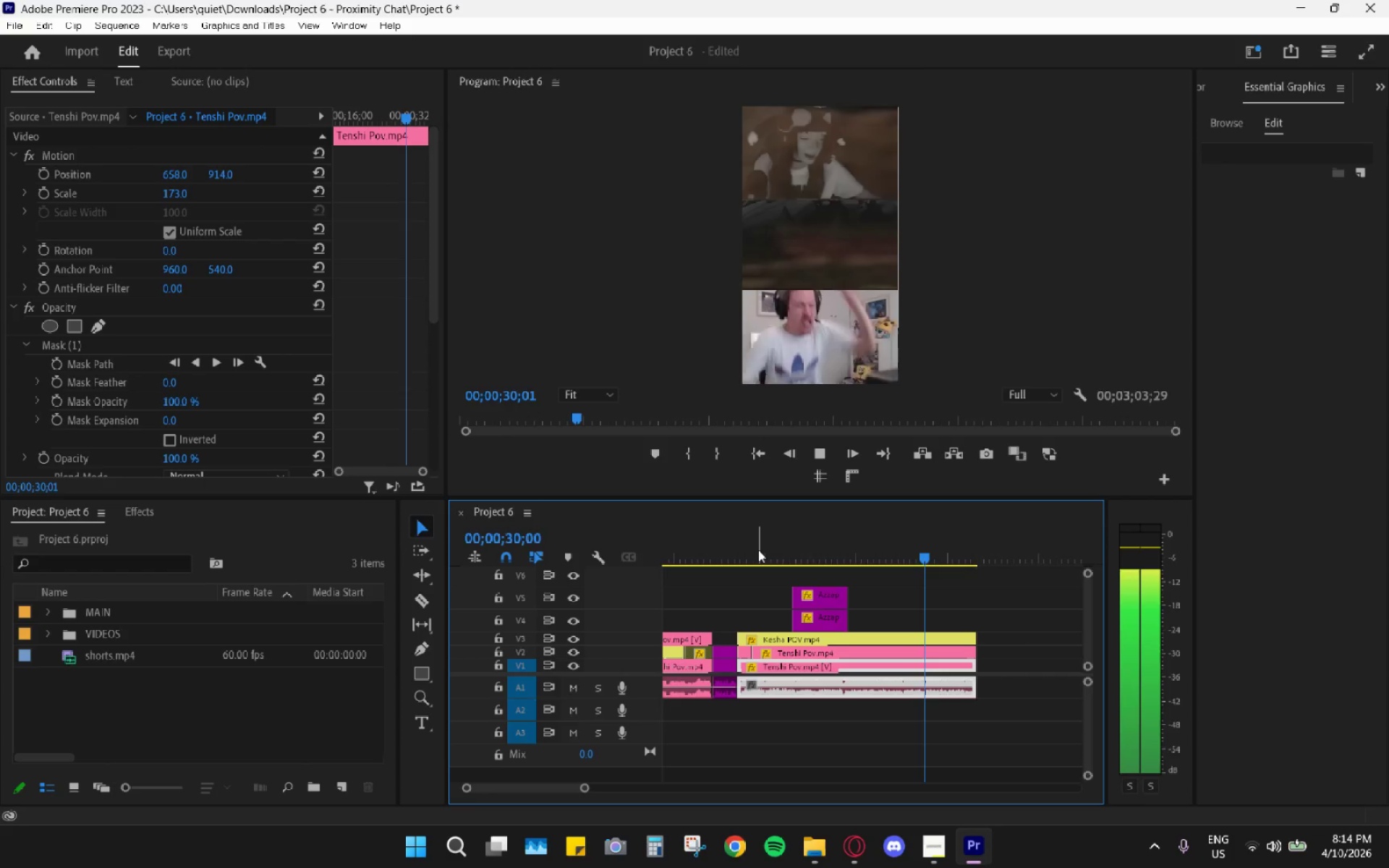 
key(Space)
 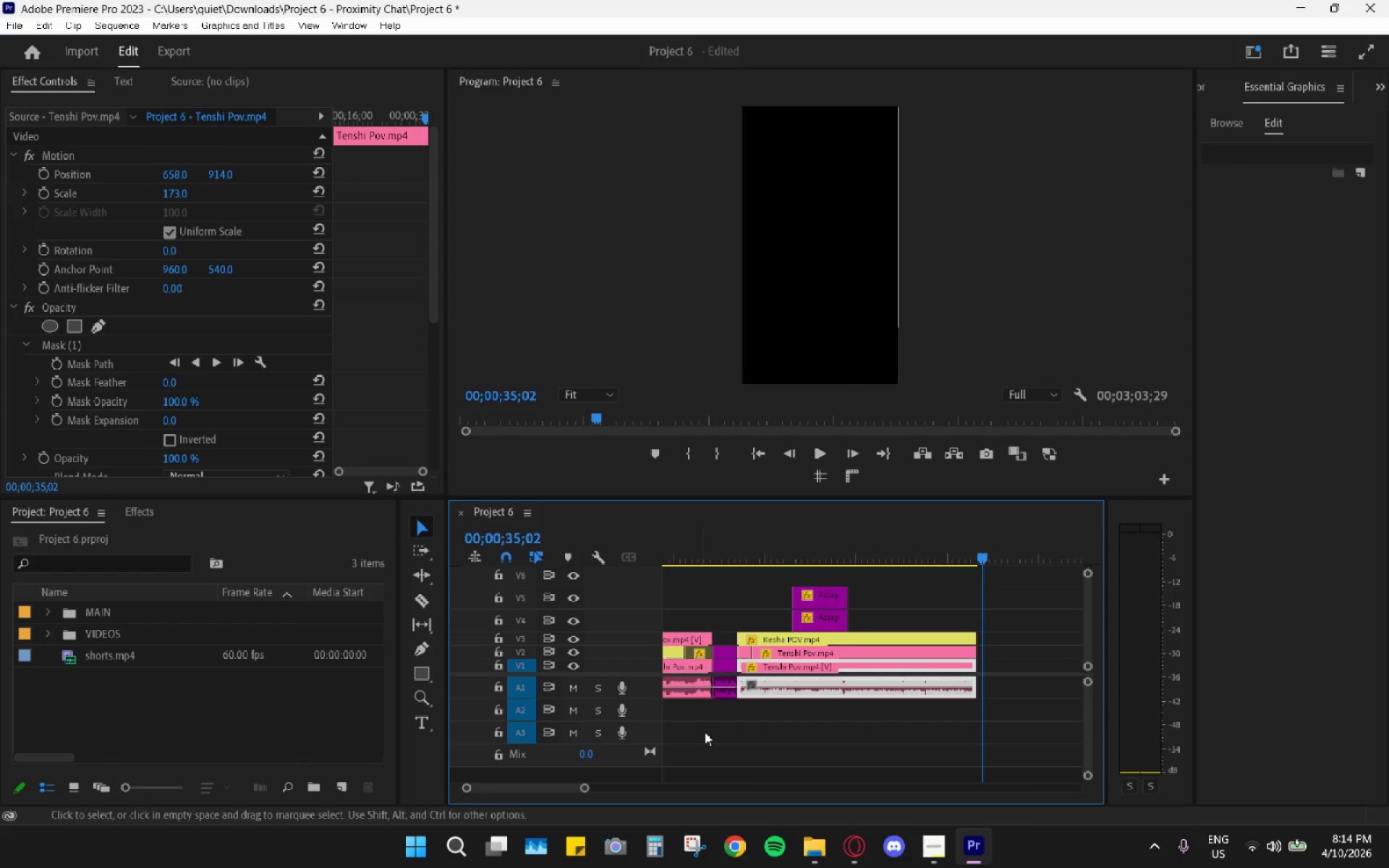 
wait(5.03)
 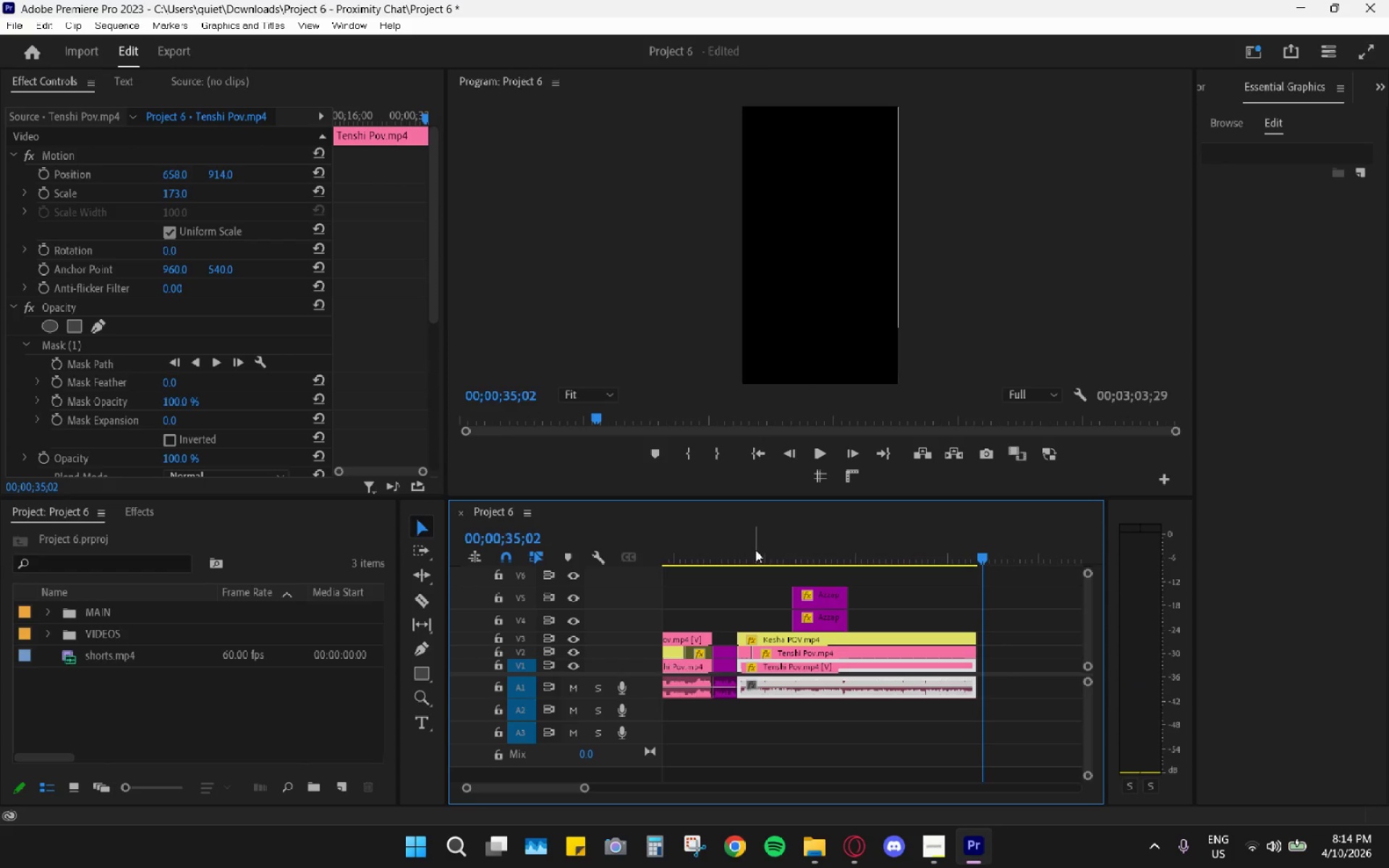 
left_click([752, 652])
 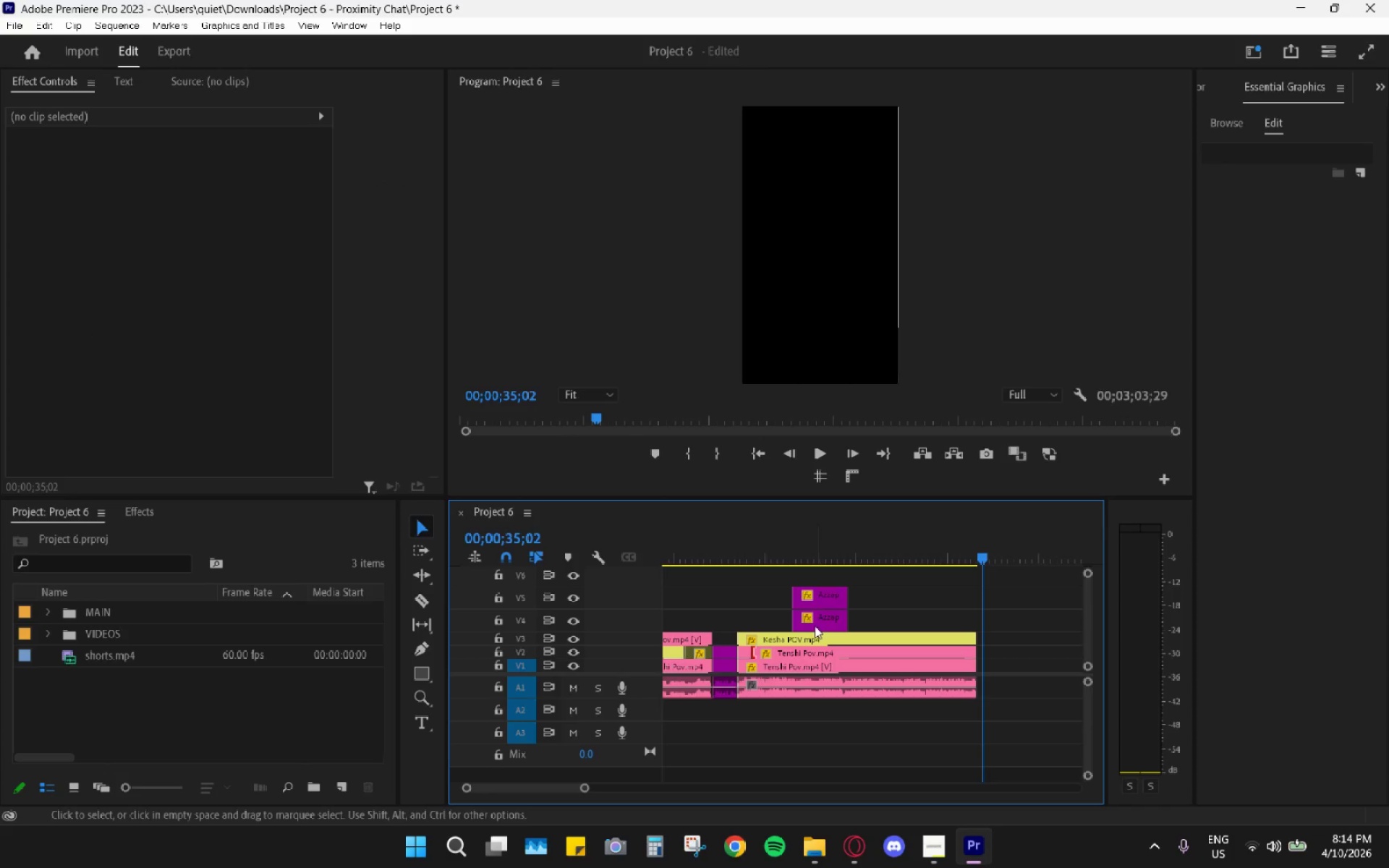 
key(H)
 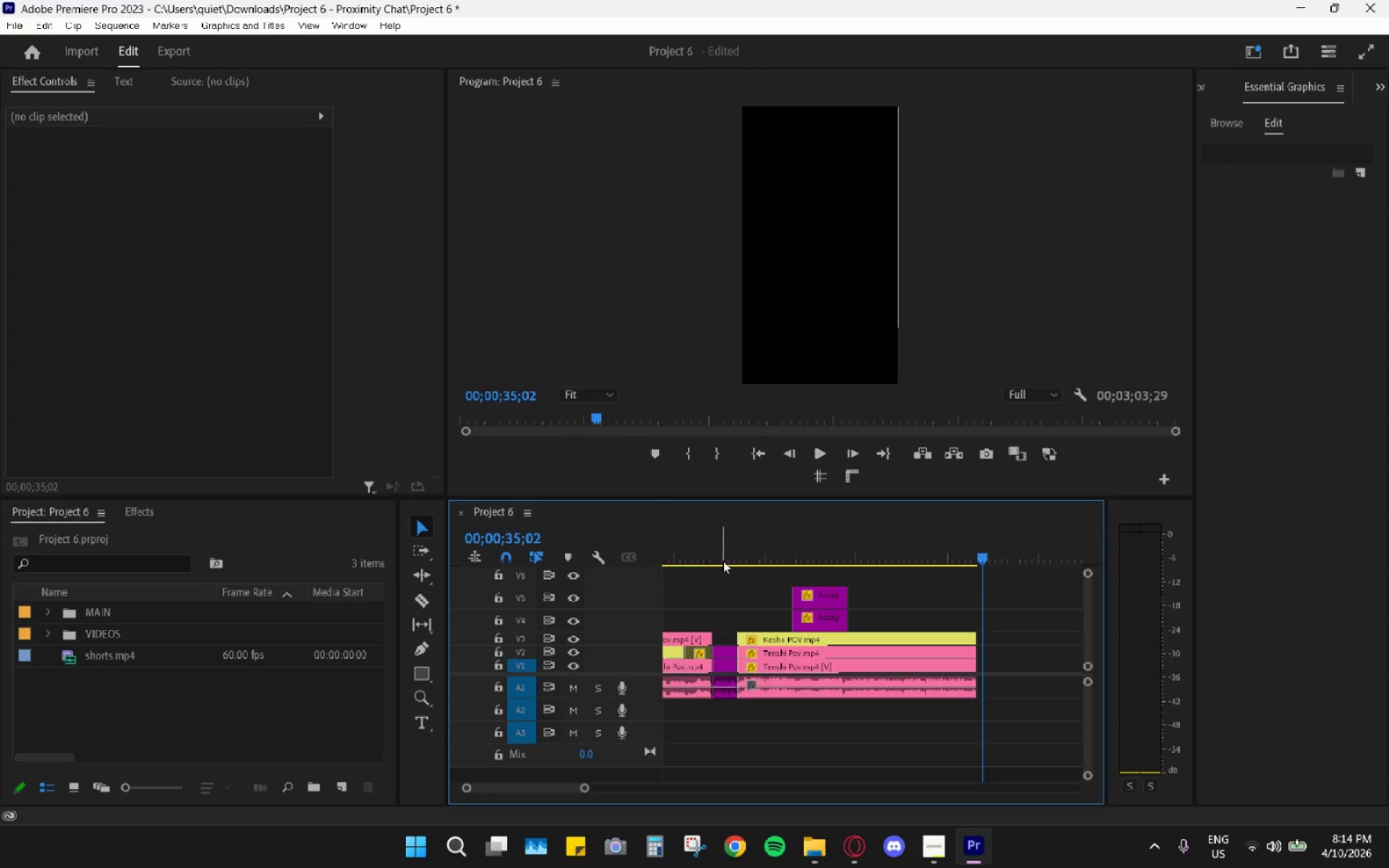 
left_click_drag(start_coordinate=[749, 545], to_coordinate=[744, 531])
 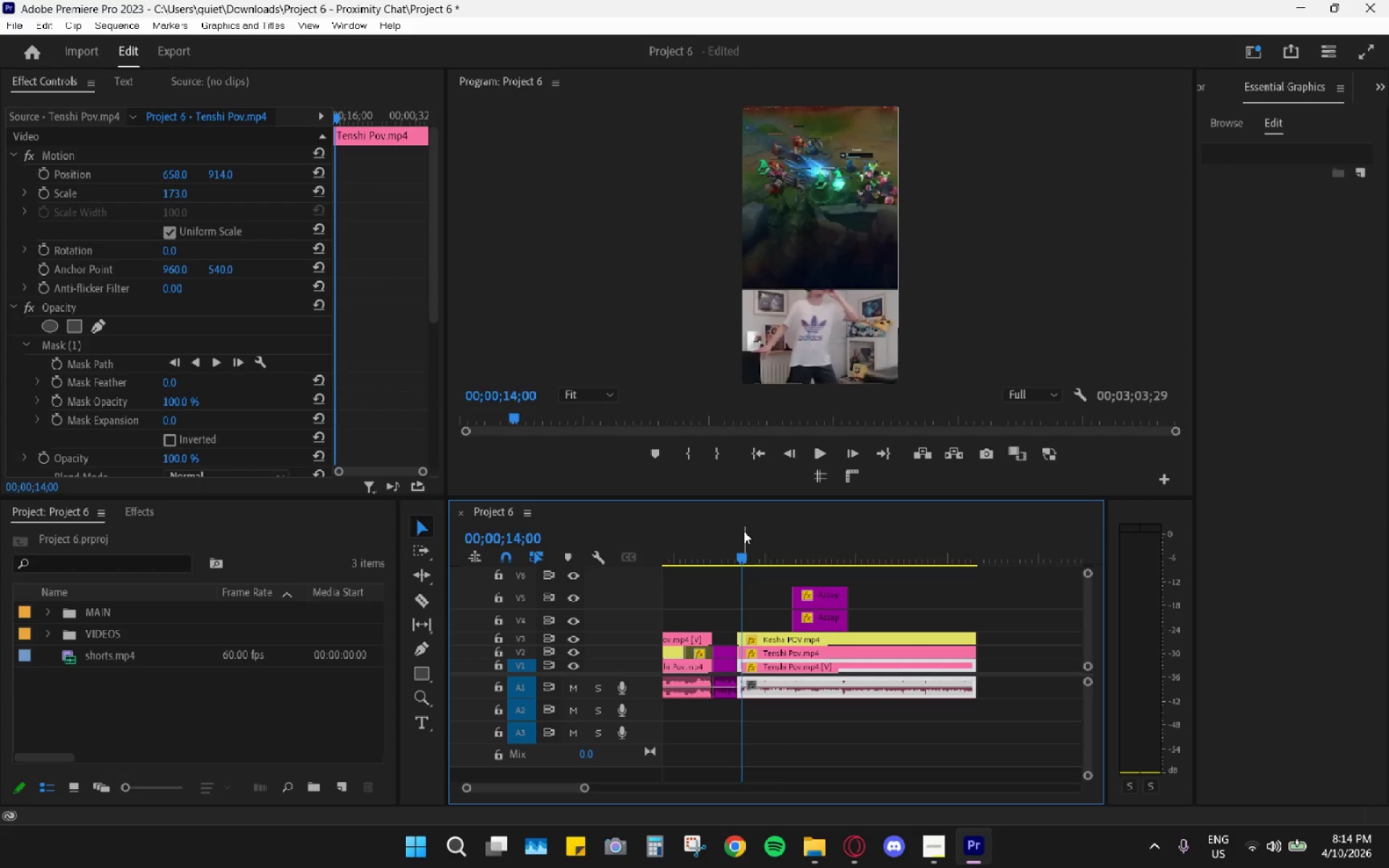 
key(Control+ControlLeft)
 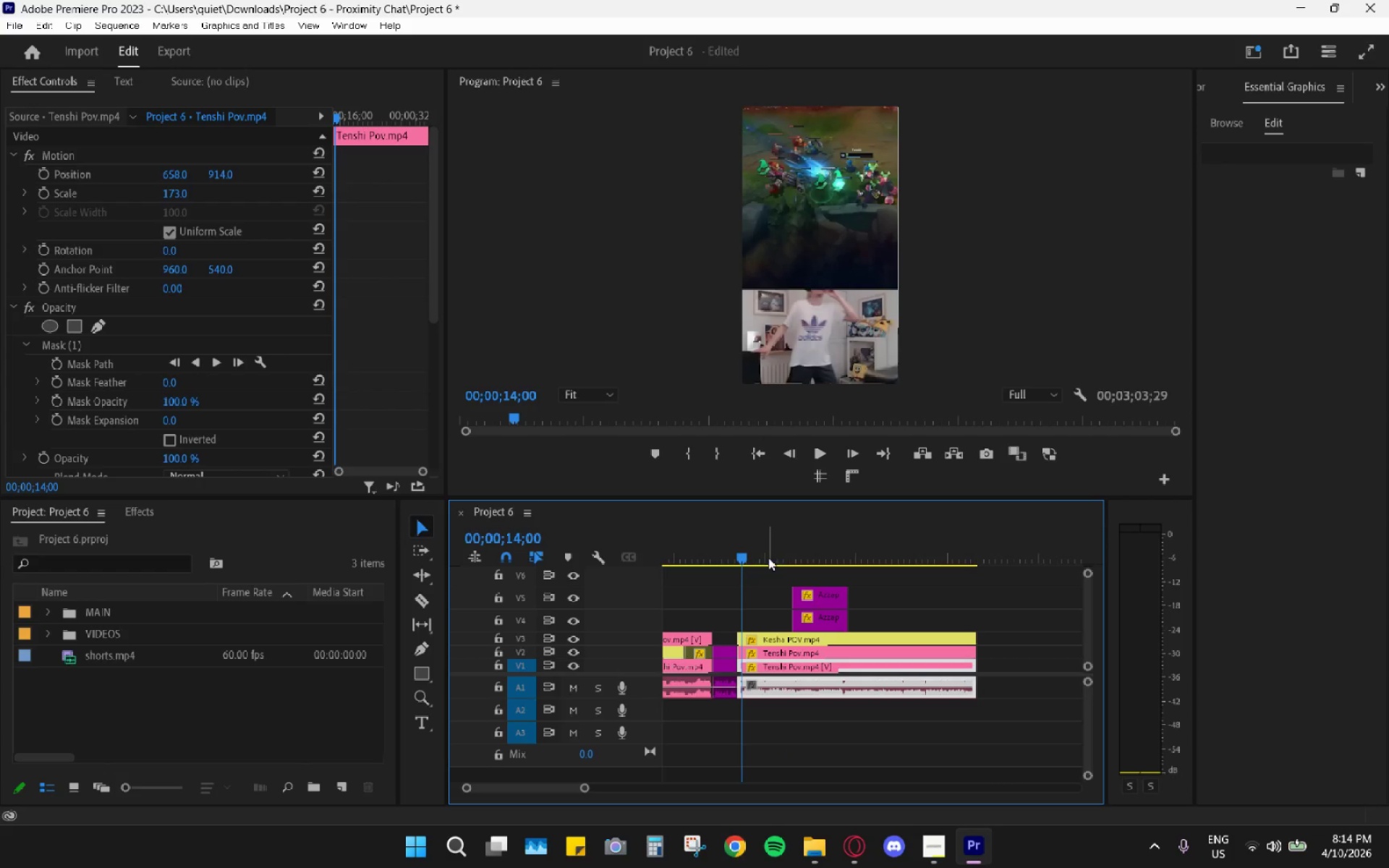 
key(Control+Z)
 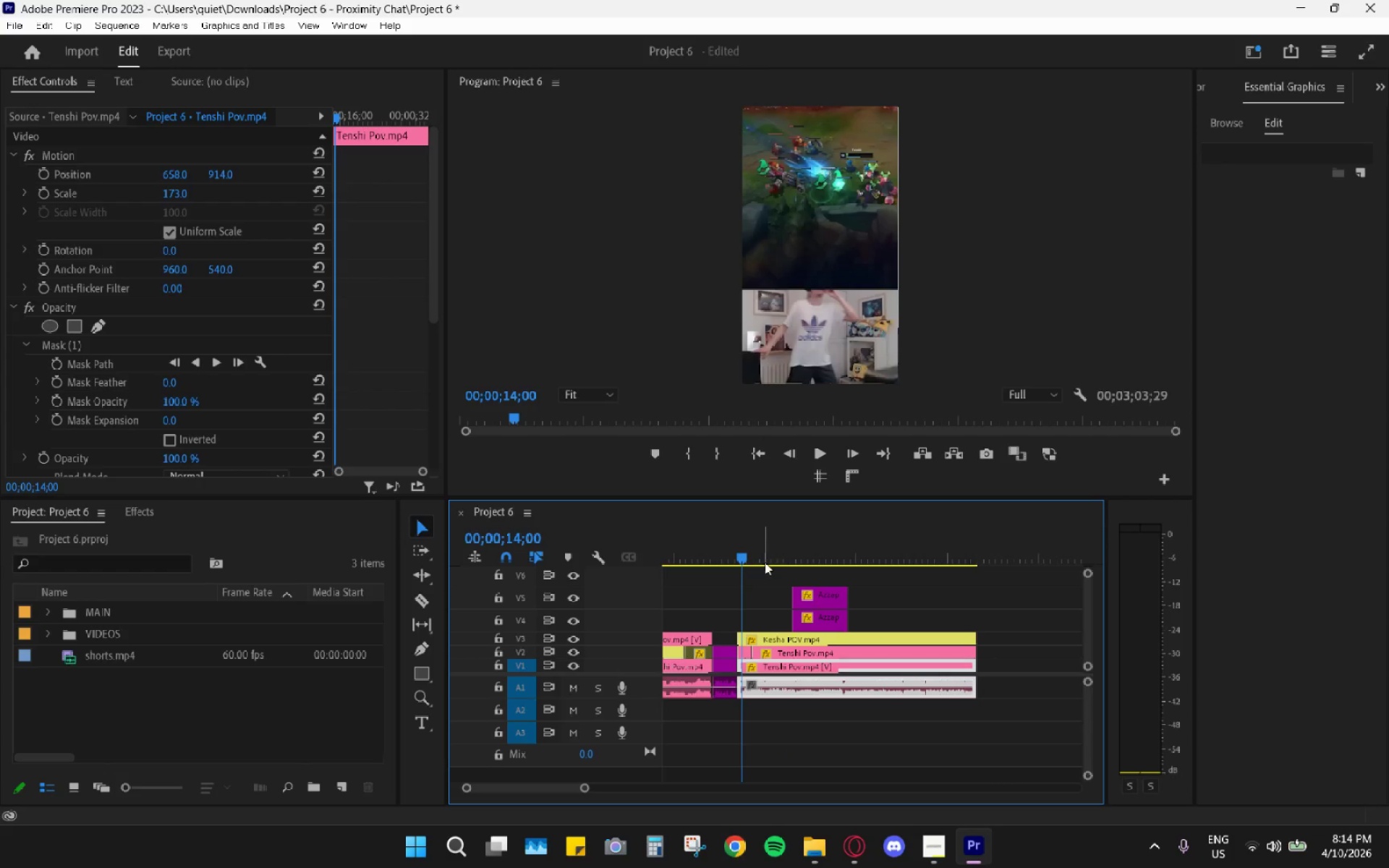 
key(Space)
 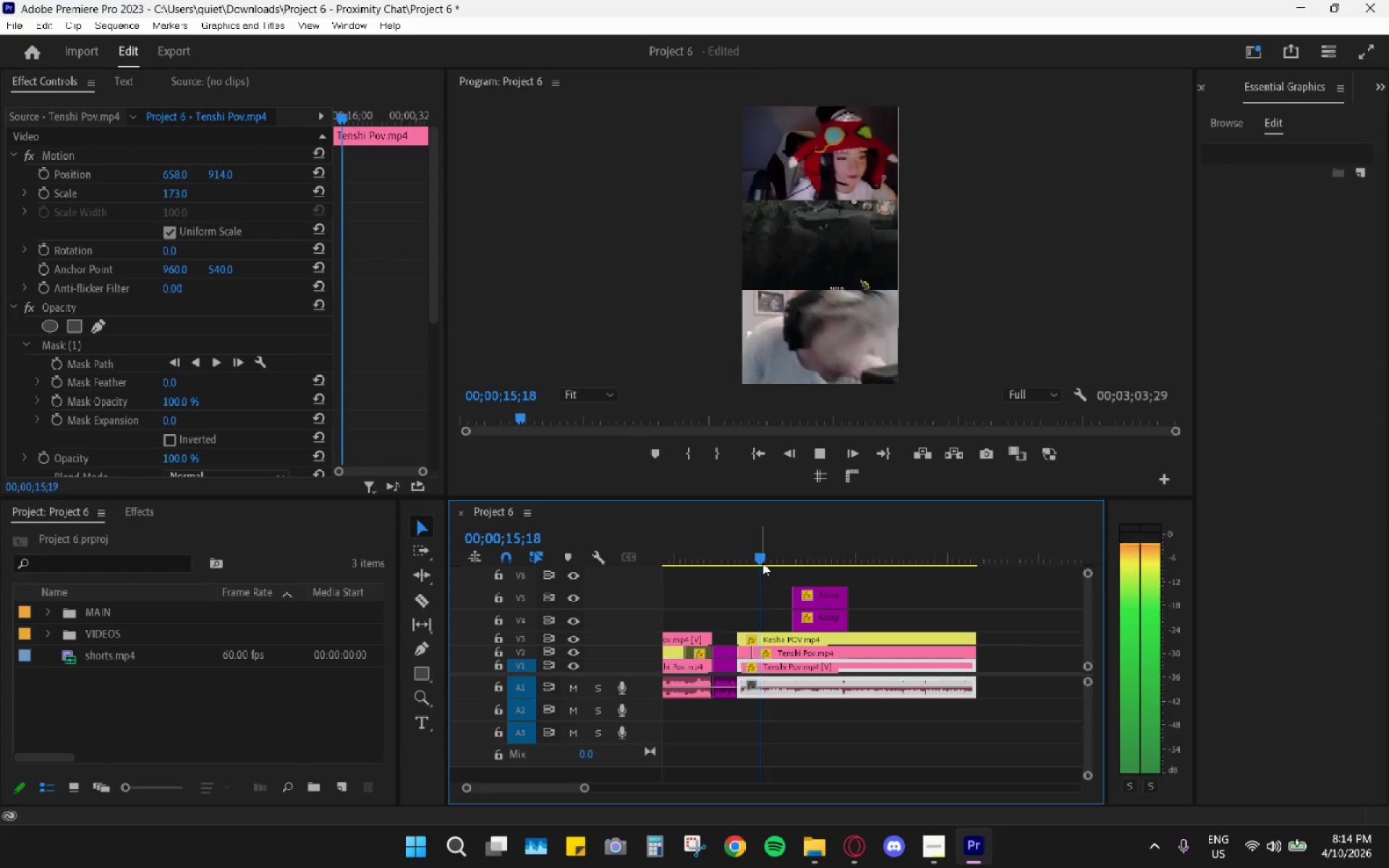 
key(Space)
 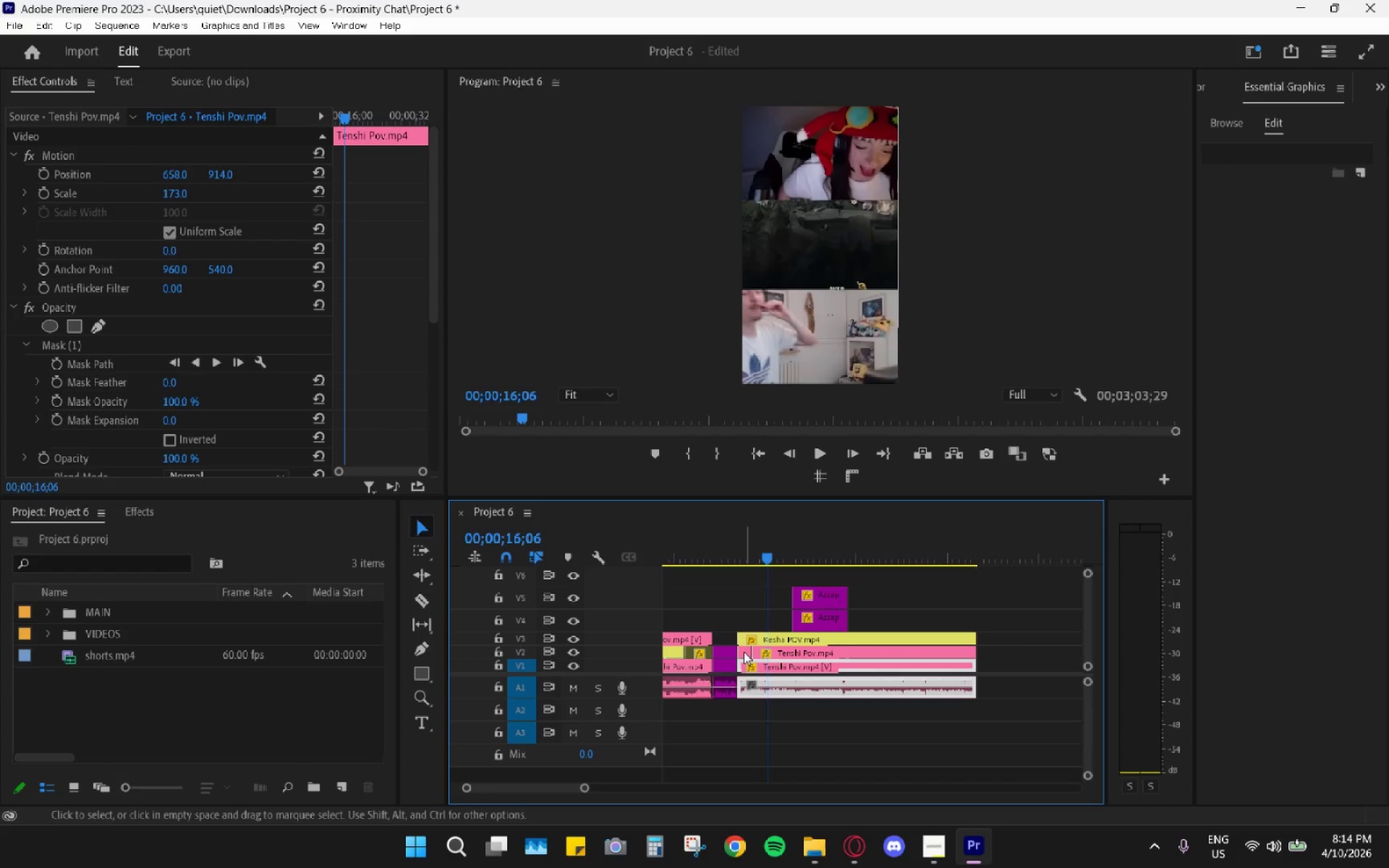 
left_click_drag(start_coordinate=[740, 546], to_coordinate=[734, 546])
 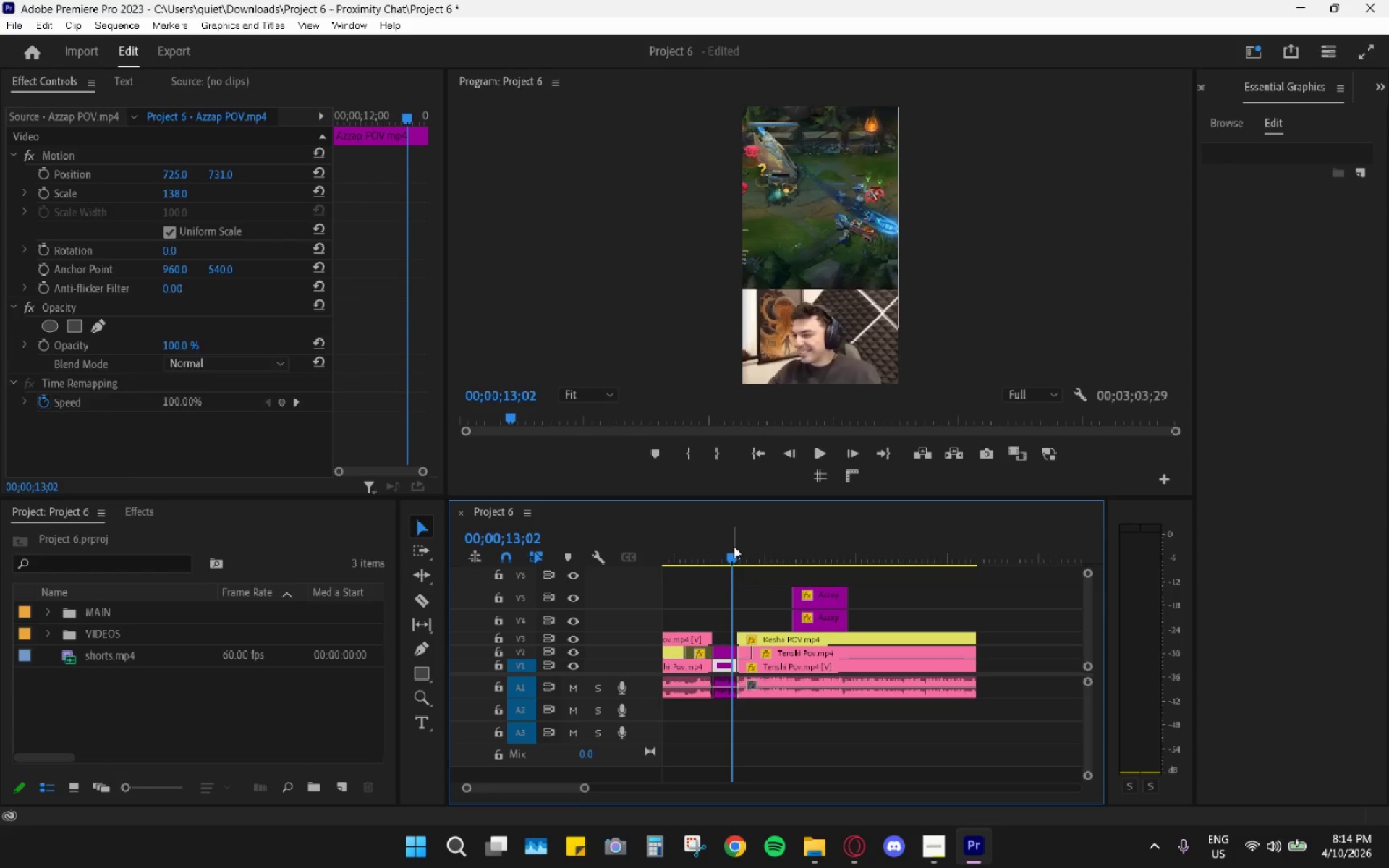 
key(Space)
 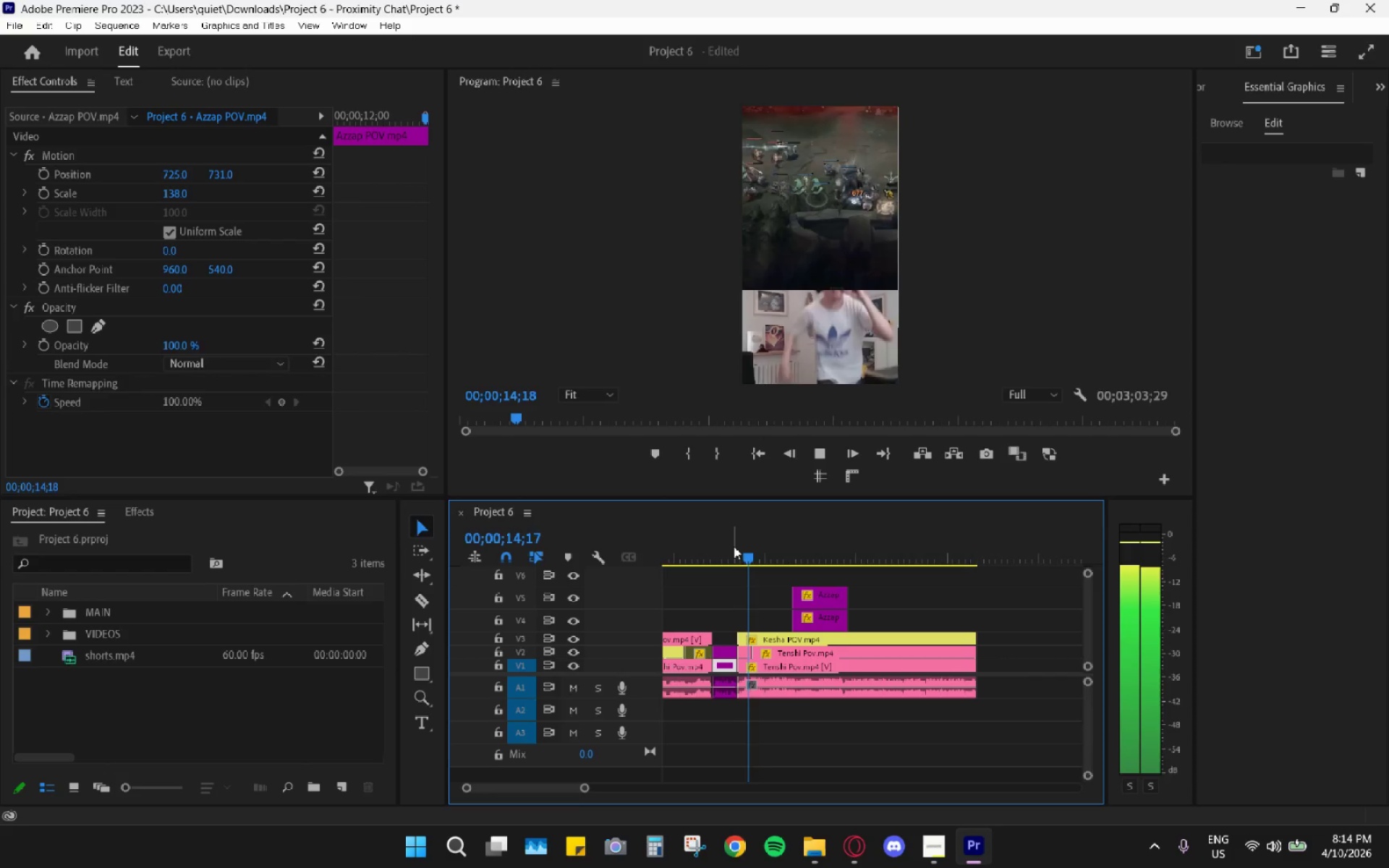 
key(Space)
 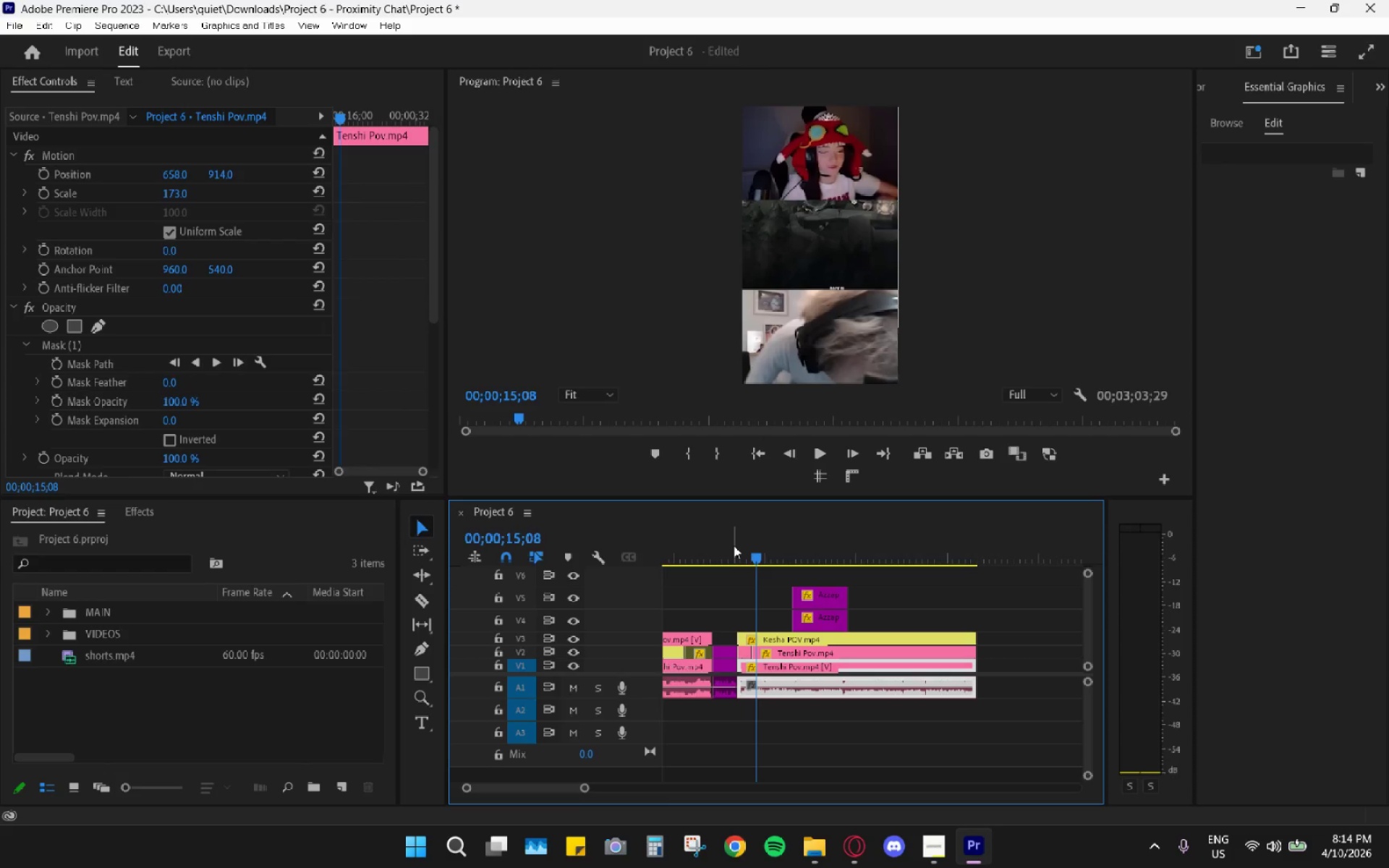 
left_click_drag(start_coordinate=[734, 541], to_coordinate=[742, 540])
 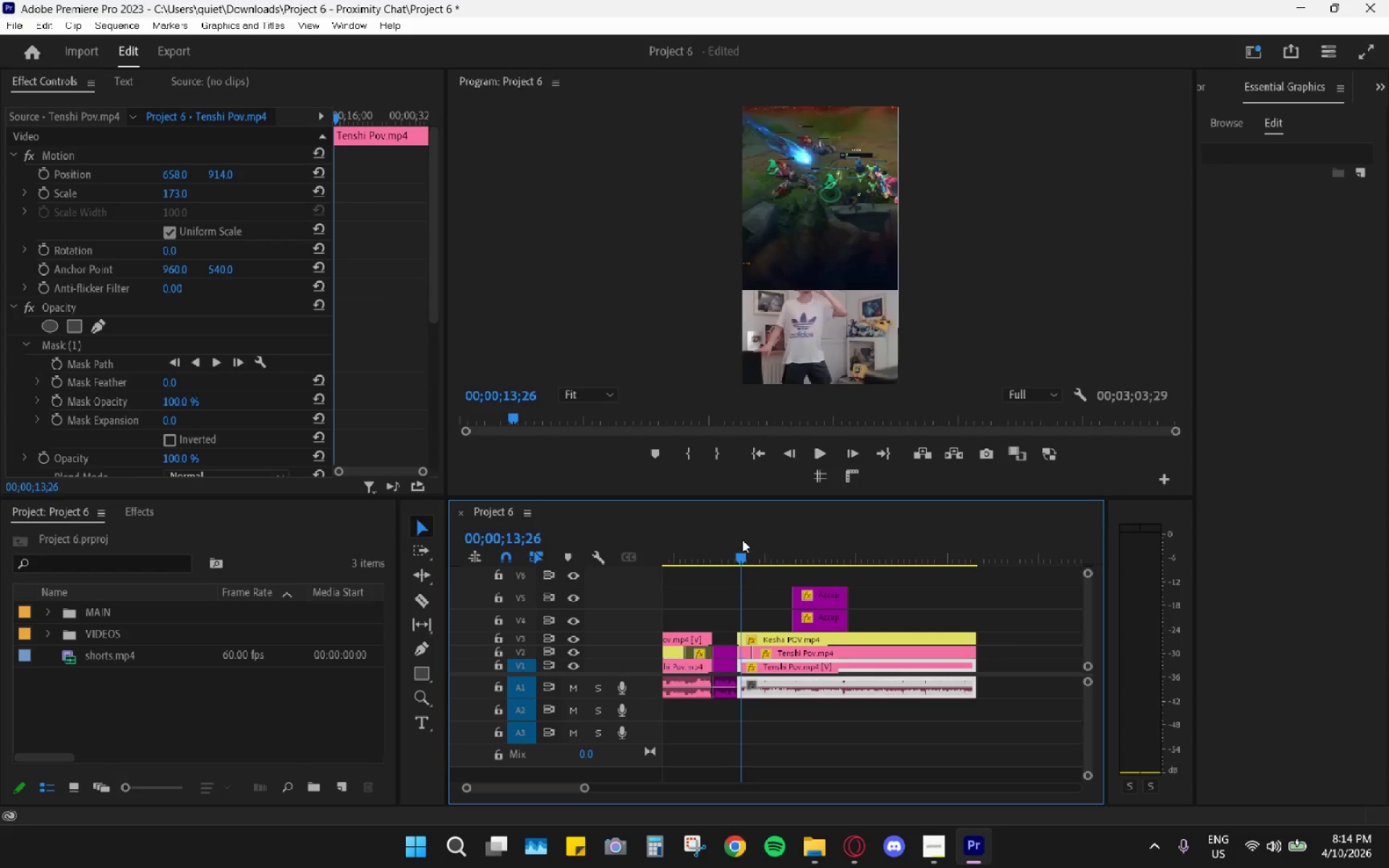 
key(Space)
 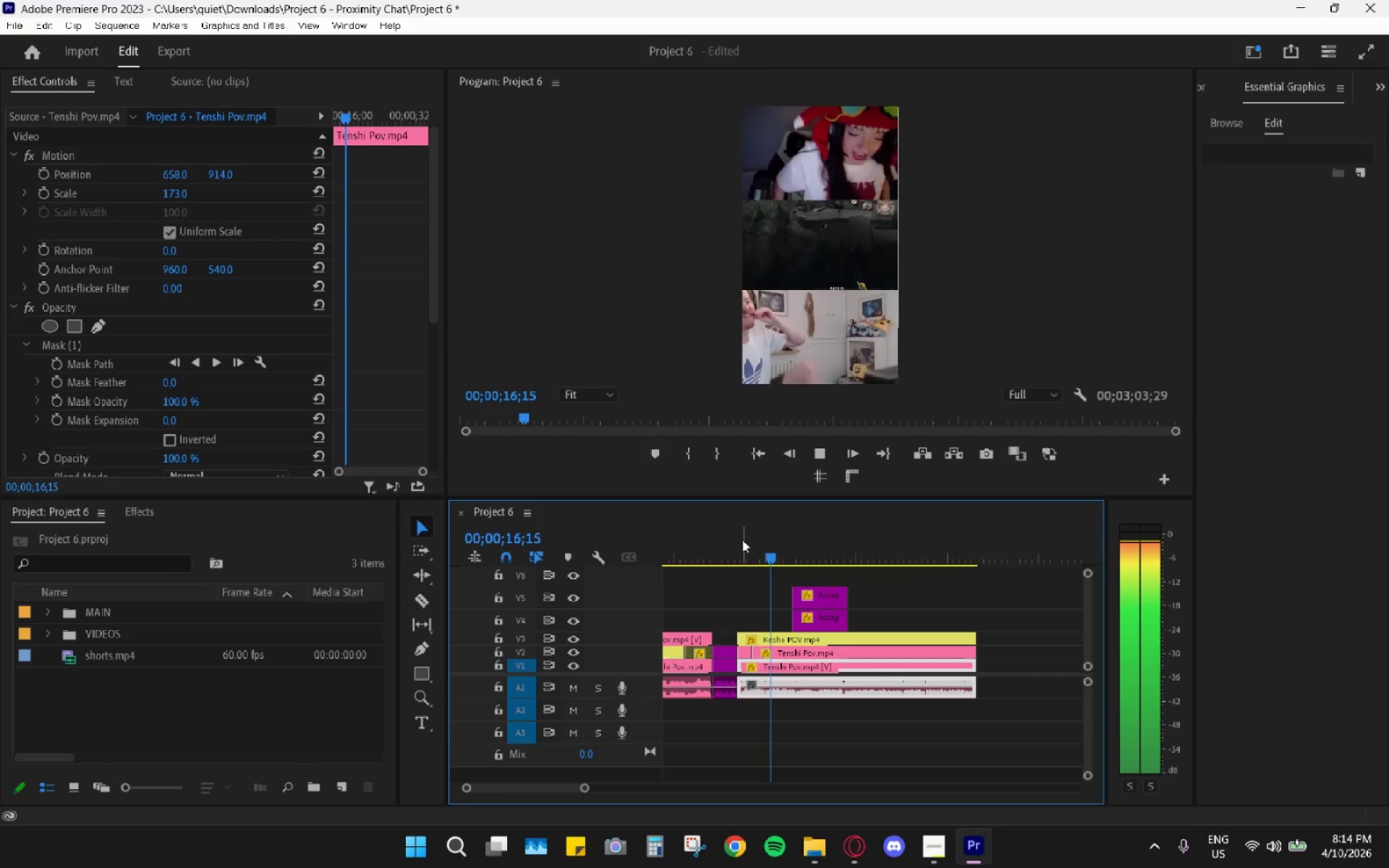 
key(Space)
 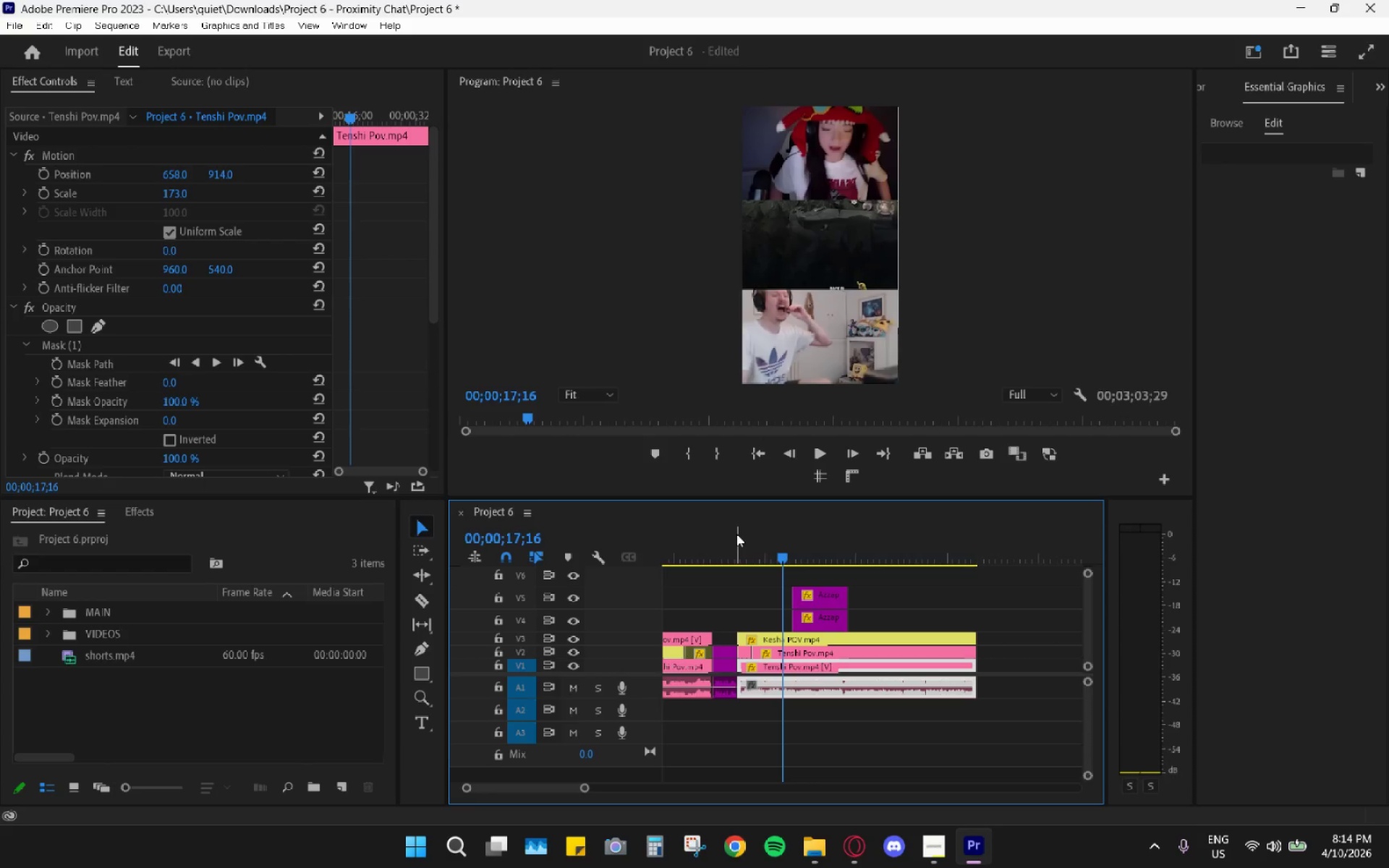 
left_click_drag(start_coordinate=[738, 548], to_coordinate=[742, 545])
 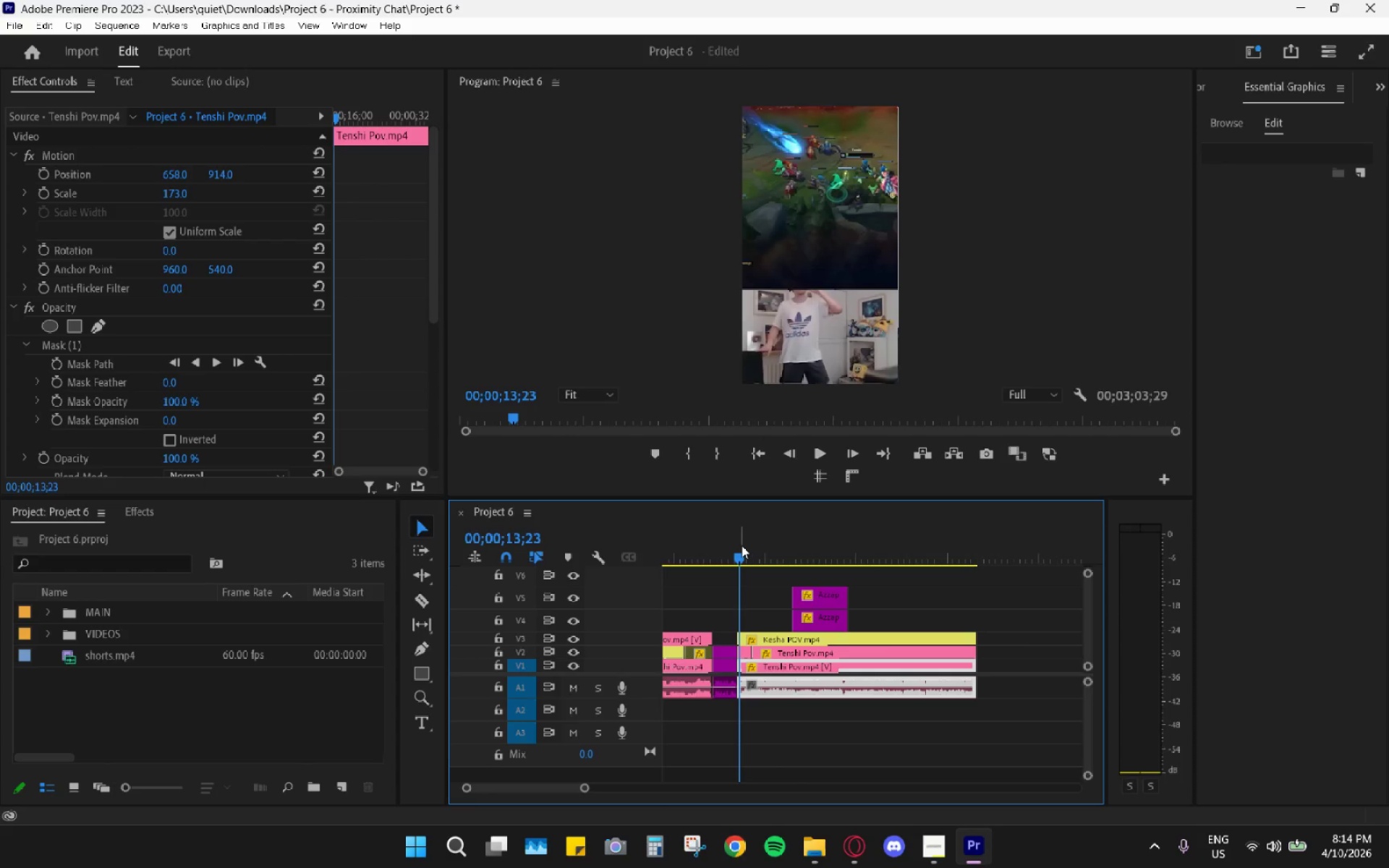 
key(Space)
 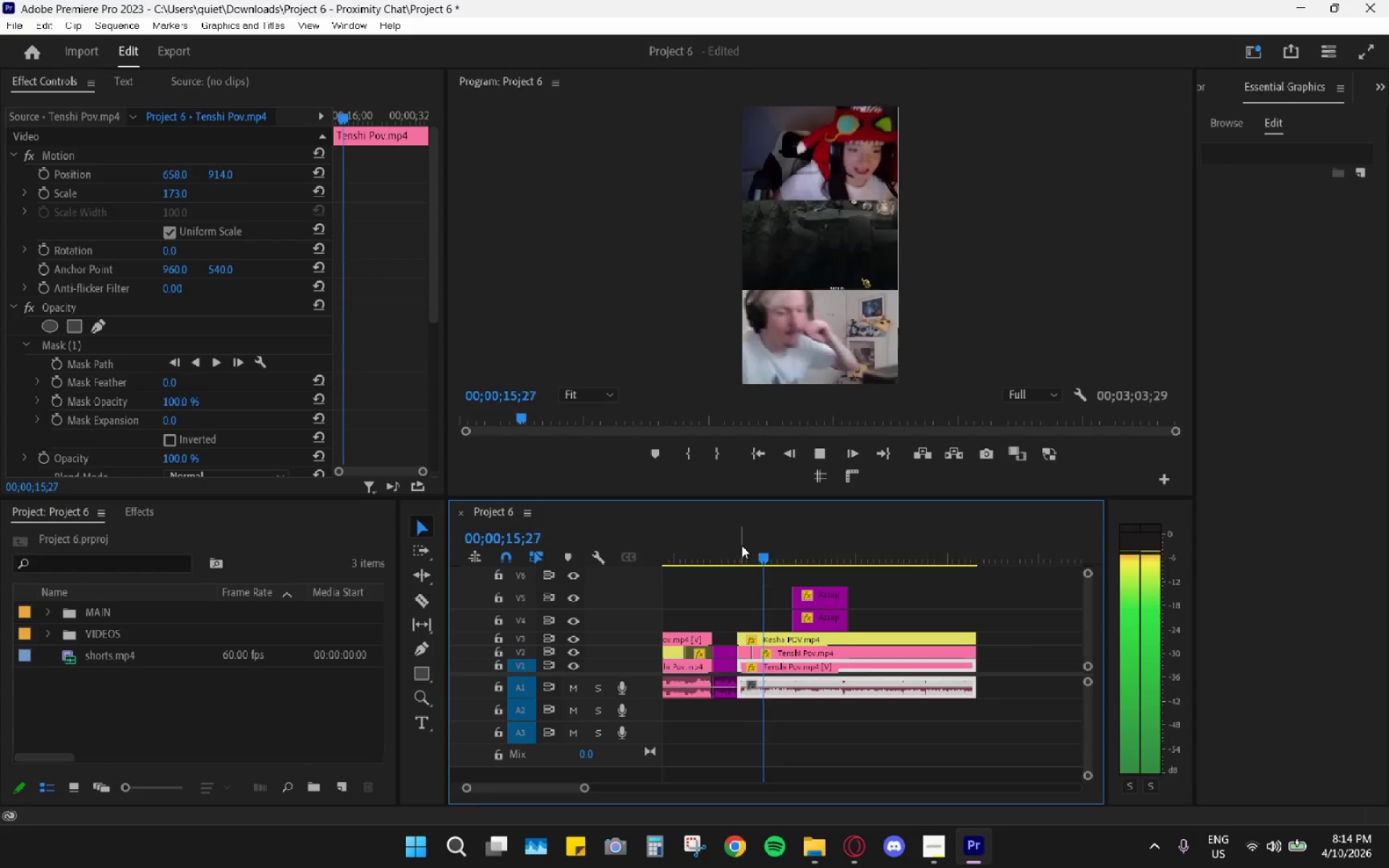 
key(Space)
 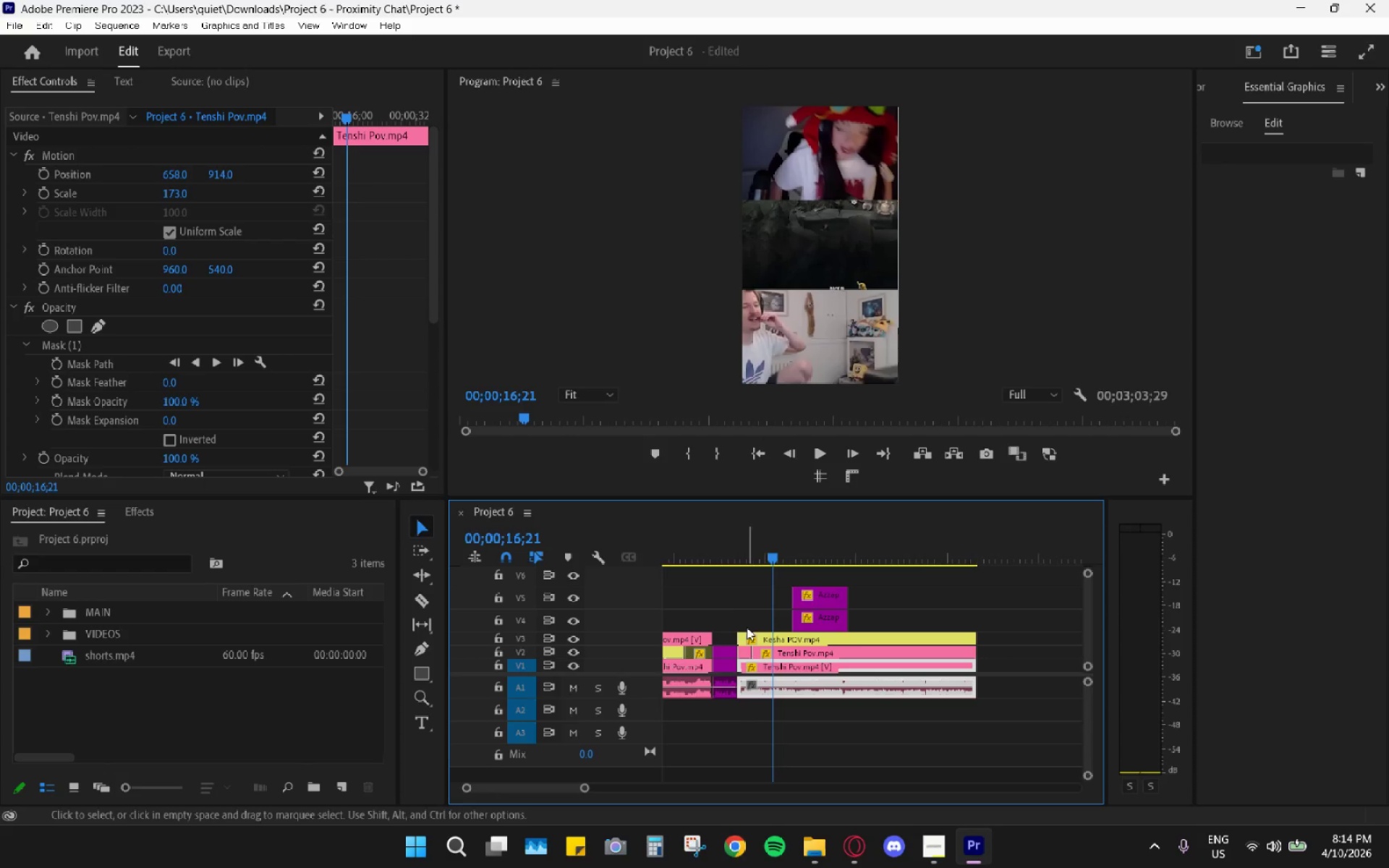 
left_click([770, 664])
 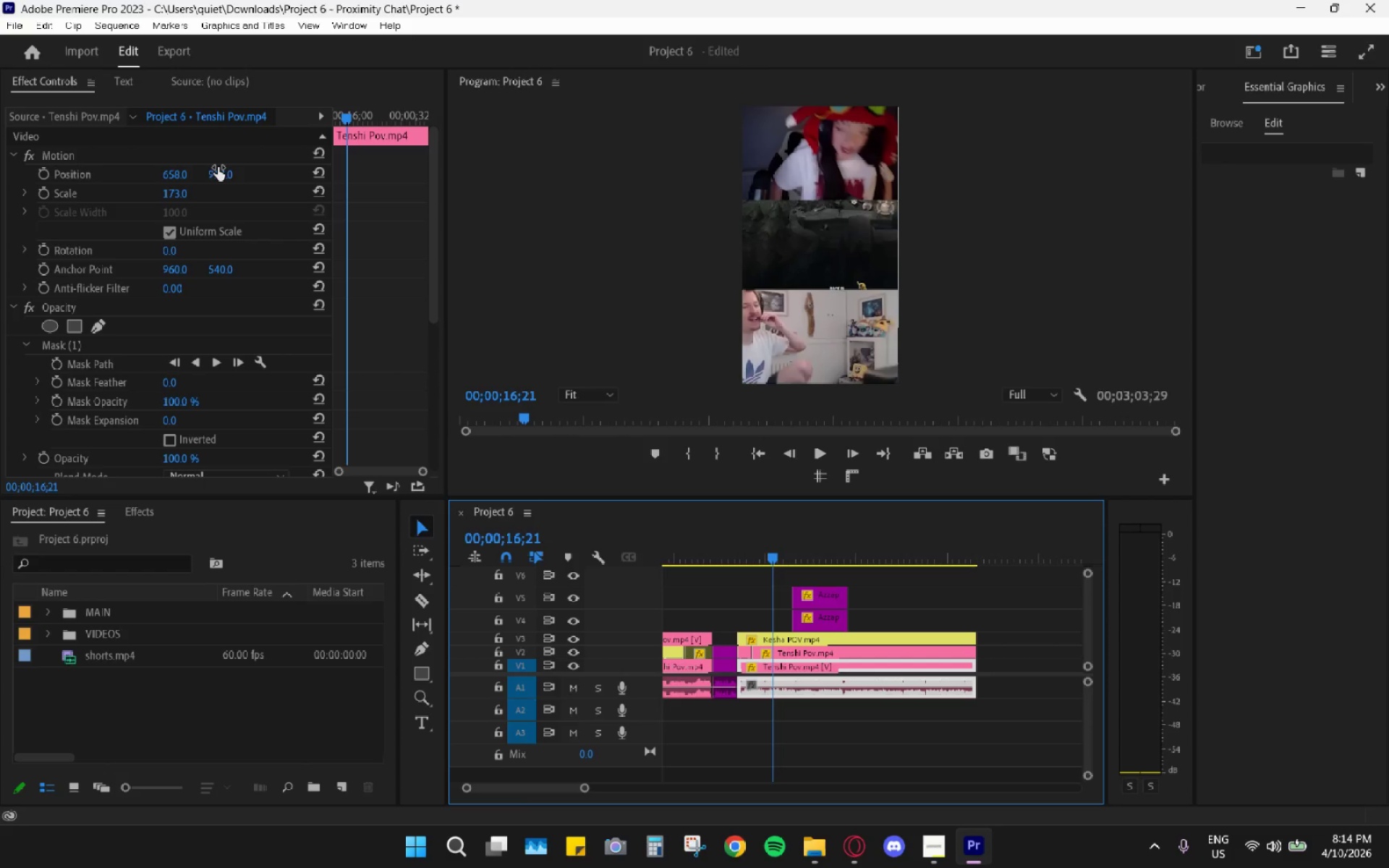 
left_click_drag(start_coordinate=[219, 171], to_coordinate=[498, 215])
 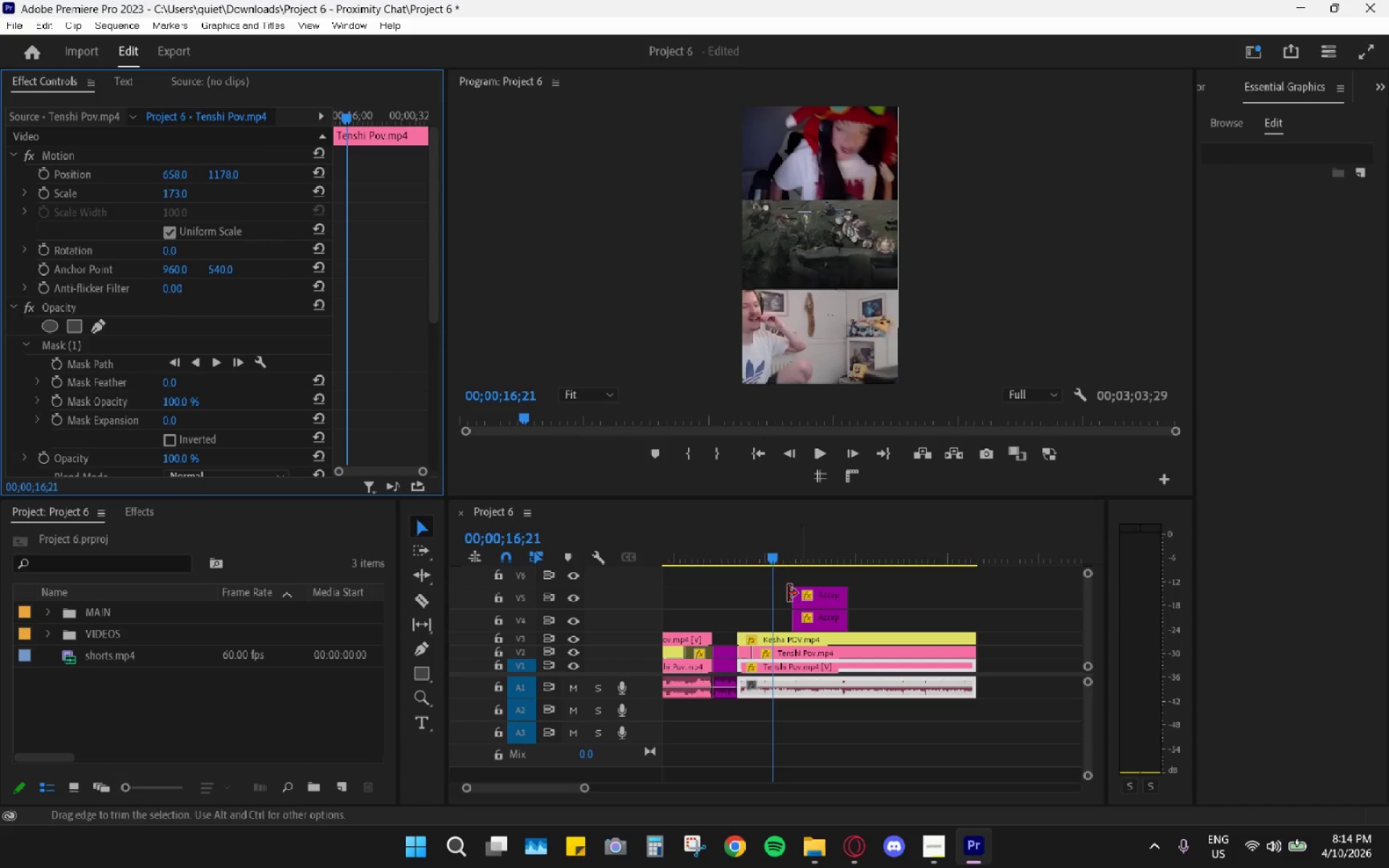 
left_click_drag(start_coordinate=[749, 524], to_coordinate=[737, 532])
 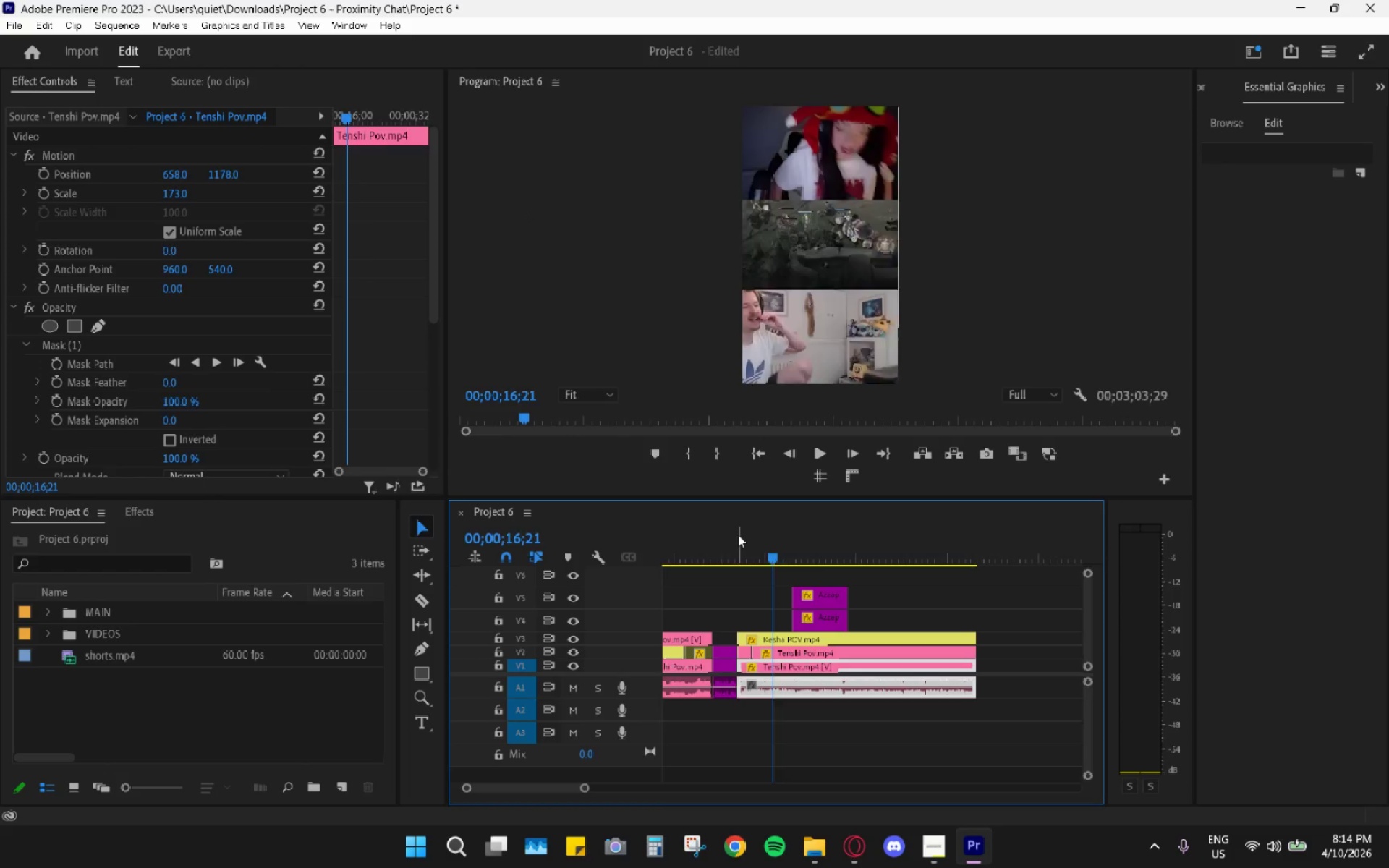 
left_click_drag(start_coordinate=[738, 535], to_coordinate=[747, 544])
 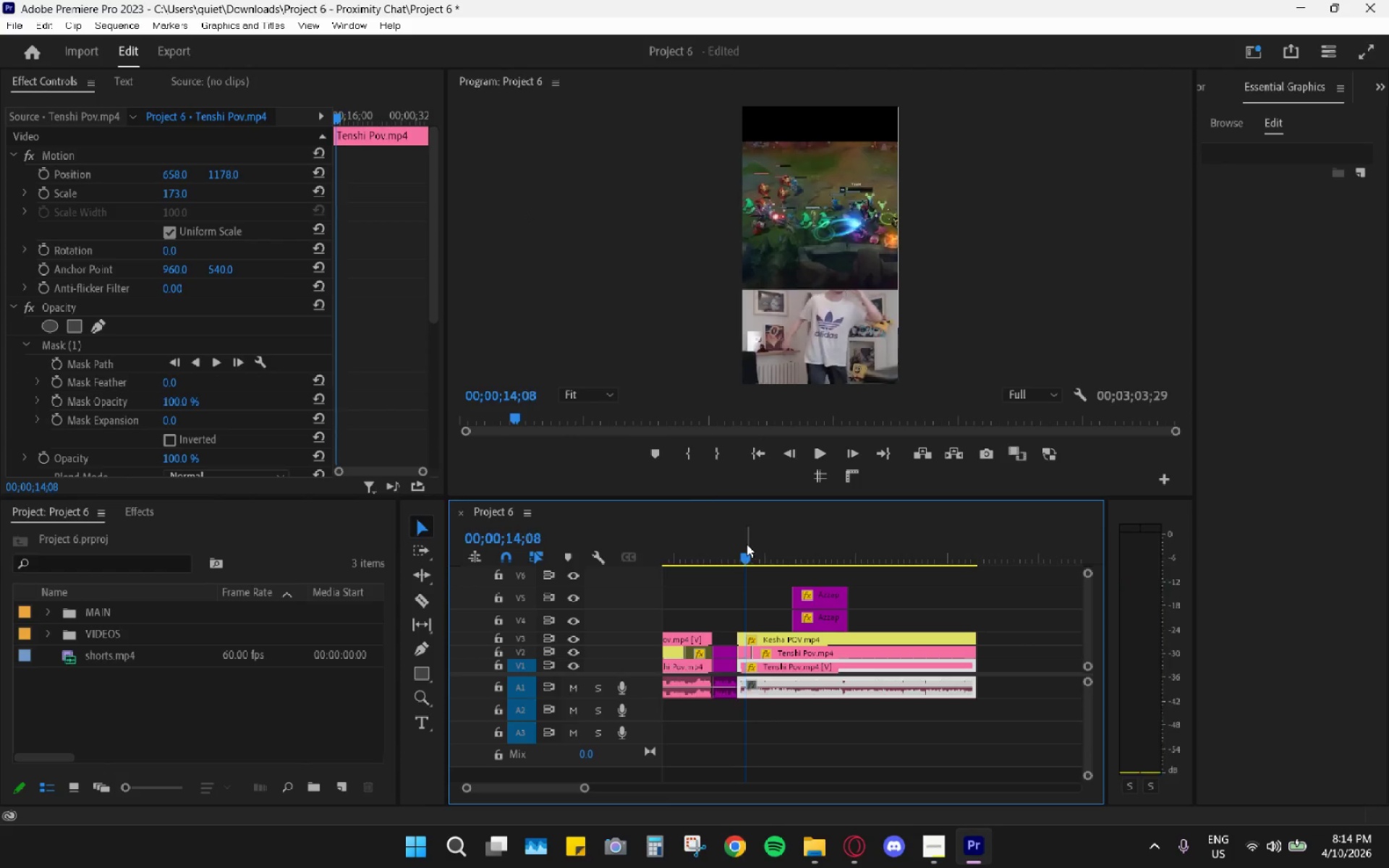 
key(Space)
 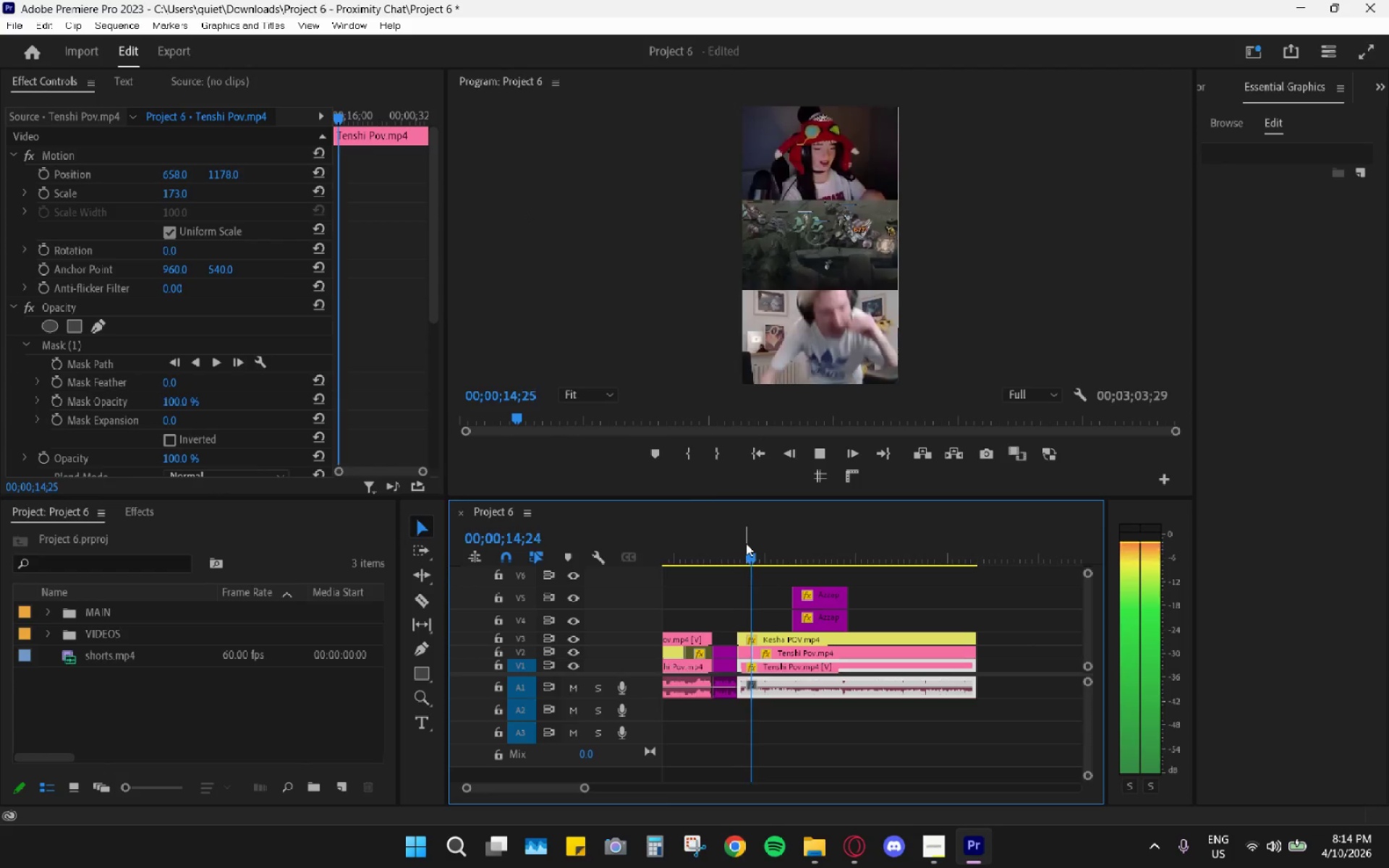 
left_click_drag(start_coordinate=[737, 542], to_coordinate=[727, 540])
 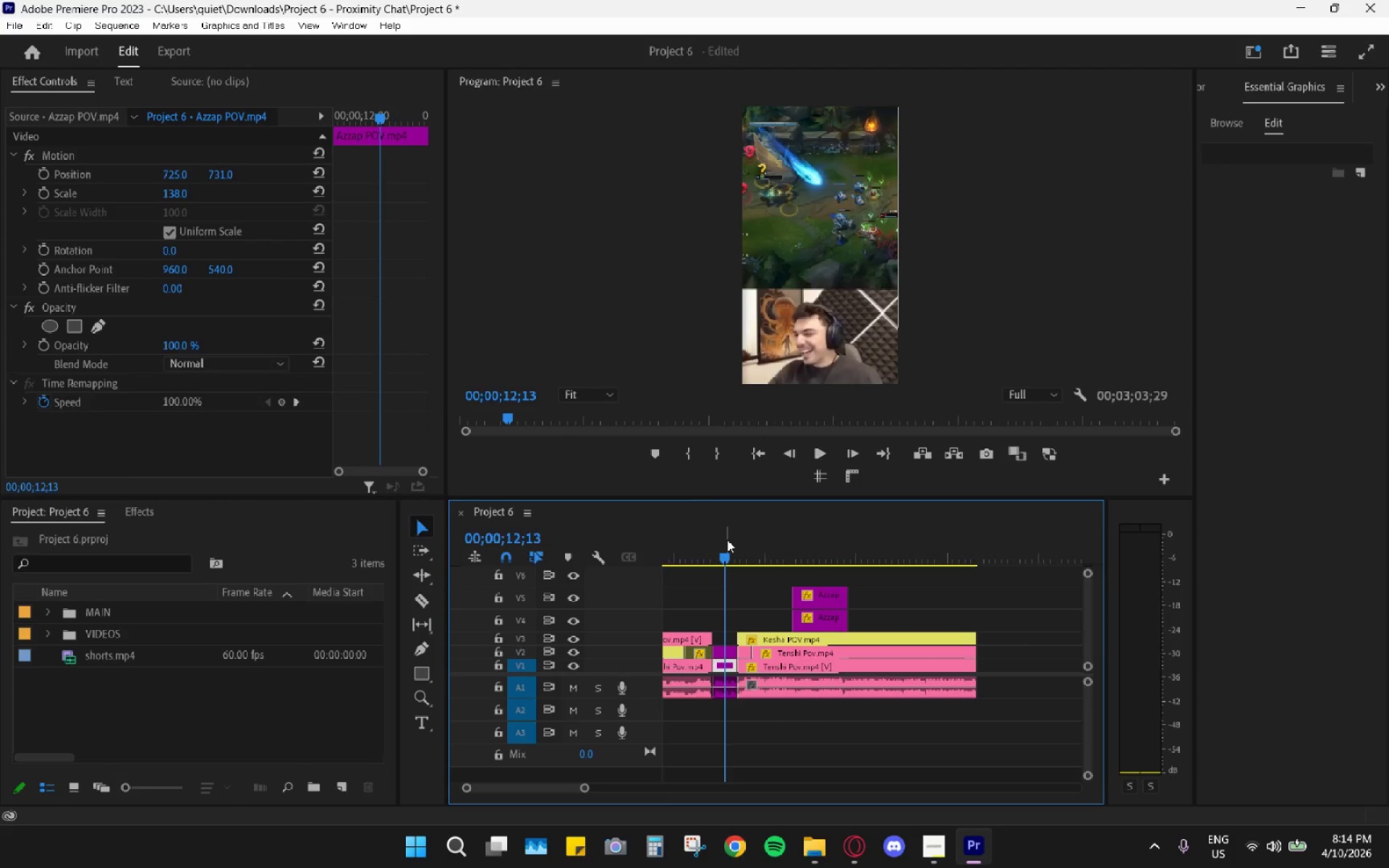 
key(Space)
 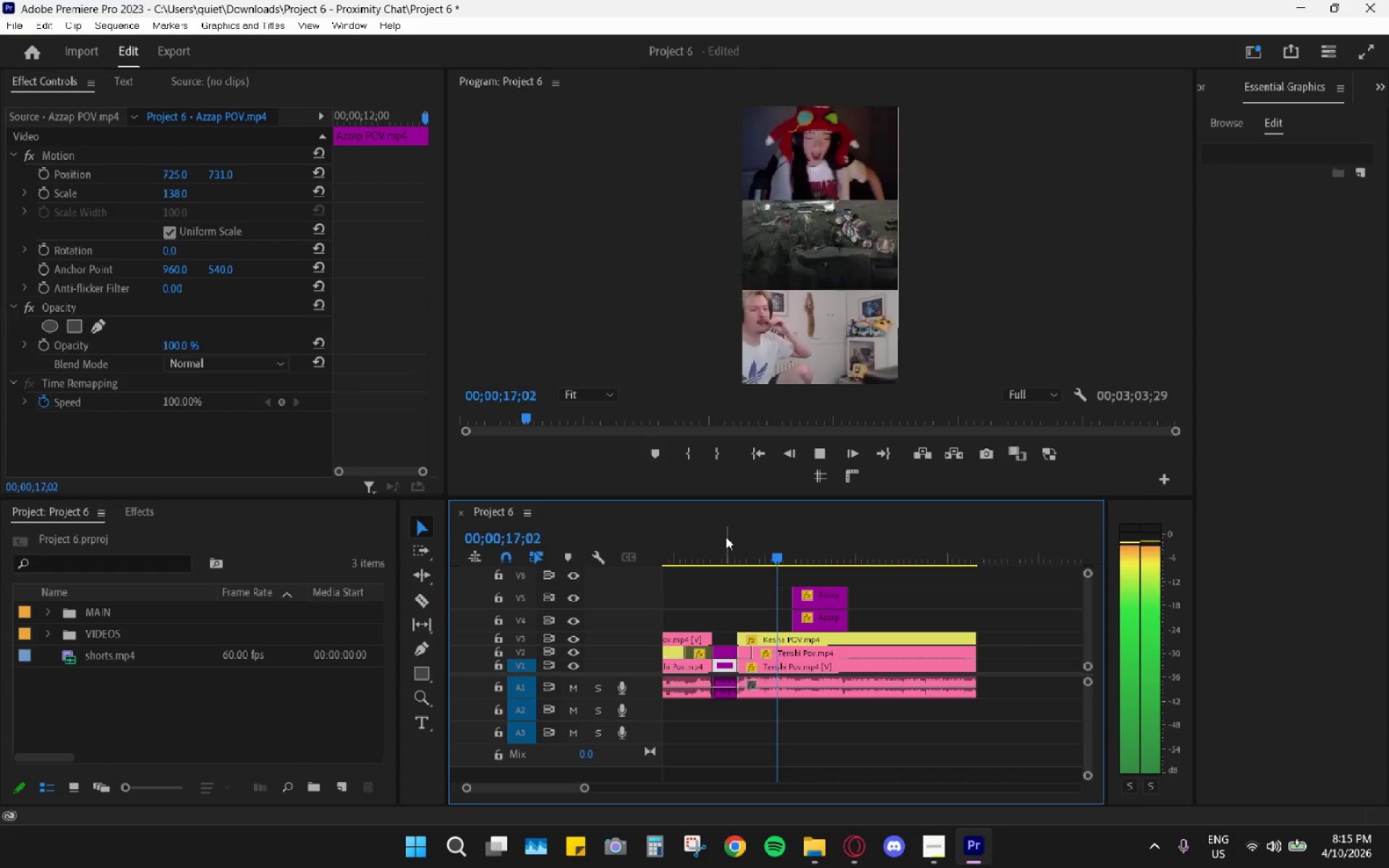 
wait(6.64)
 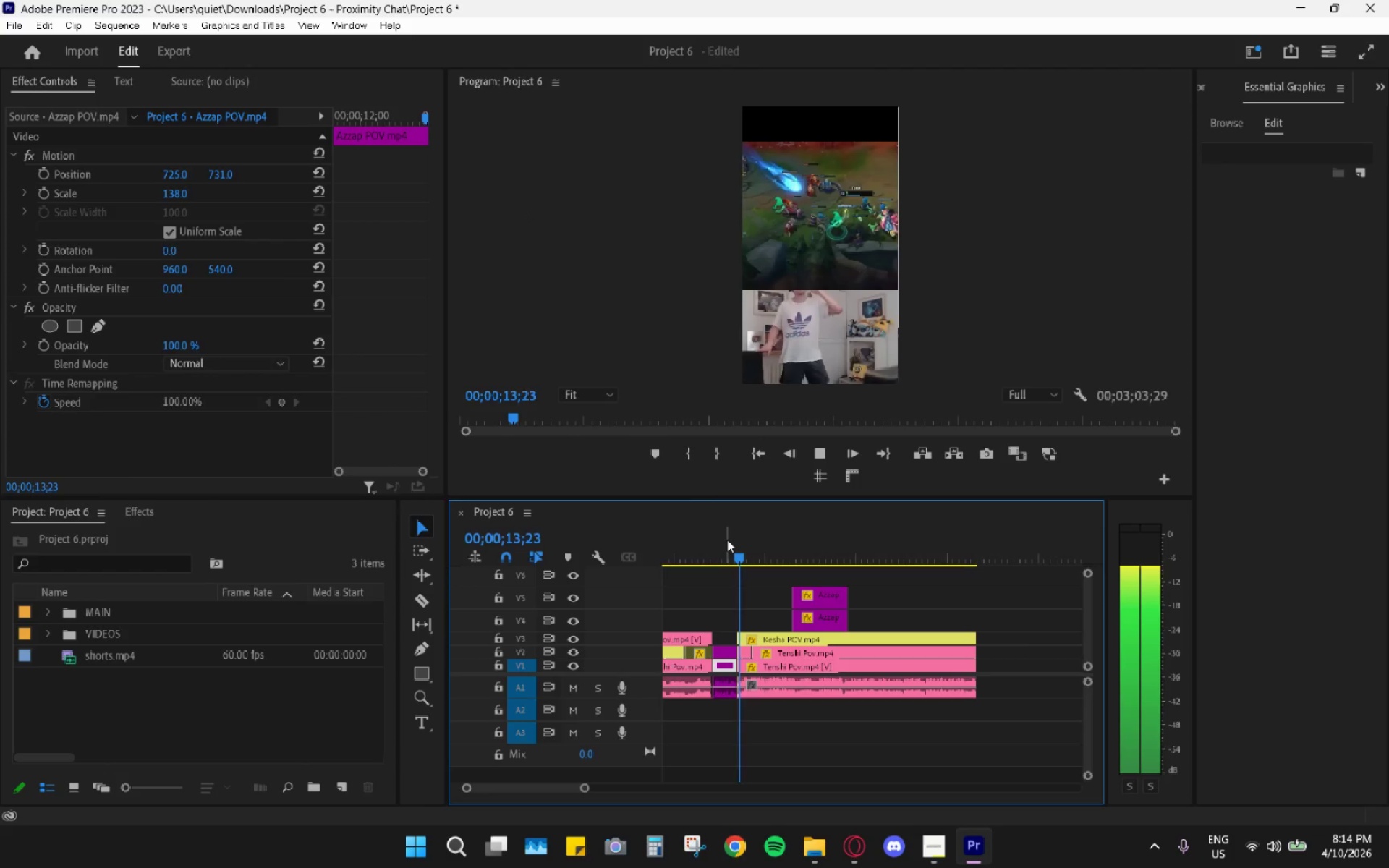 
key(Space)
 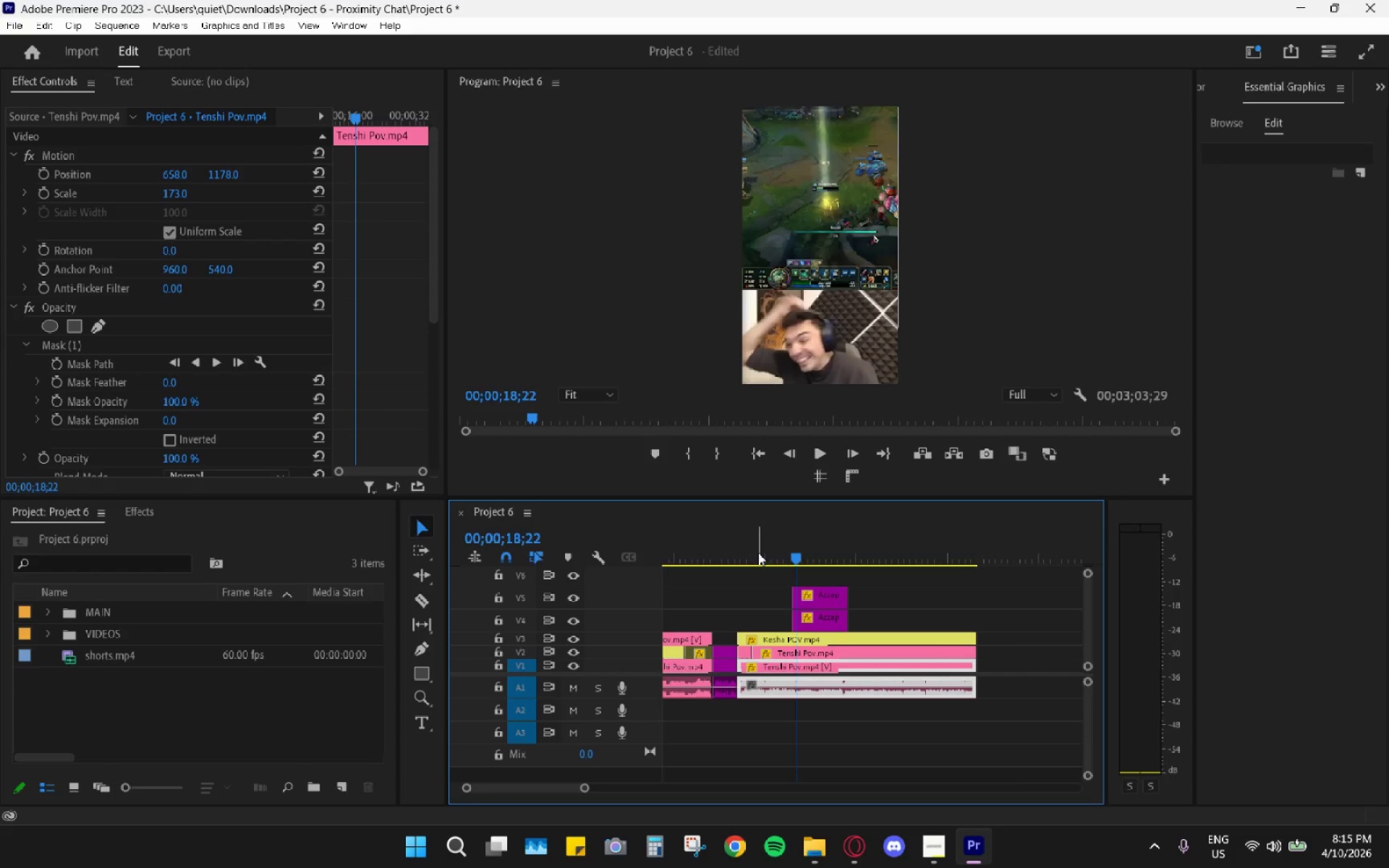 
hold_key(key=AltLeft, duration=1.05)
scroll: coordinate [789, 663], scroll_direction: up, amount: 8.0
 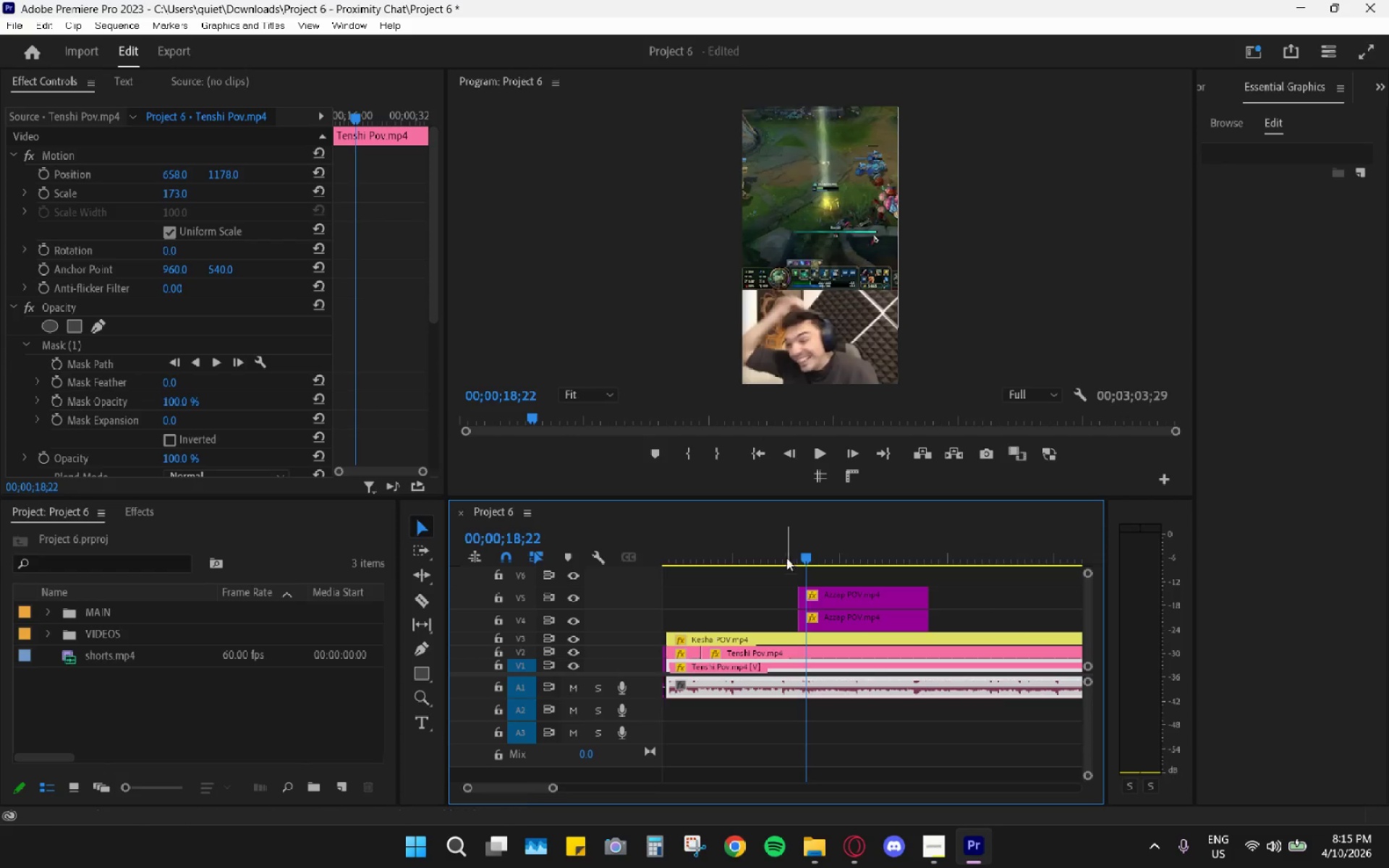 
left_click_drag(start_coordinate=[787, 549], to_coordinate=[783, 549])
 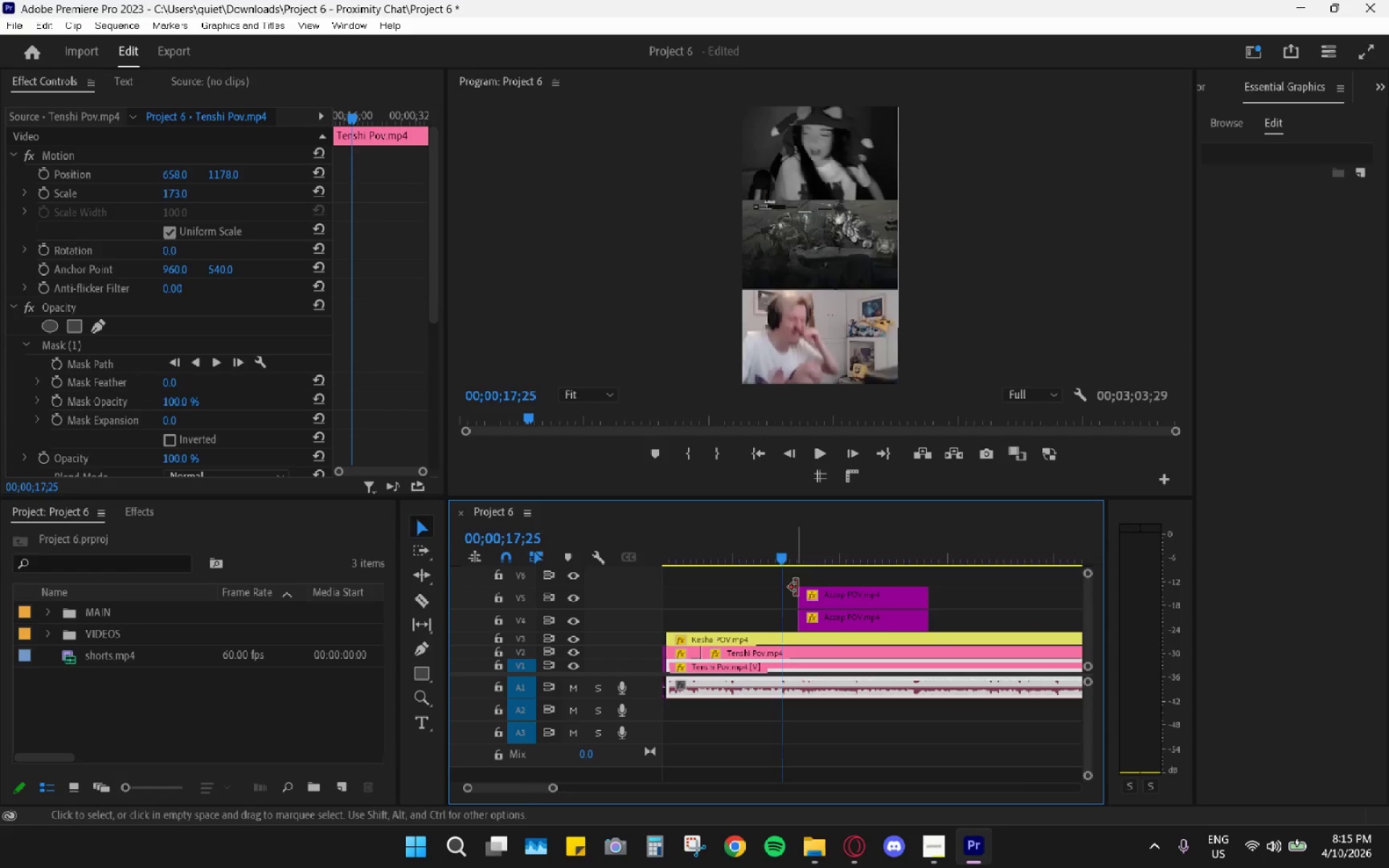 
key(Alt+AltLeft)
 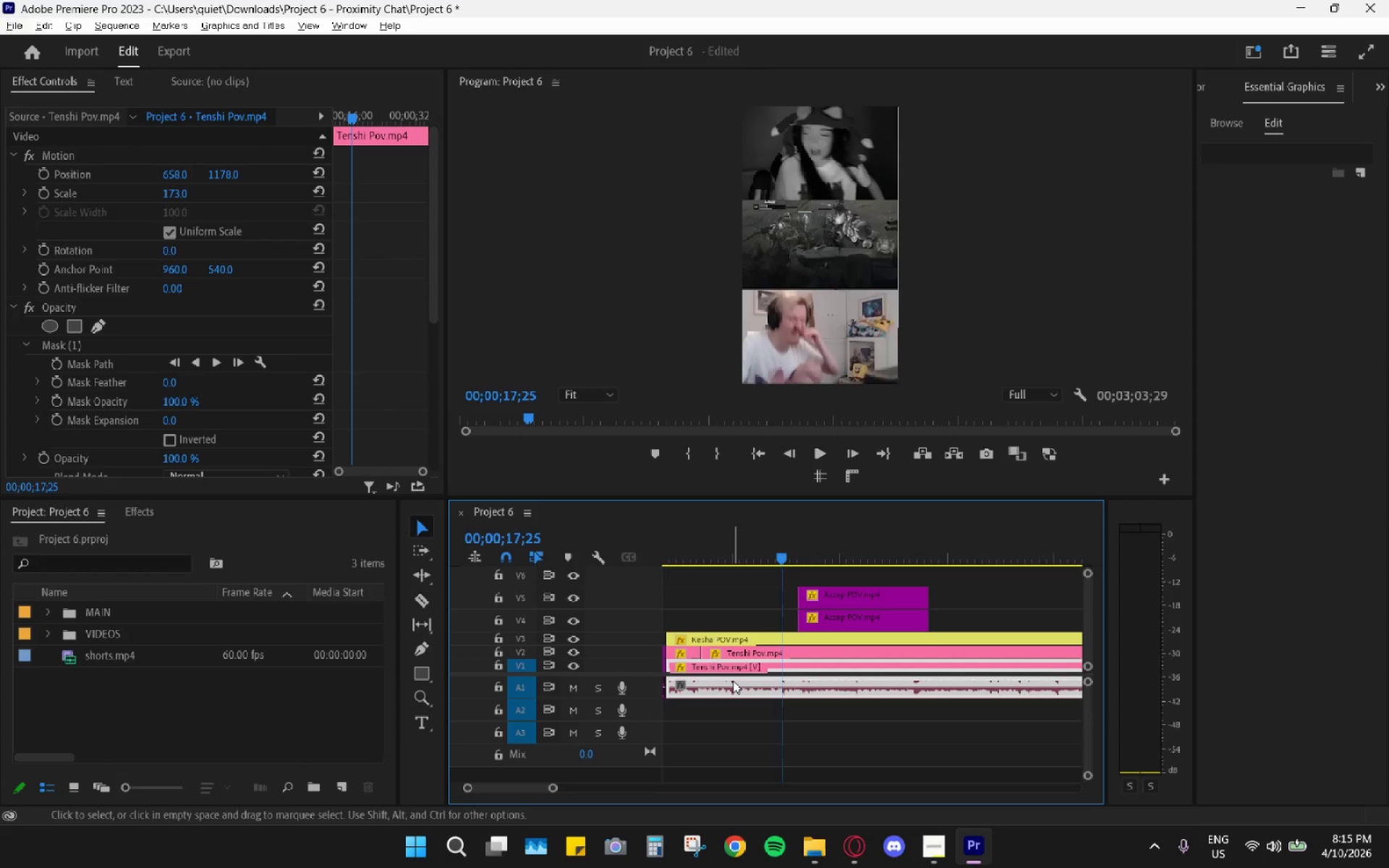 
key(ArrowLeft)
 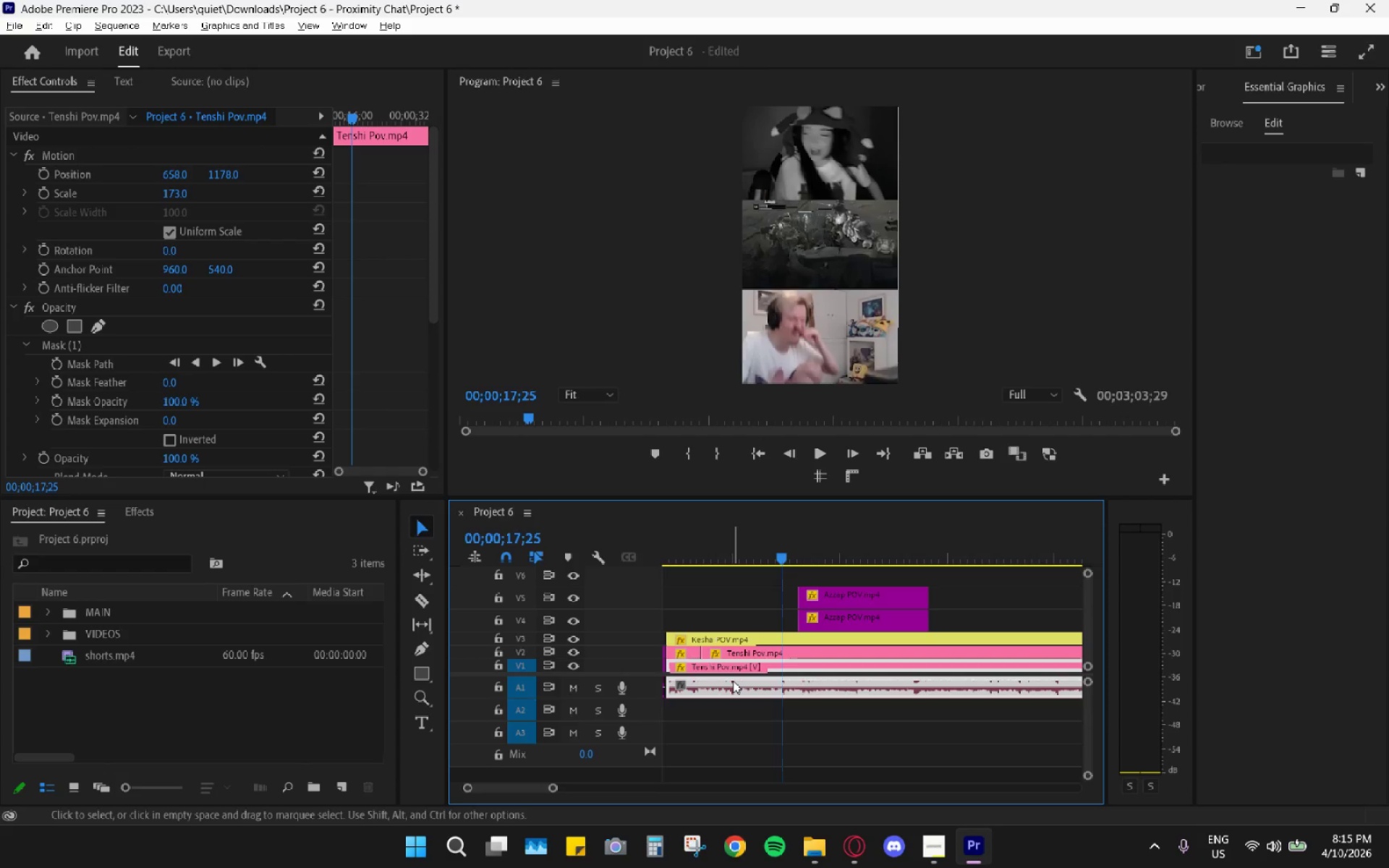 
key(ArrowLeft)
 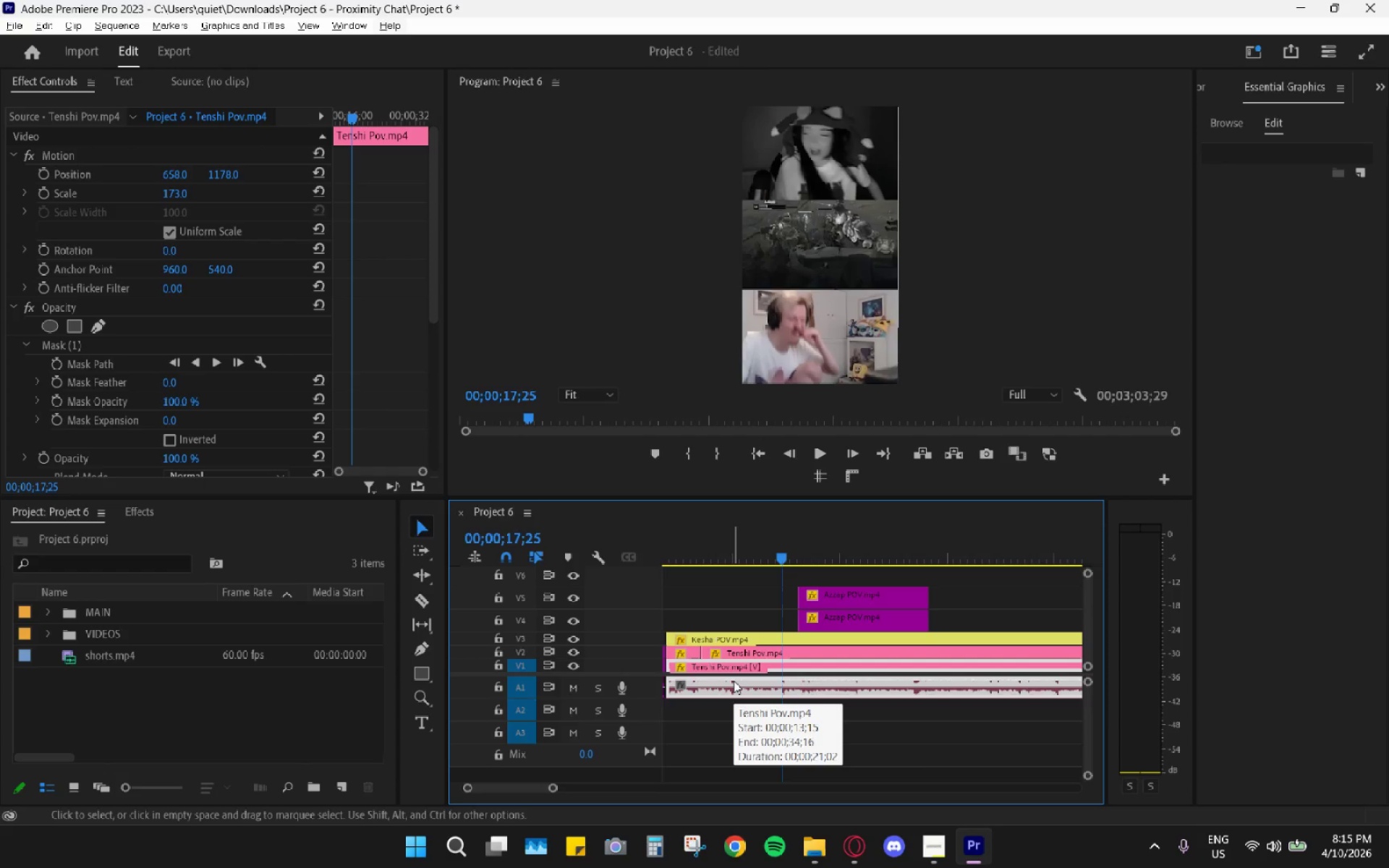 
key(ArrowLeft)
 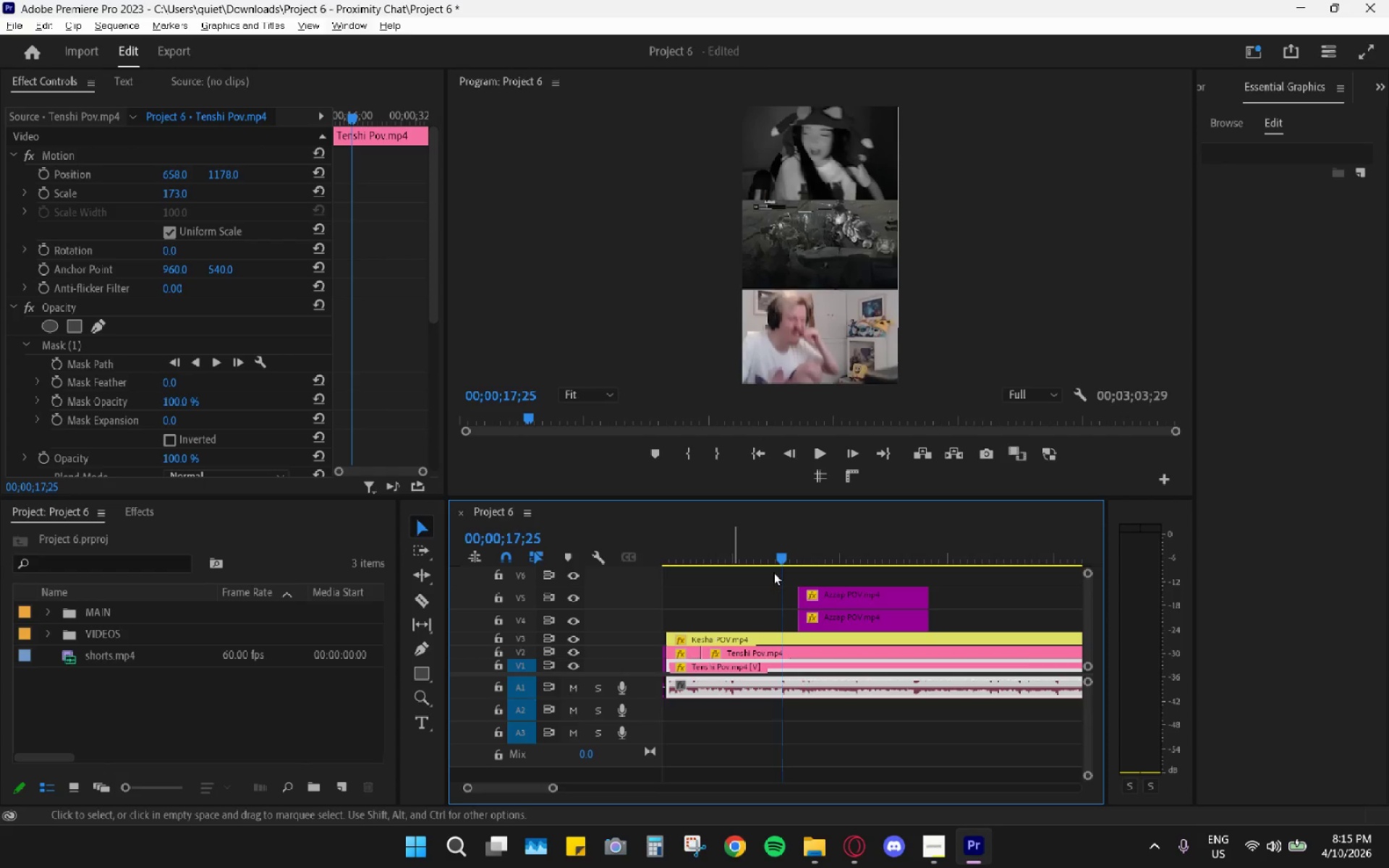 
left_click([778, 552])
 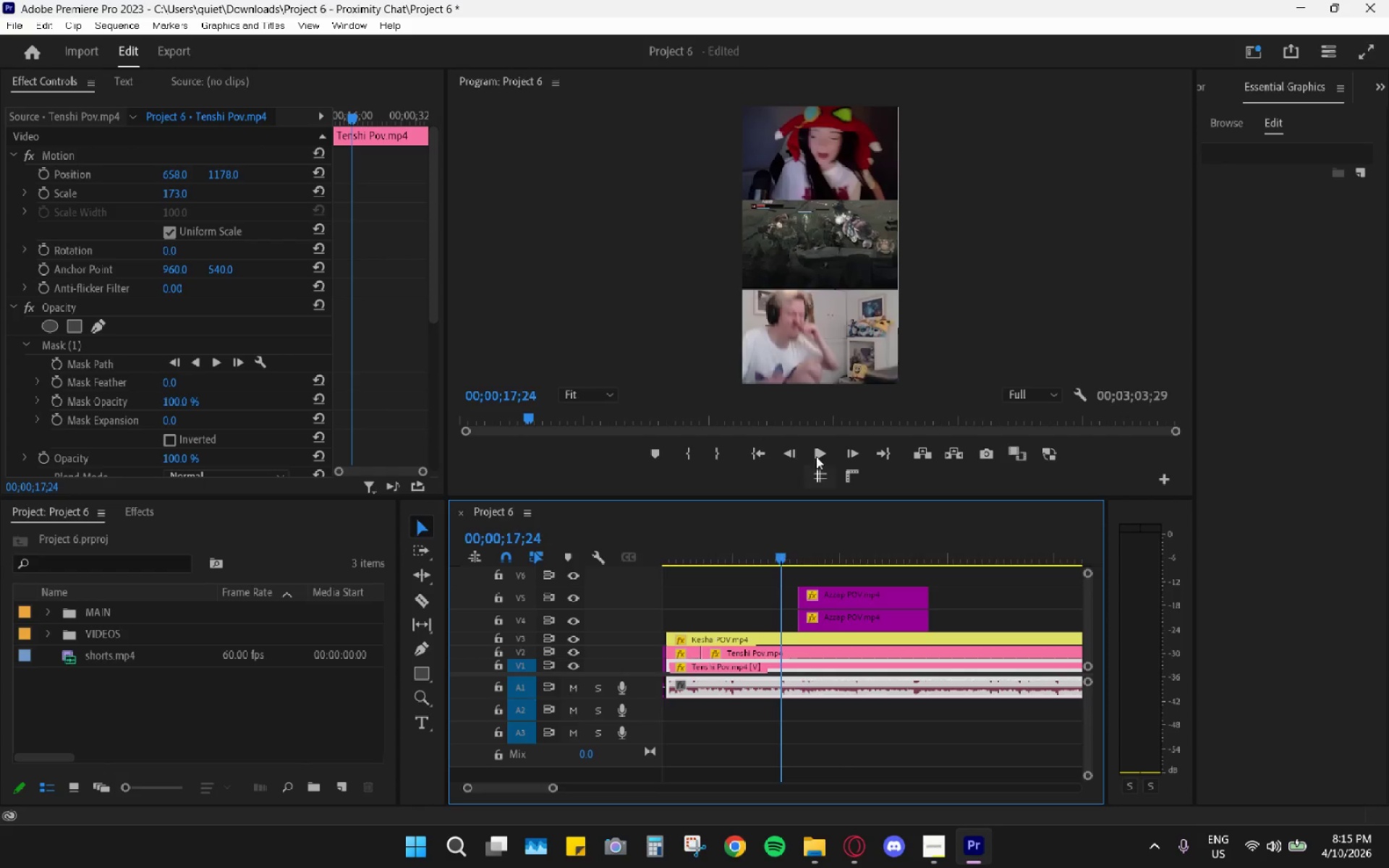 
key(Space)
 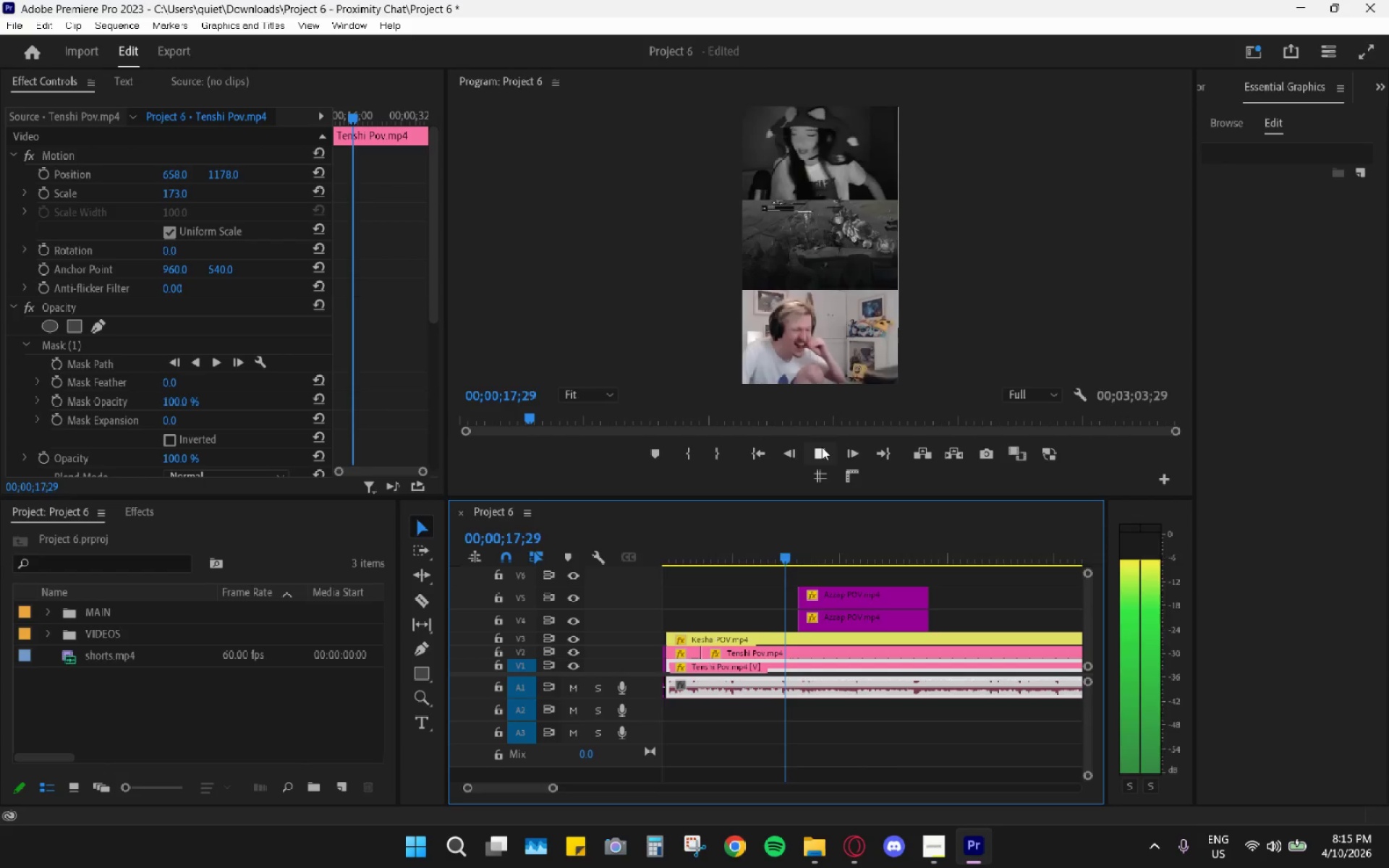 
key(Space)
 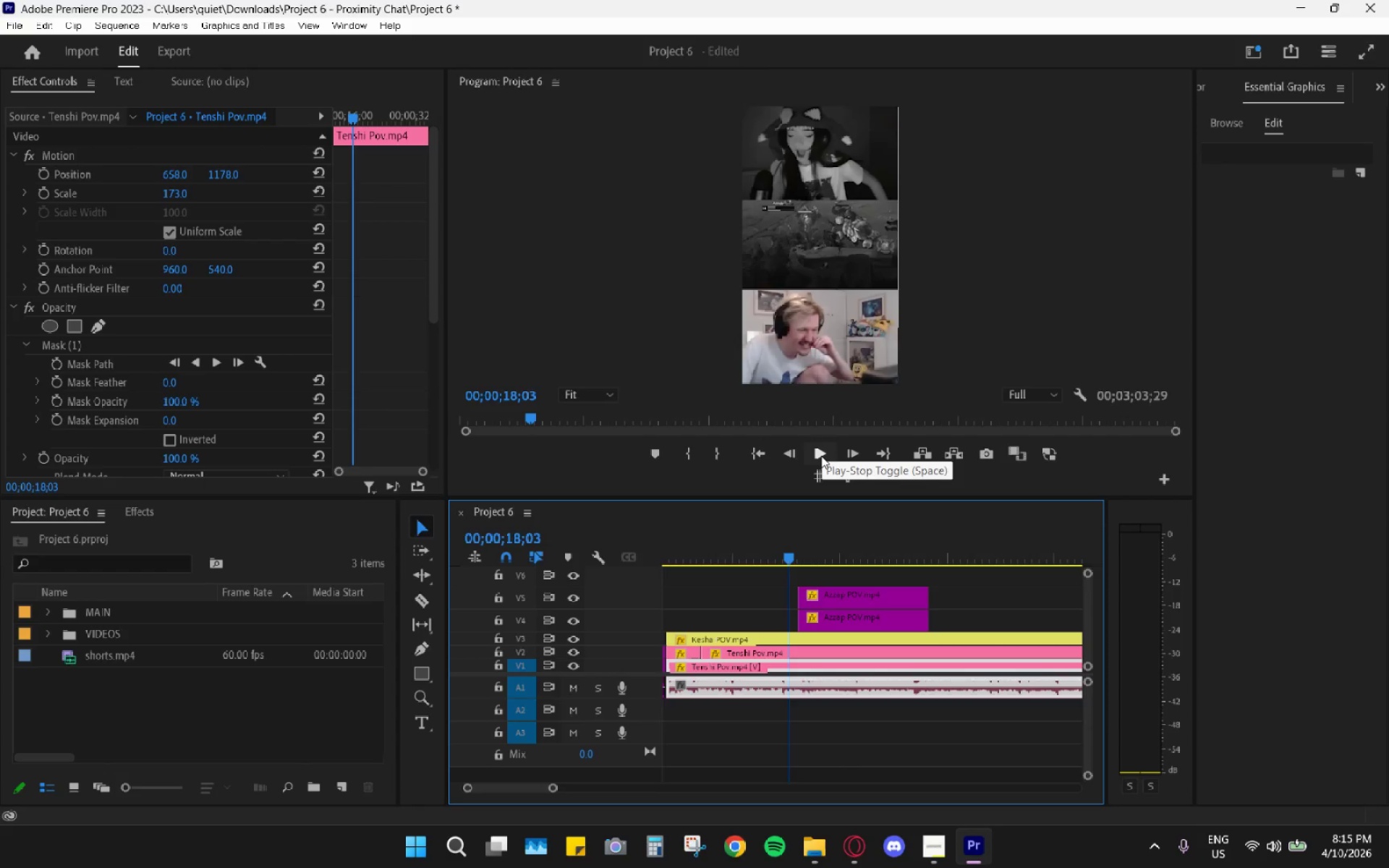 
key(ArrowLeft)
 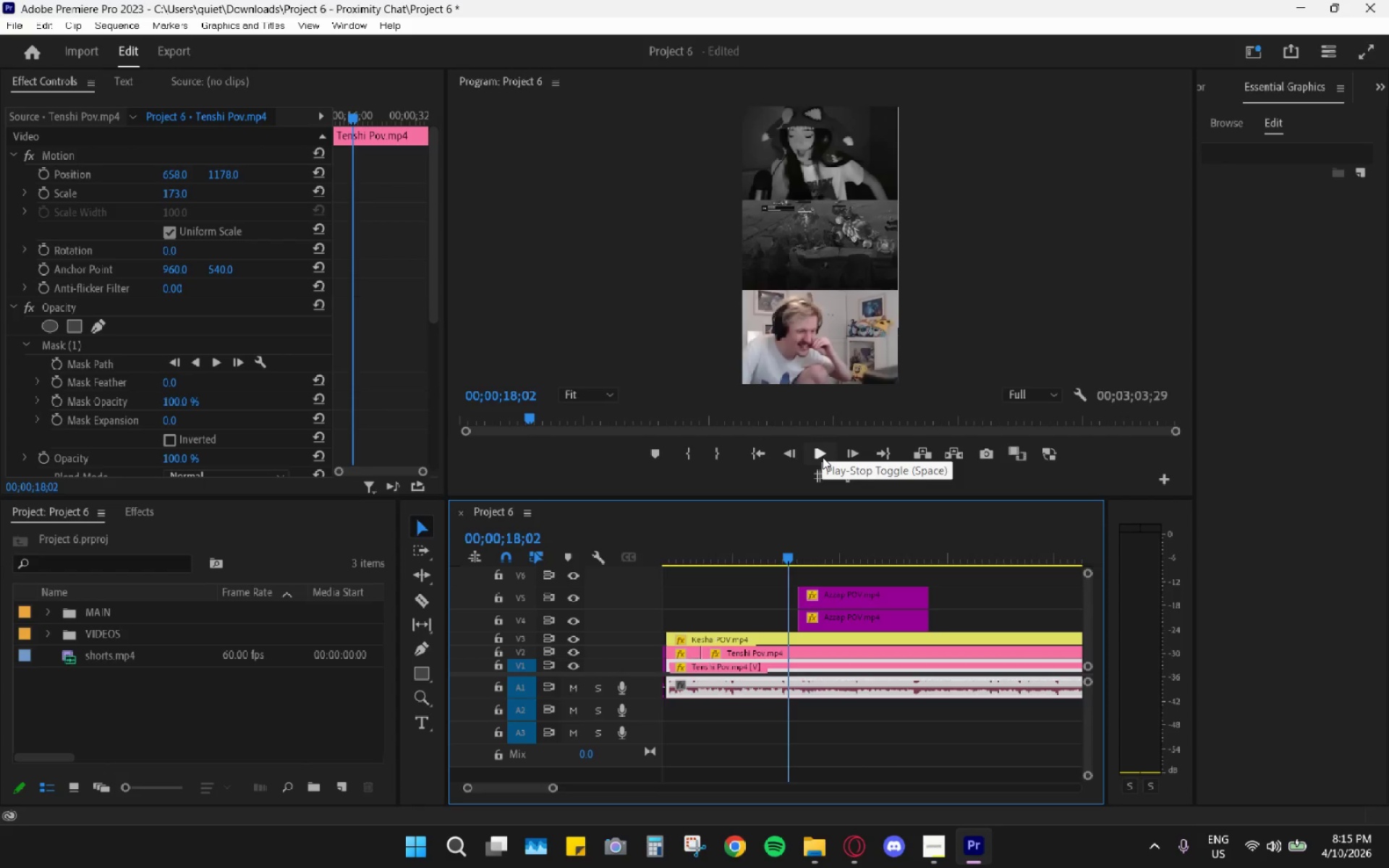 
key(ArrowLeft)
 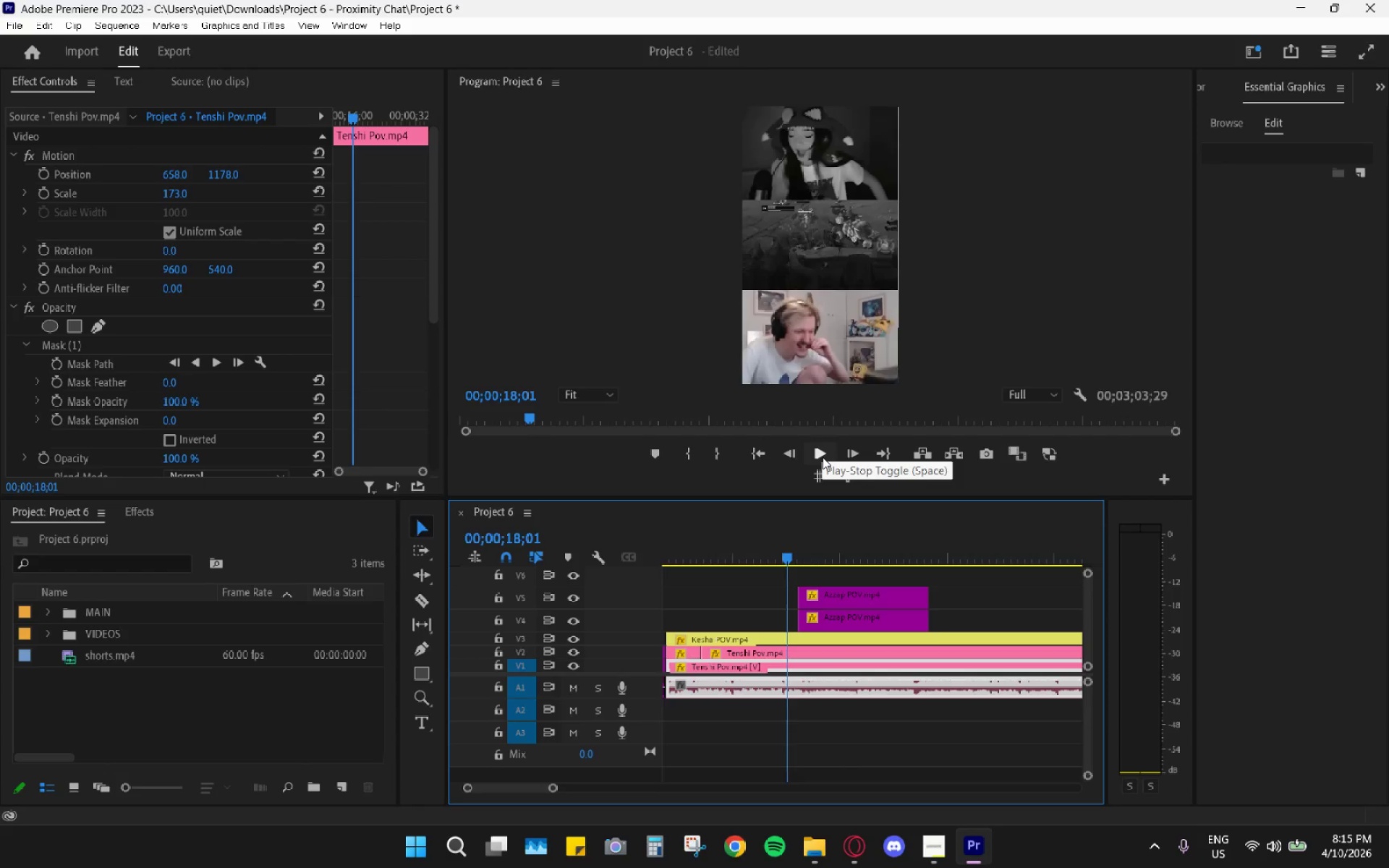 
key(ArrowLeft)
 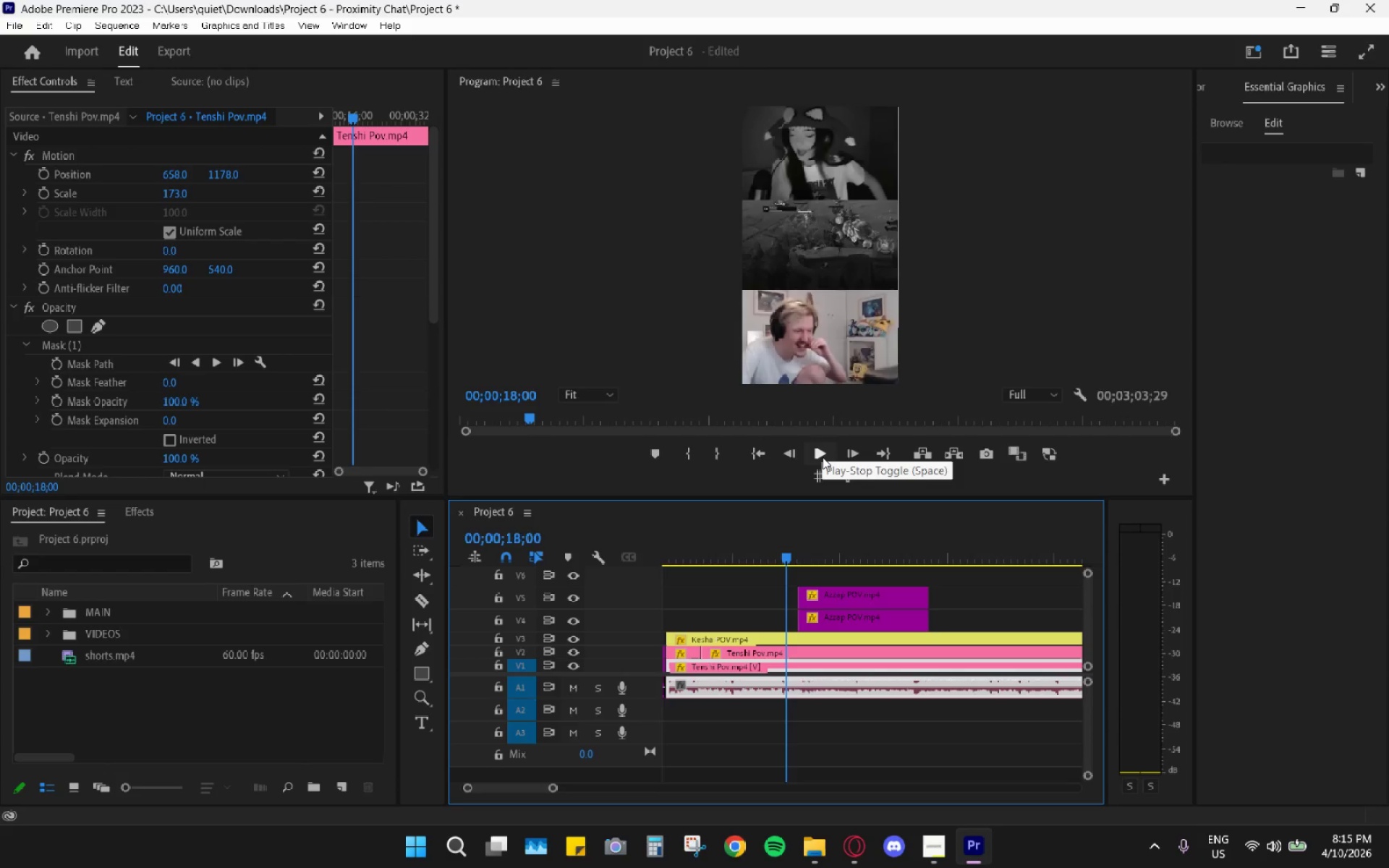 
key(ArrowLeft)
 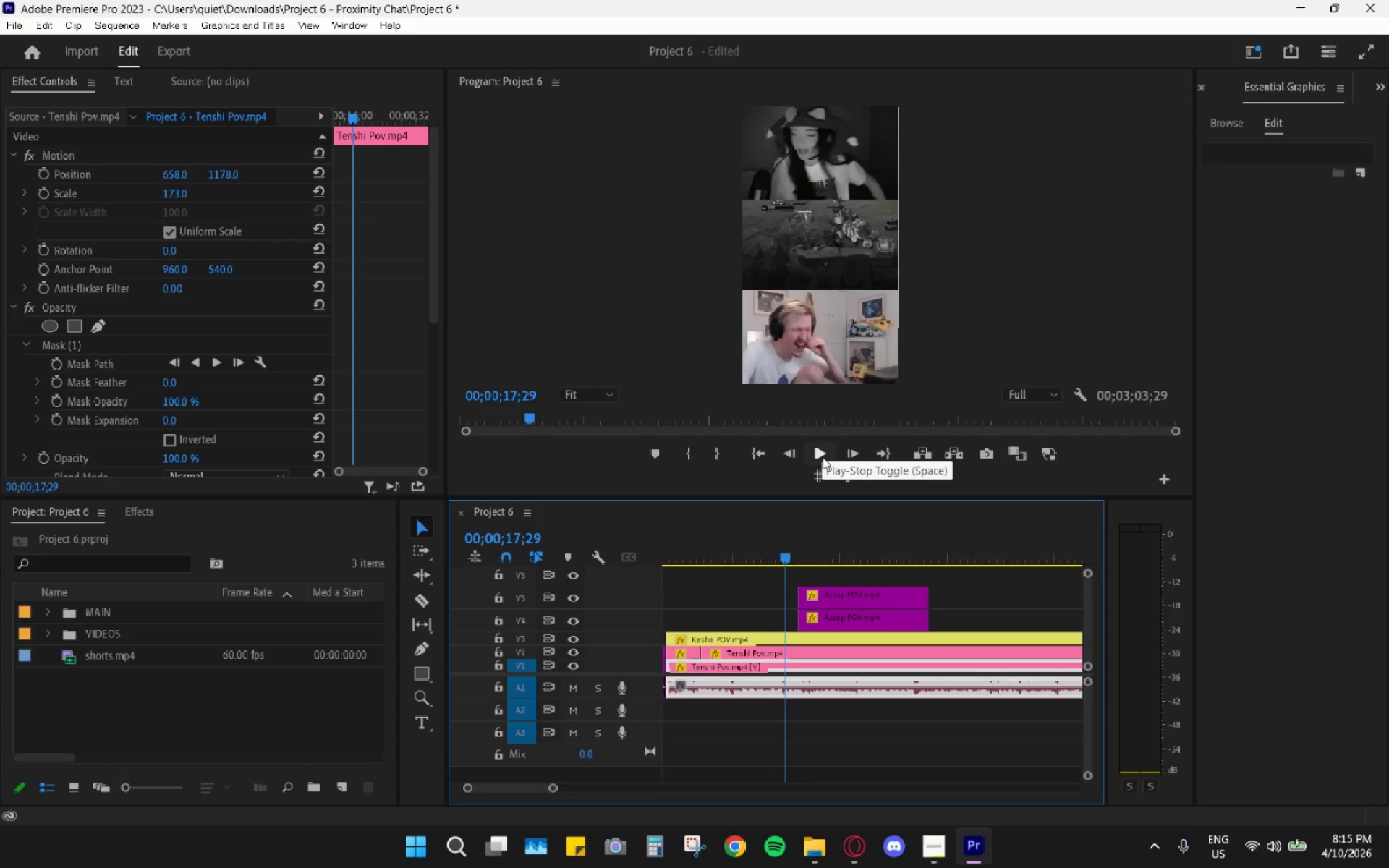 
key(ArrowLeft)
 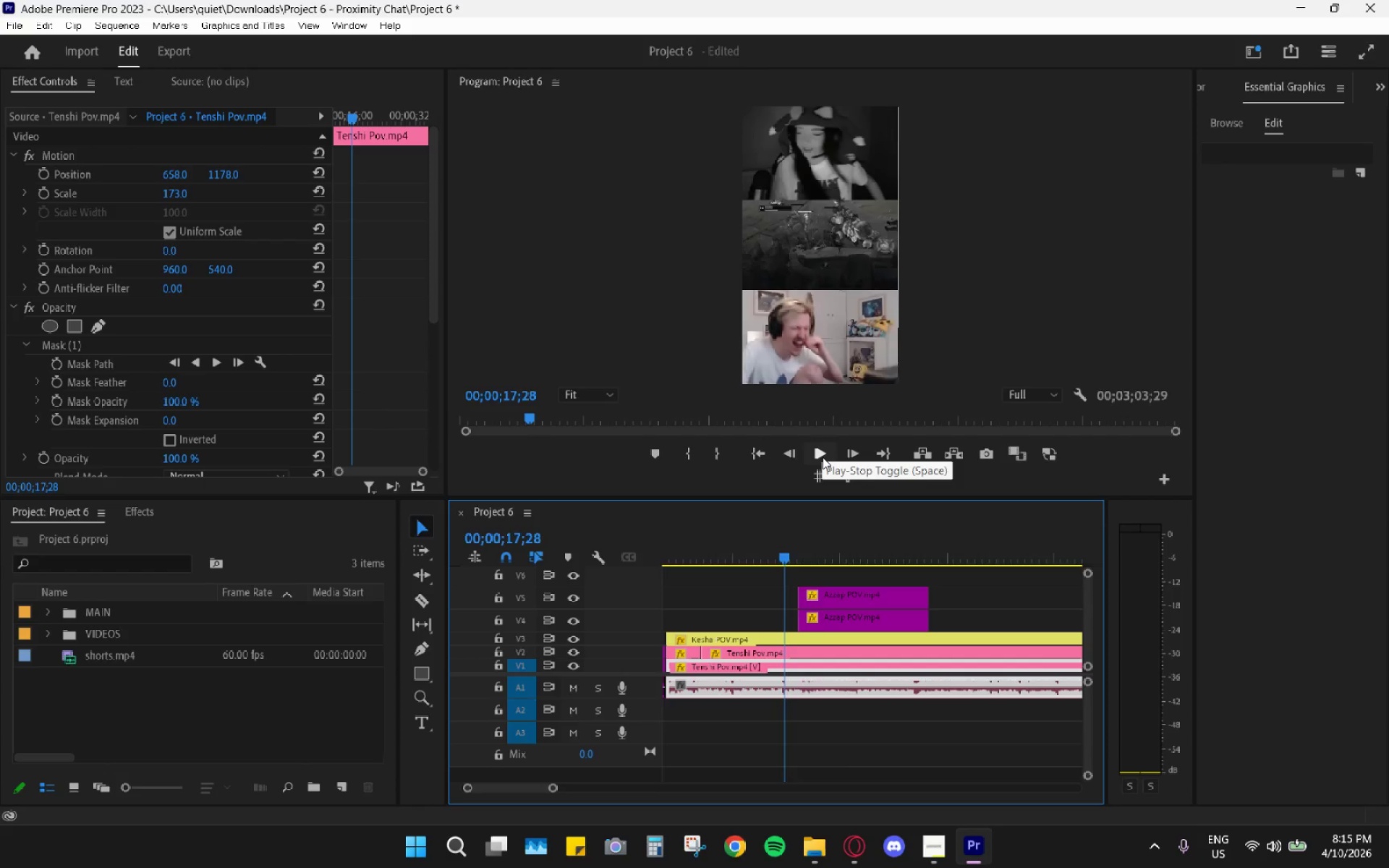 
key(ArrowLeft)
 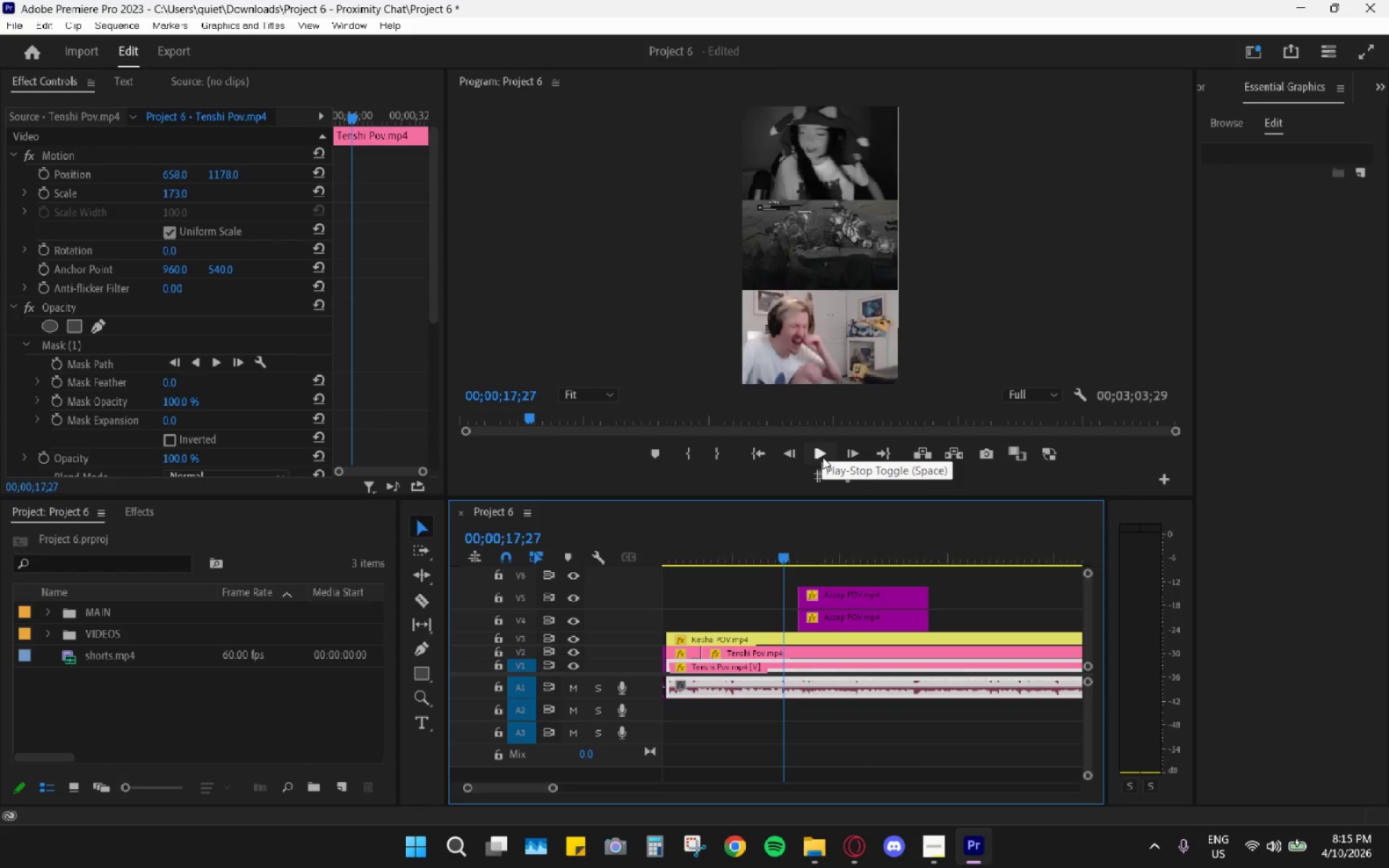 
key(ArrowLeft)
 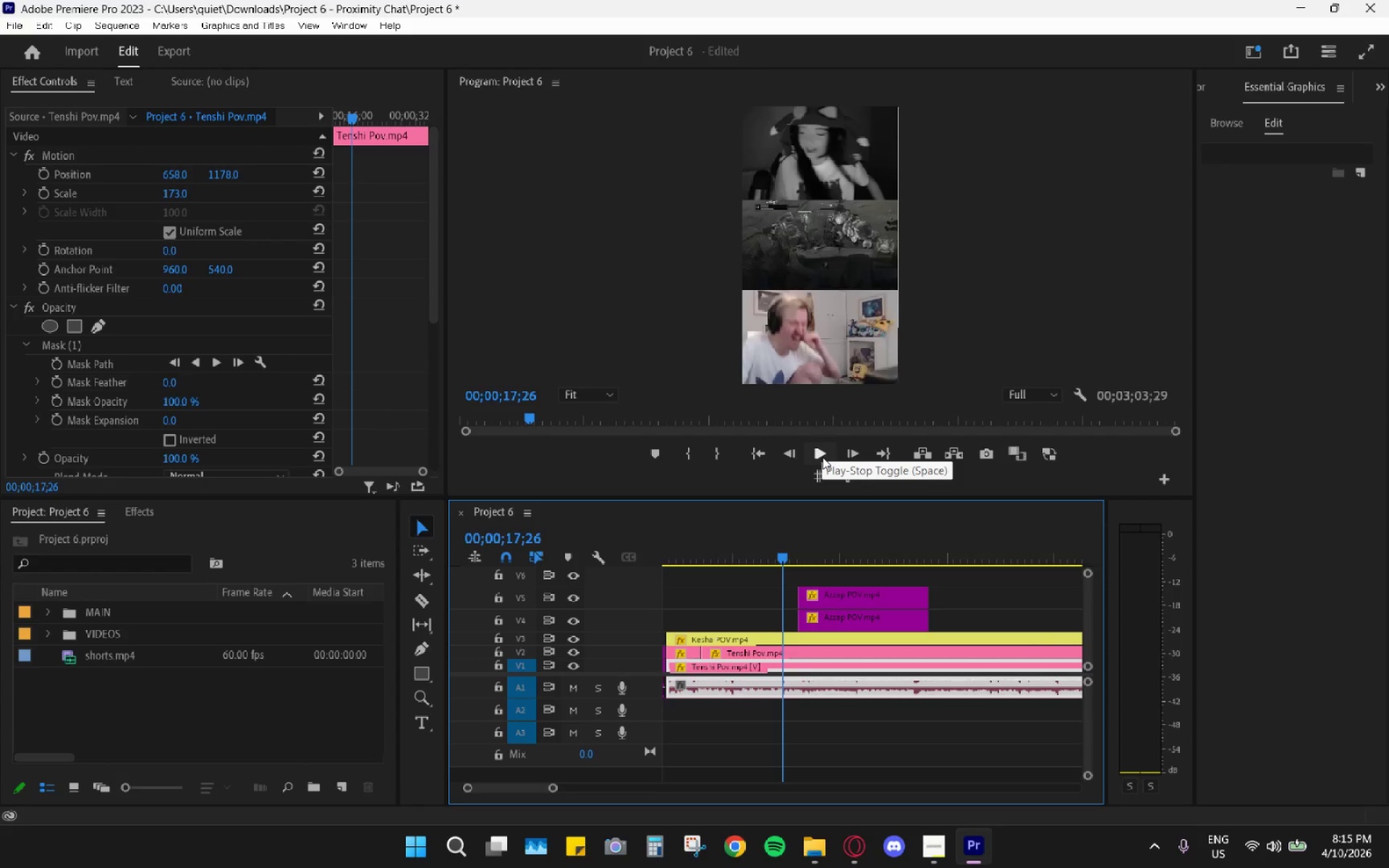 
key(ArrowLeft)
 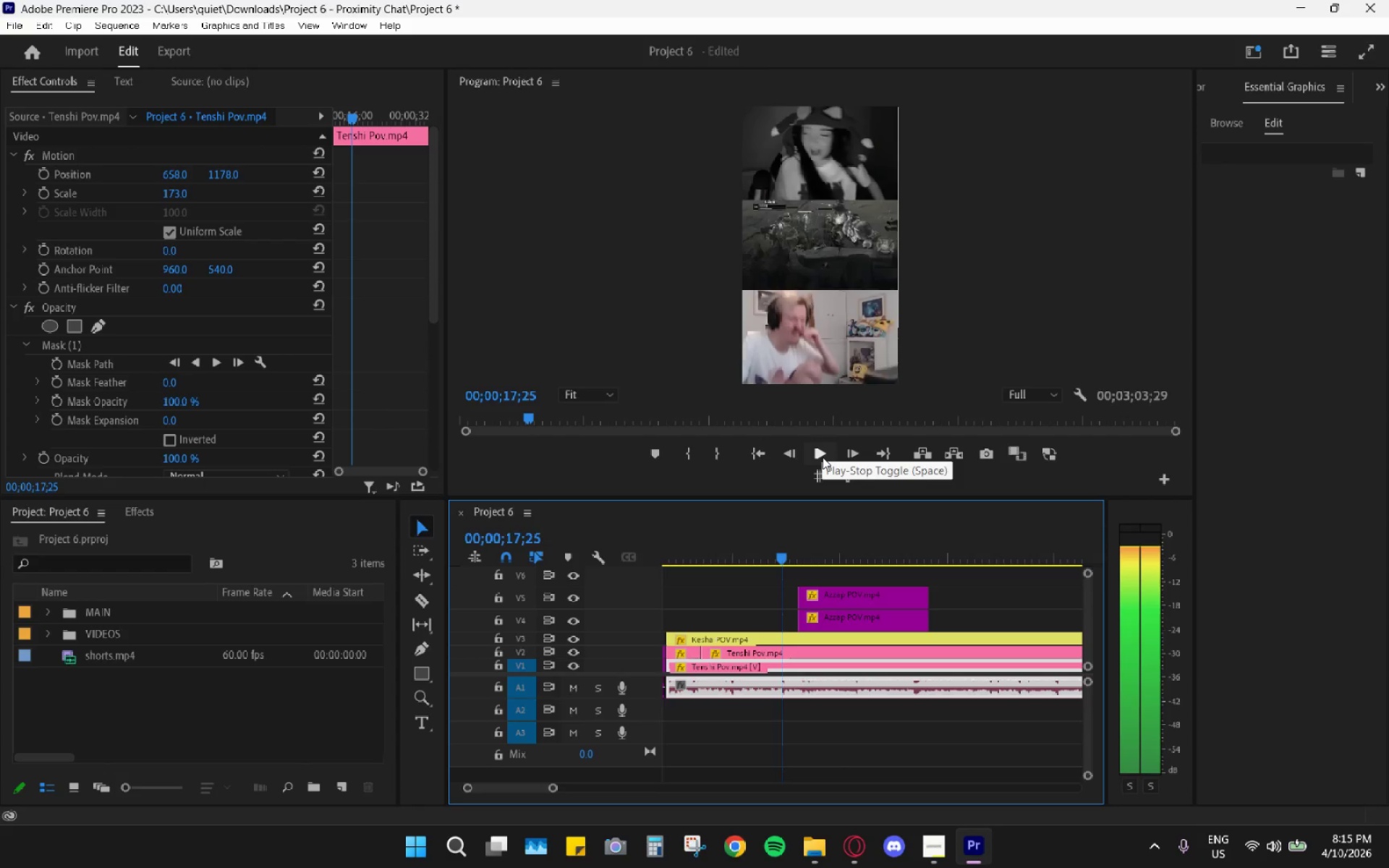 
key(ArrowLeft)
 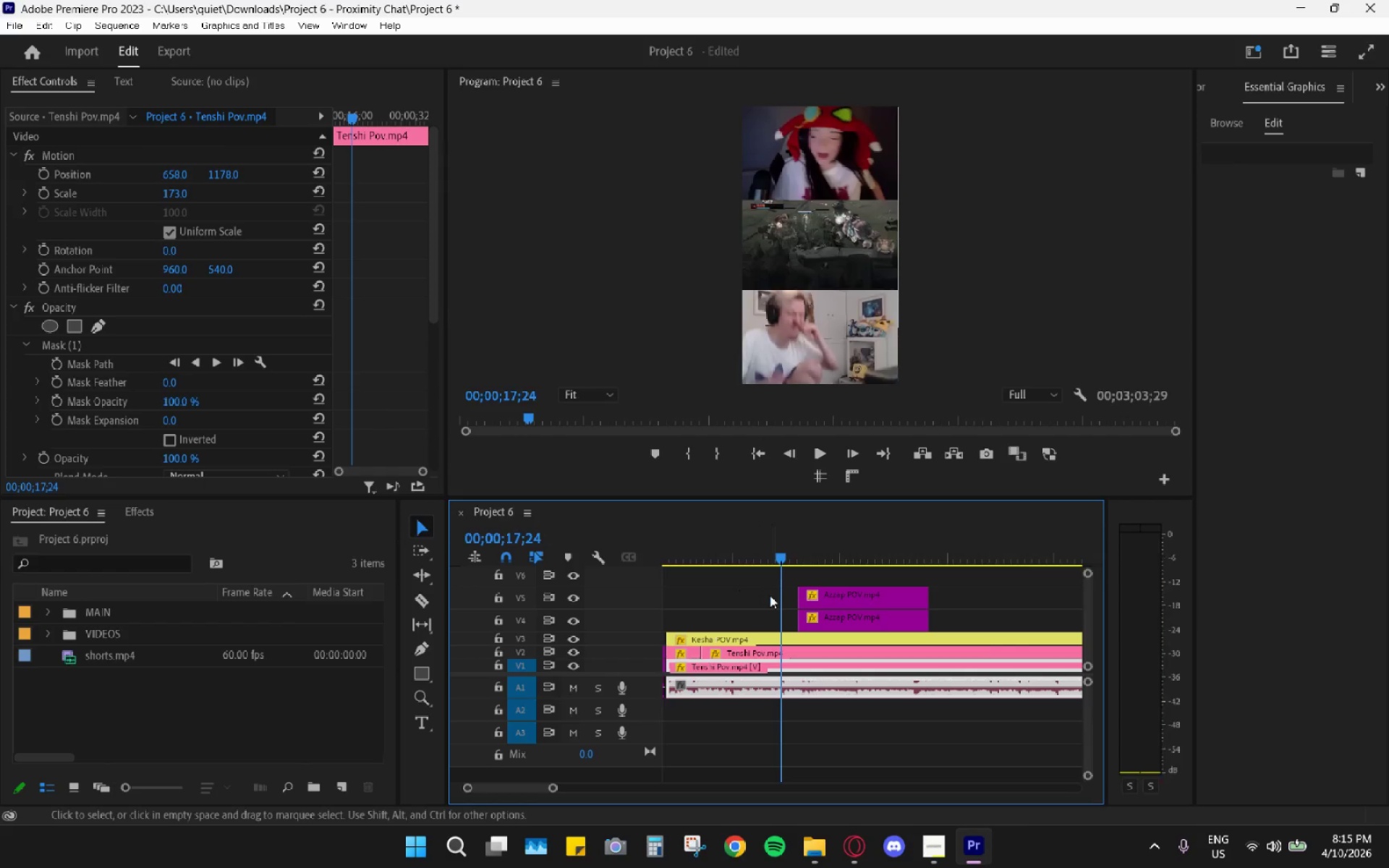 
left_click_drag(start_coordinate=[799, 618], to_coordinate=[786, 618])
 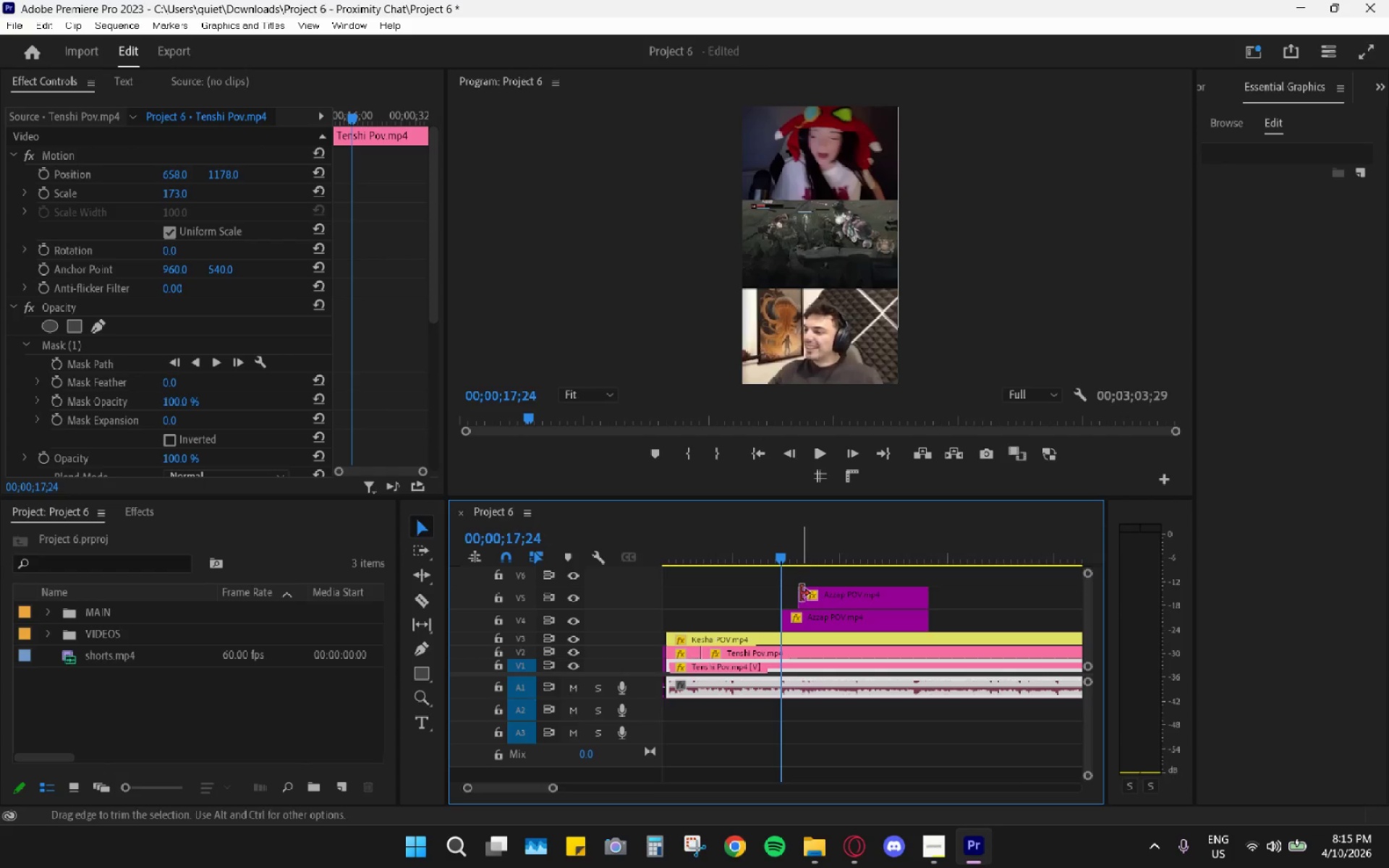 
left_click_drag(start_coordinate=[801, 593], to_coordinate=[789, 592])
 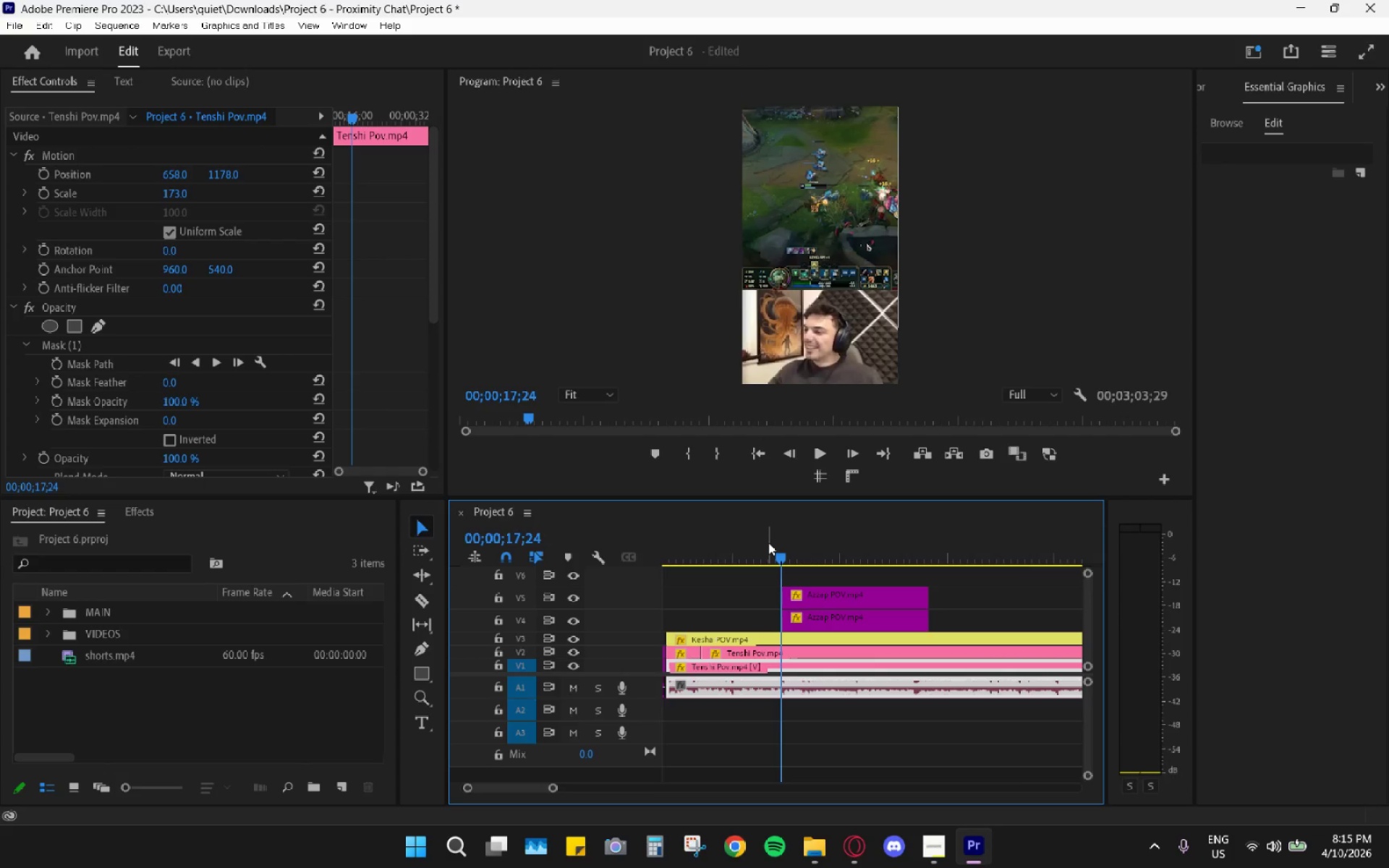 
left_click([768, 542])
 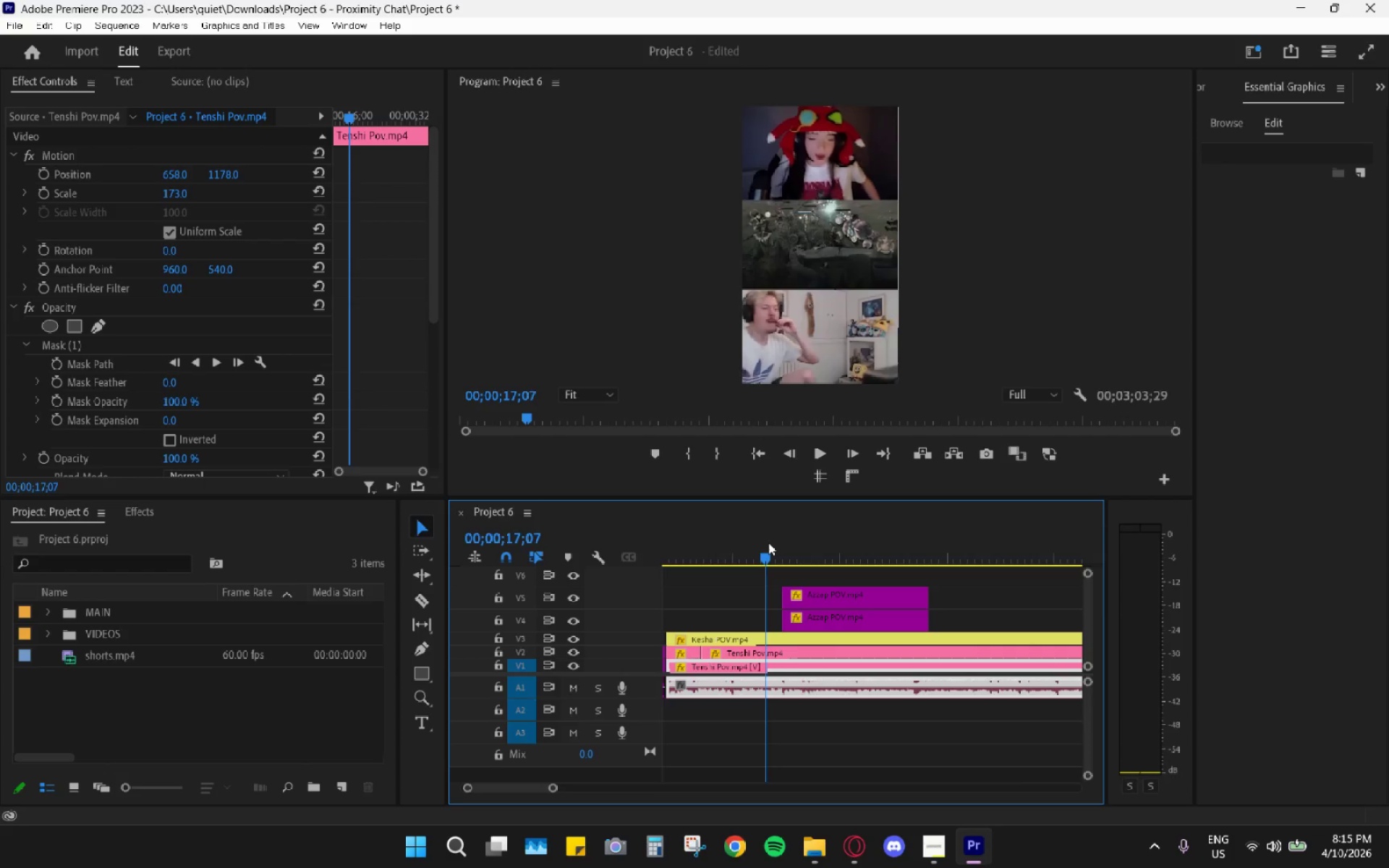 
key(Space)
 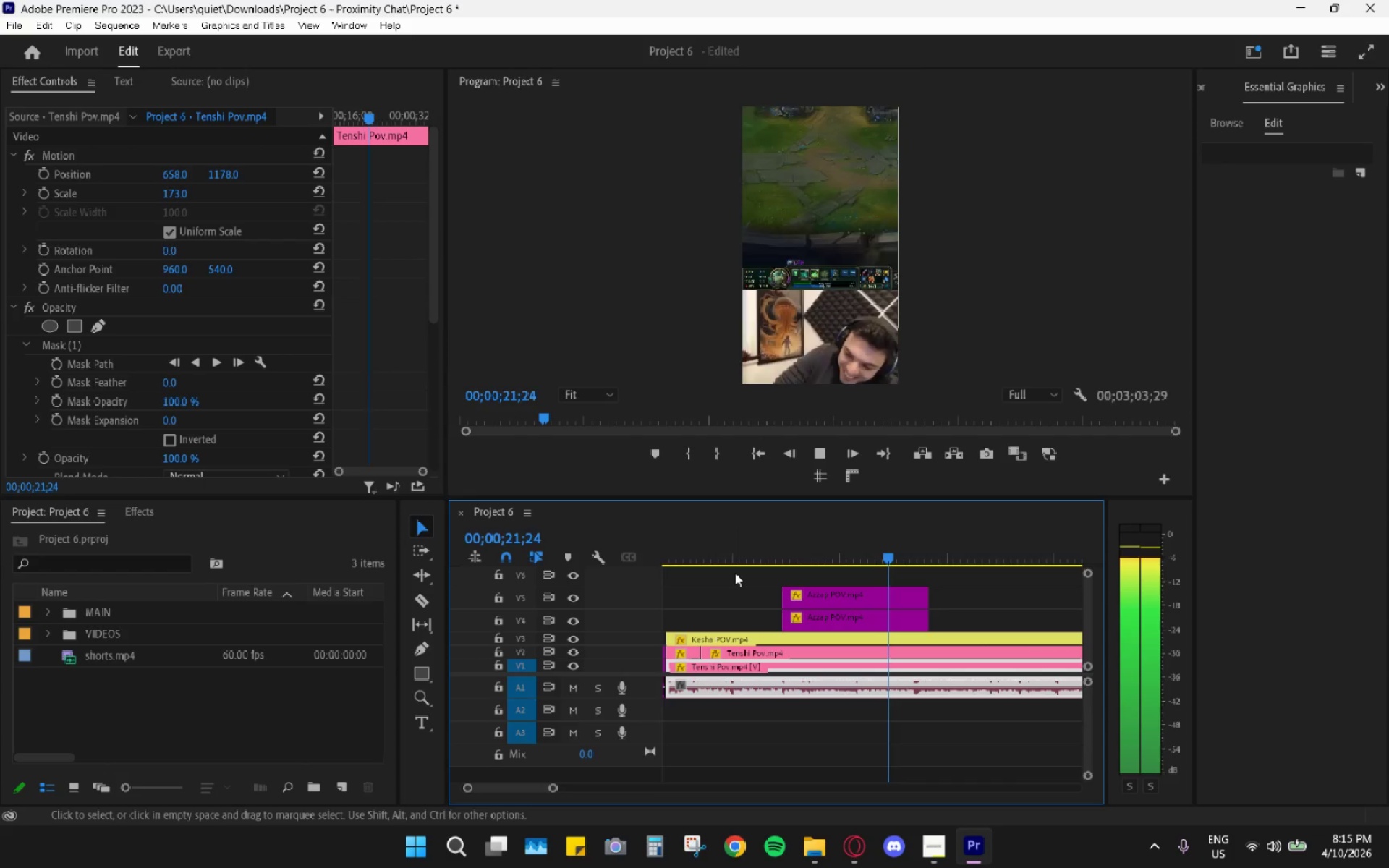 
wait(6.2)
 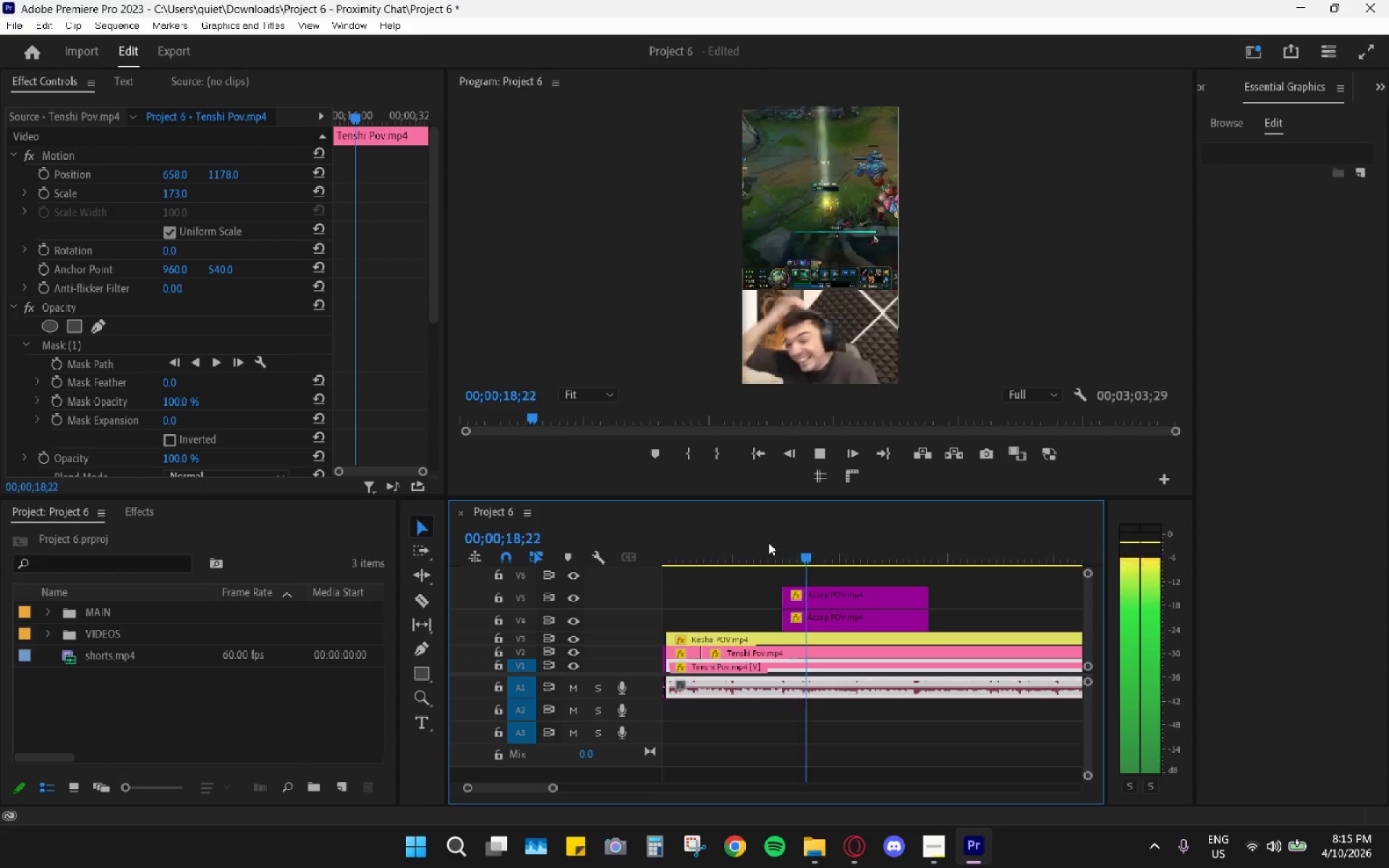 
key(Space)
 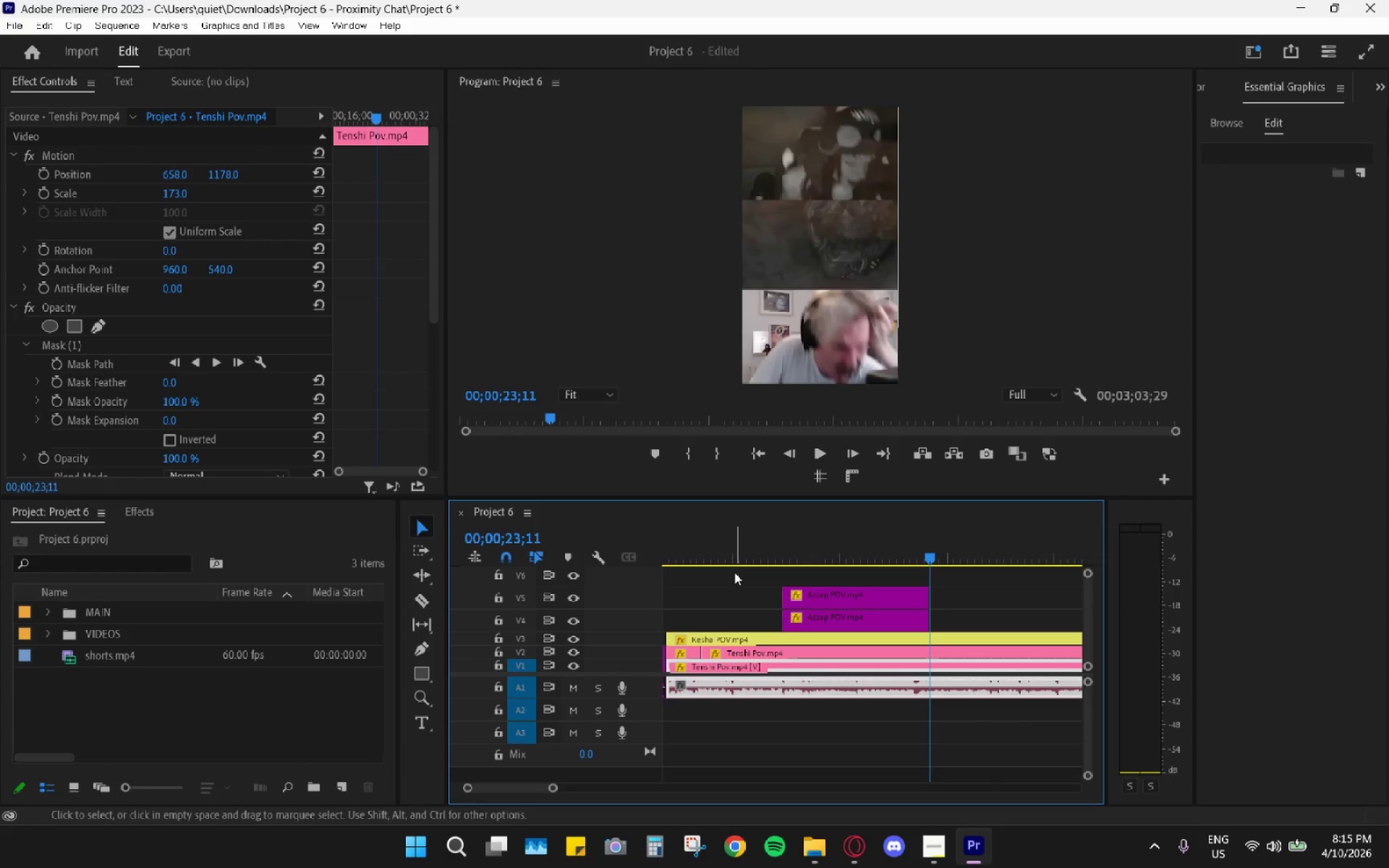 
hold_key(key=AltLeft, duration=1.3)
scroll: coordinate [867, 708], scroll_direction: down, amount: 11.0
 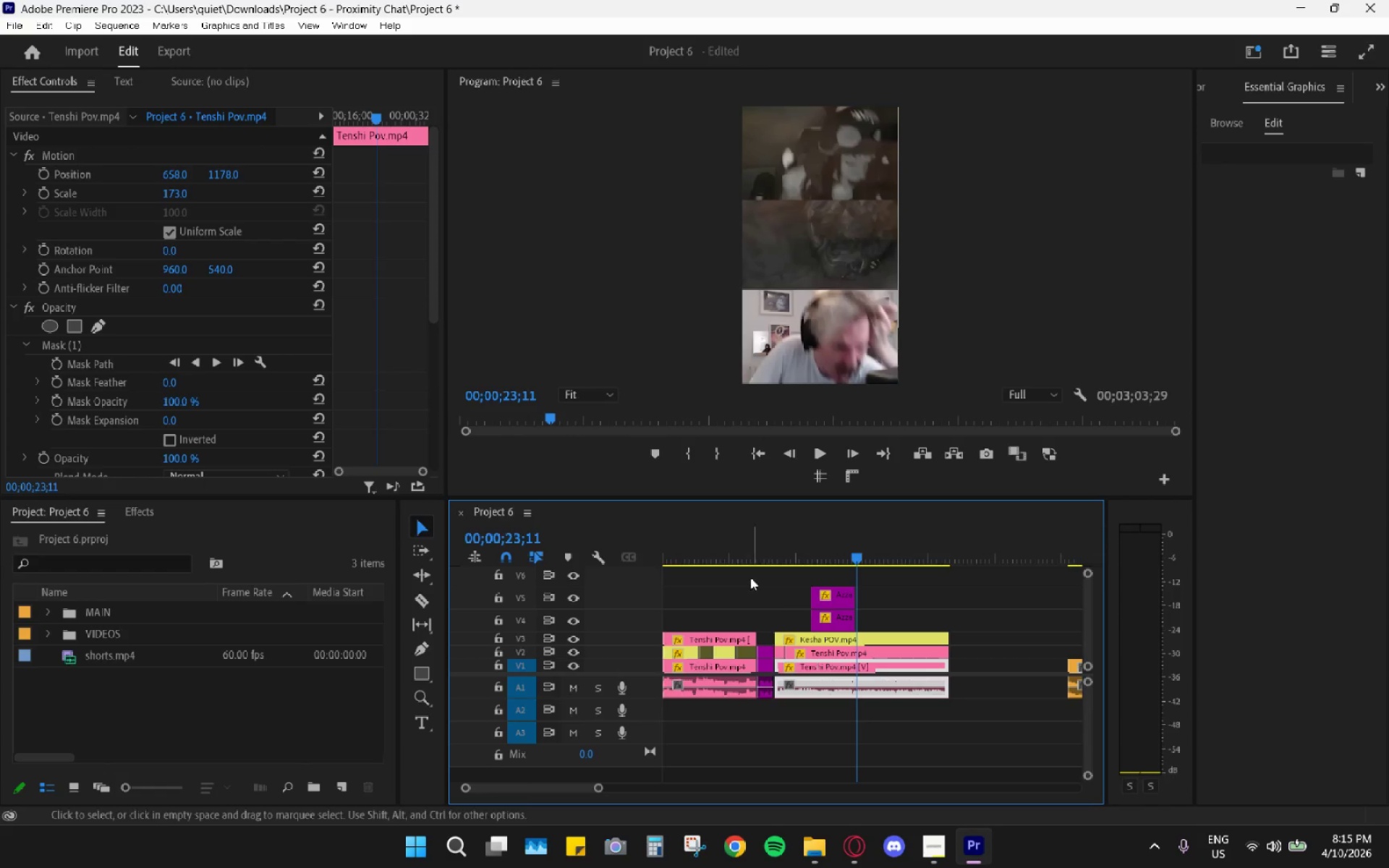 
left_click_drag(start_coordinate=[727, 553], to_coordinate=[621, 557])
 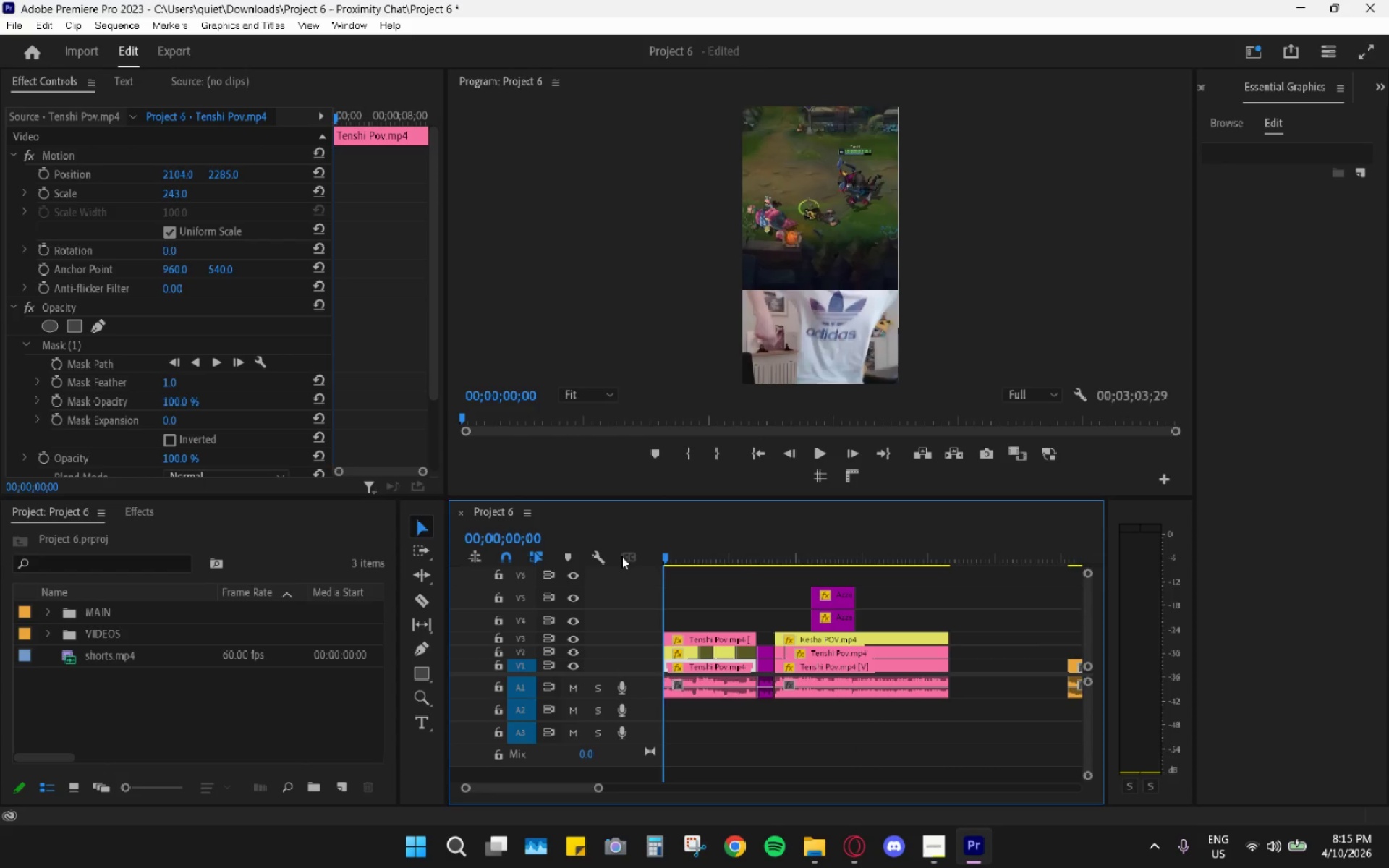 
key(Space)
 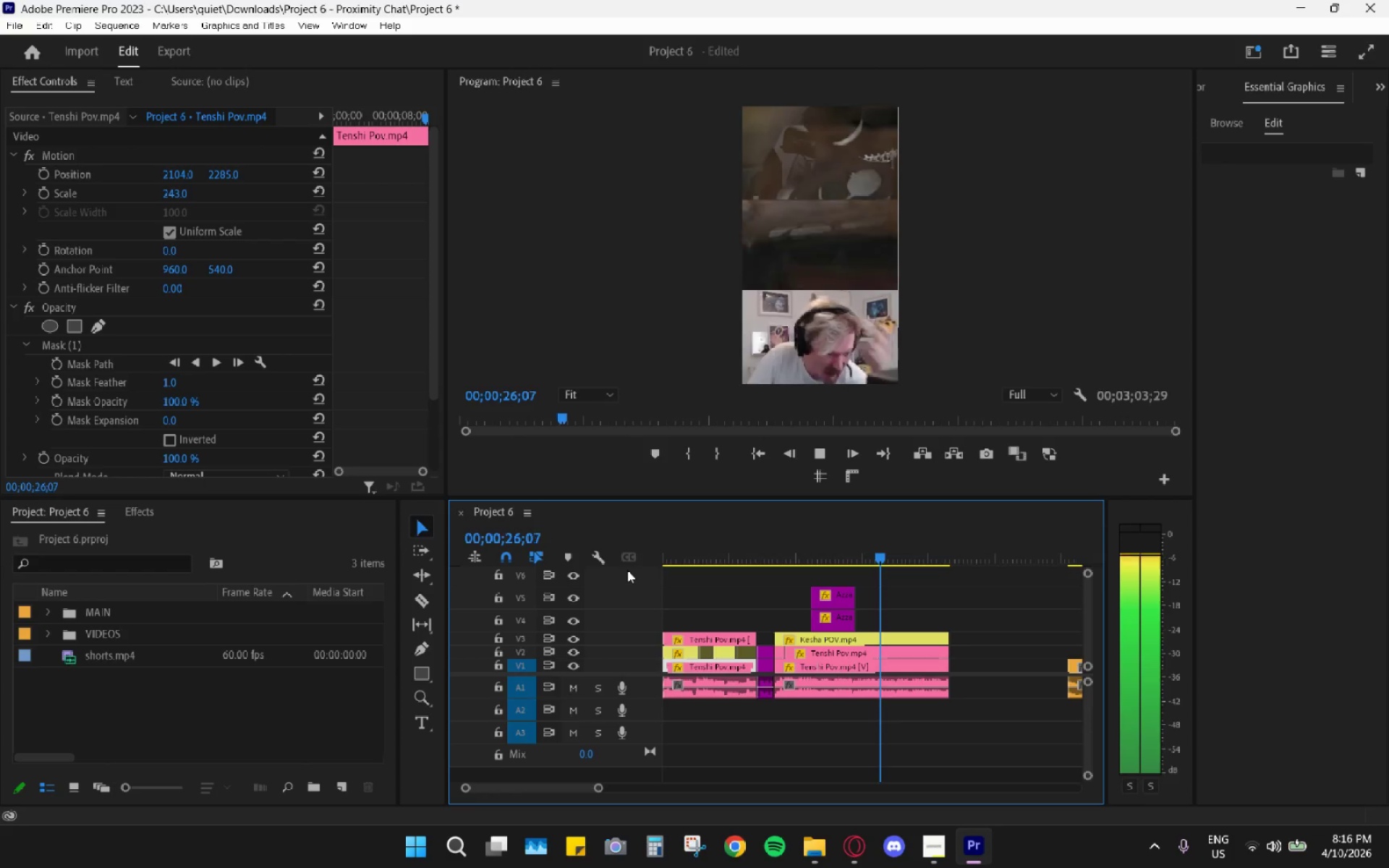 
wait(31.45)
 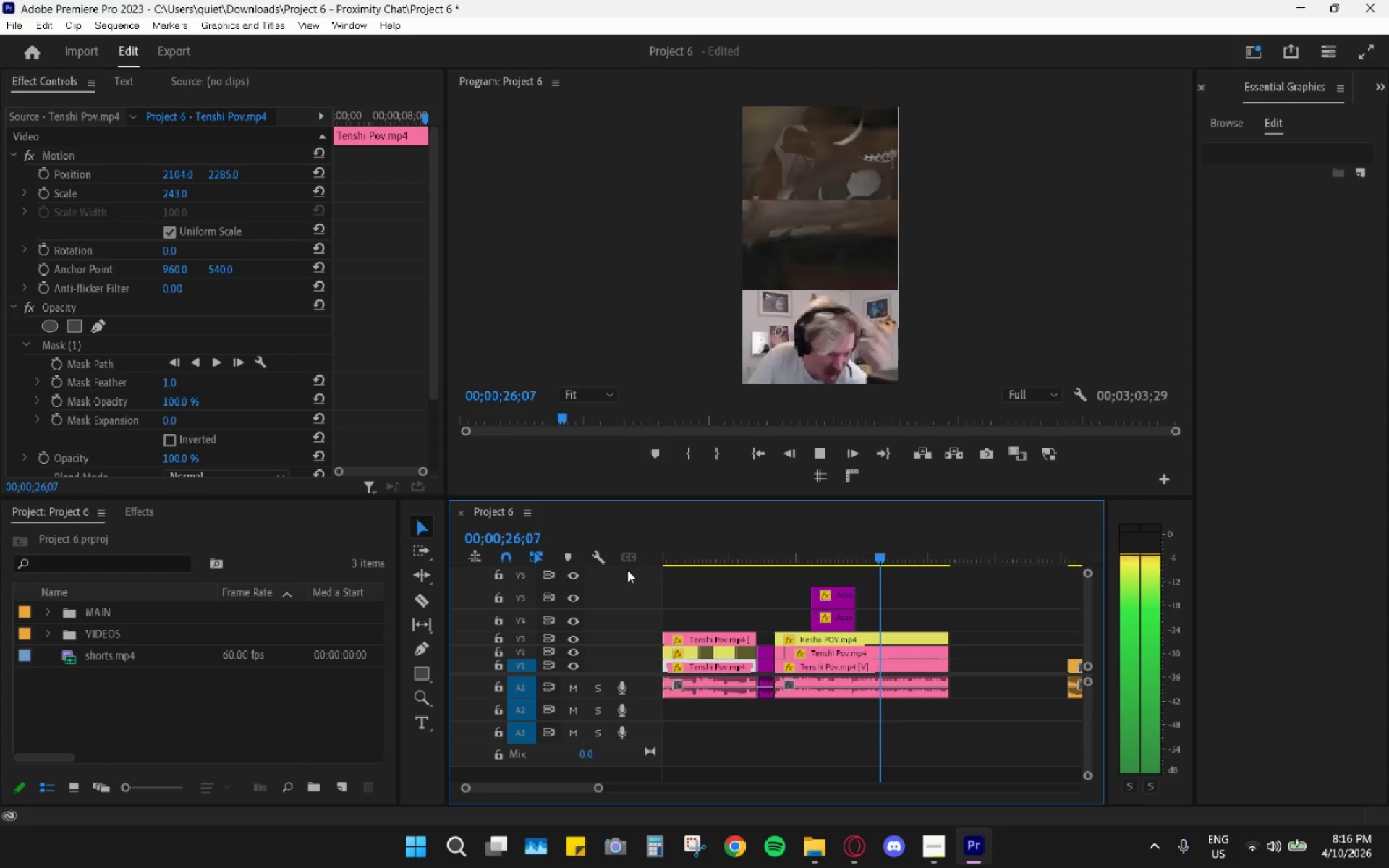 
key(Space)
 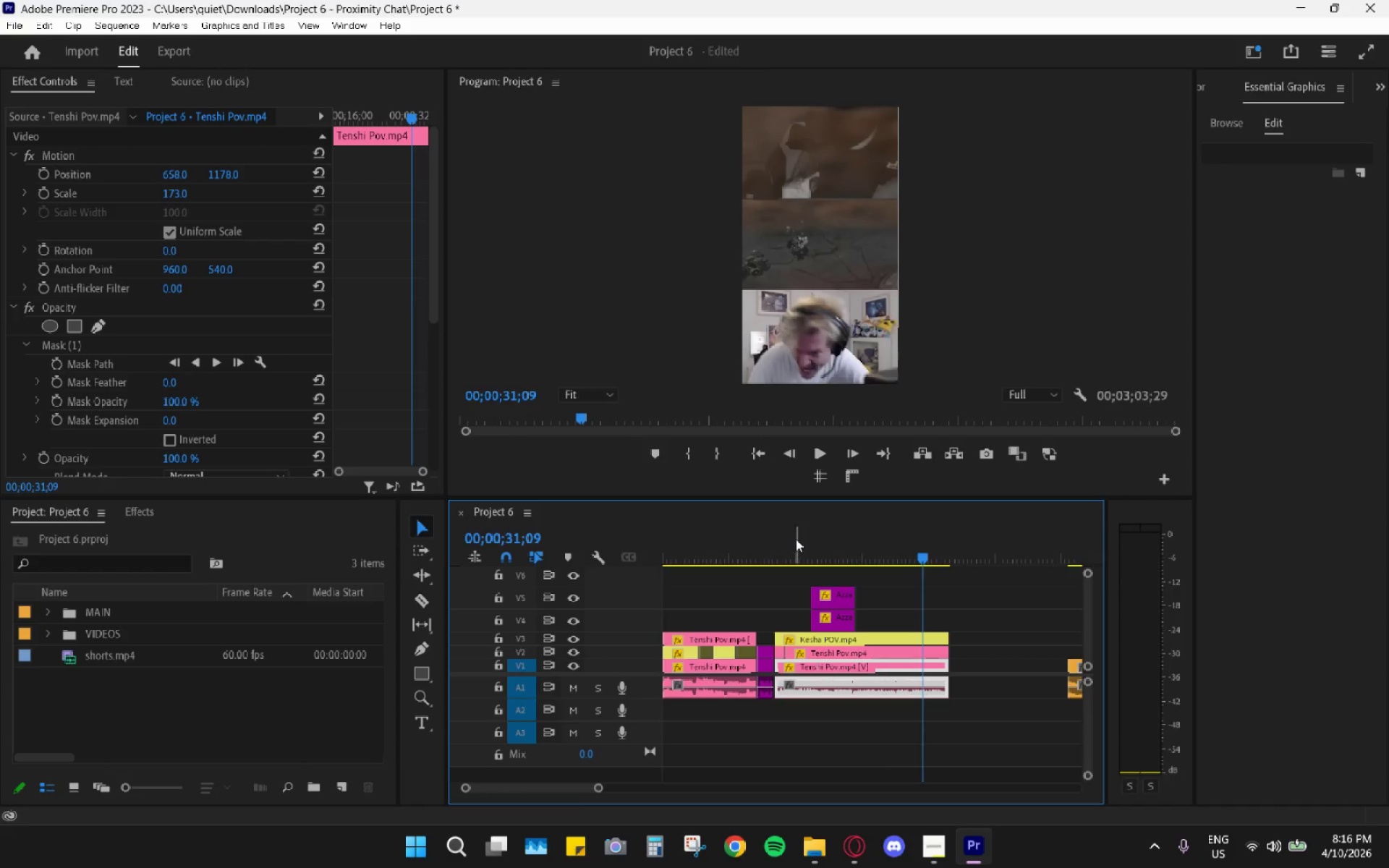 
left_click_drag(start_coordinate=[783, 529], to_coordinate=[818, 542])
 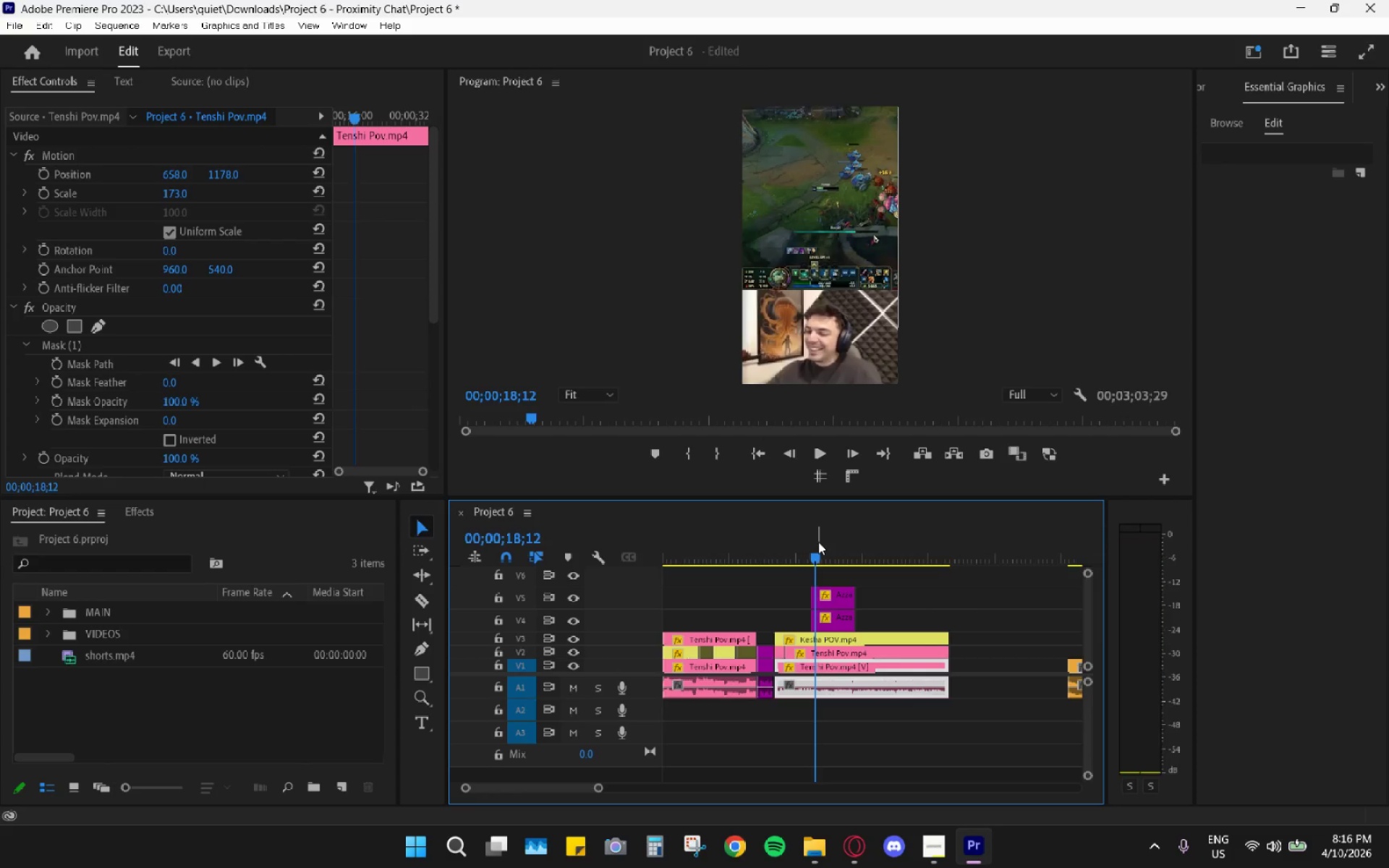 
key(Space)
 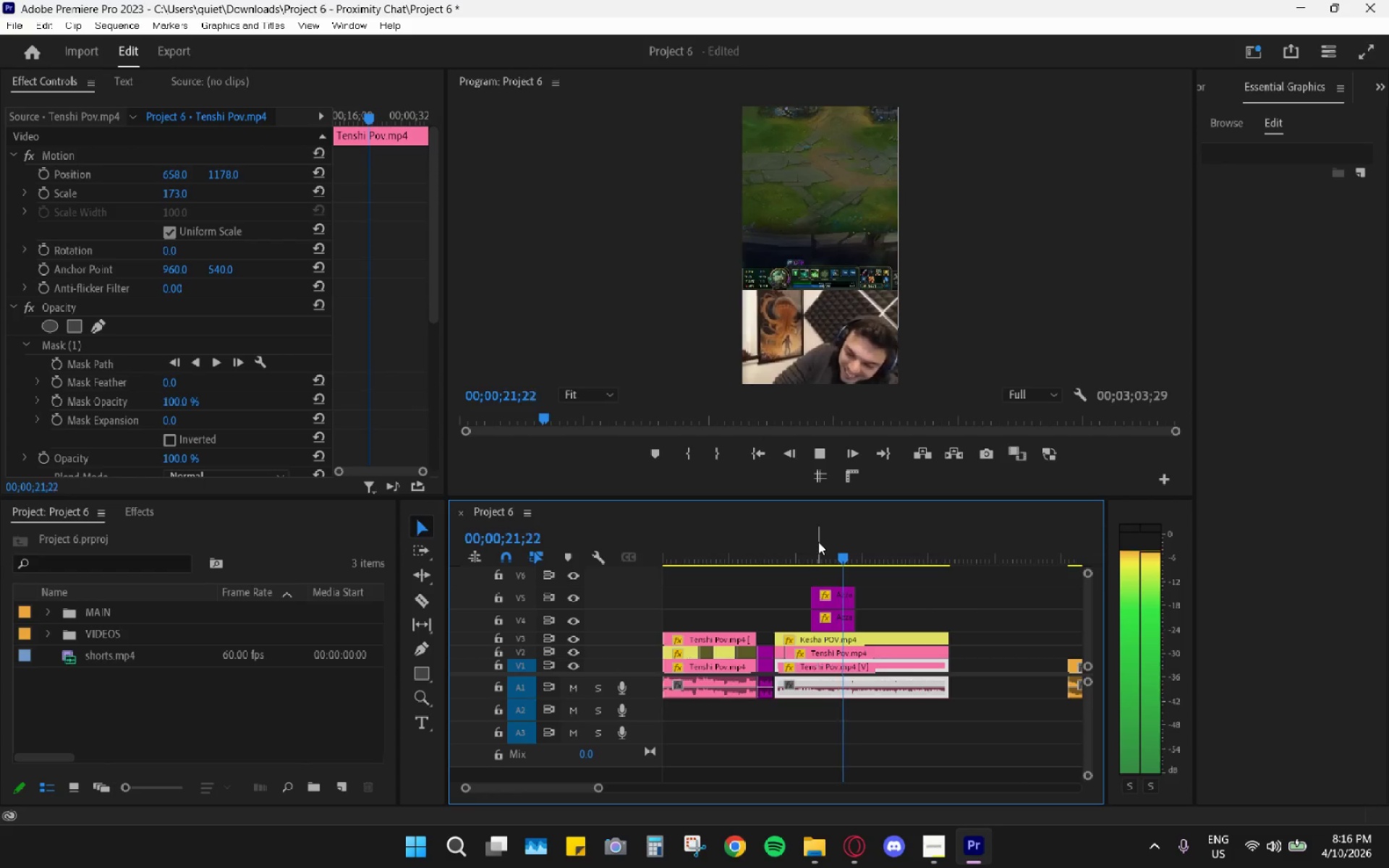 
wait(8.58)
 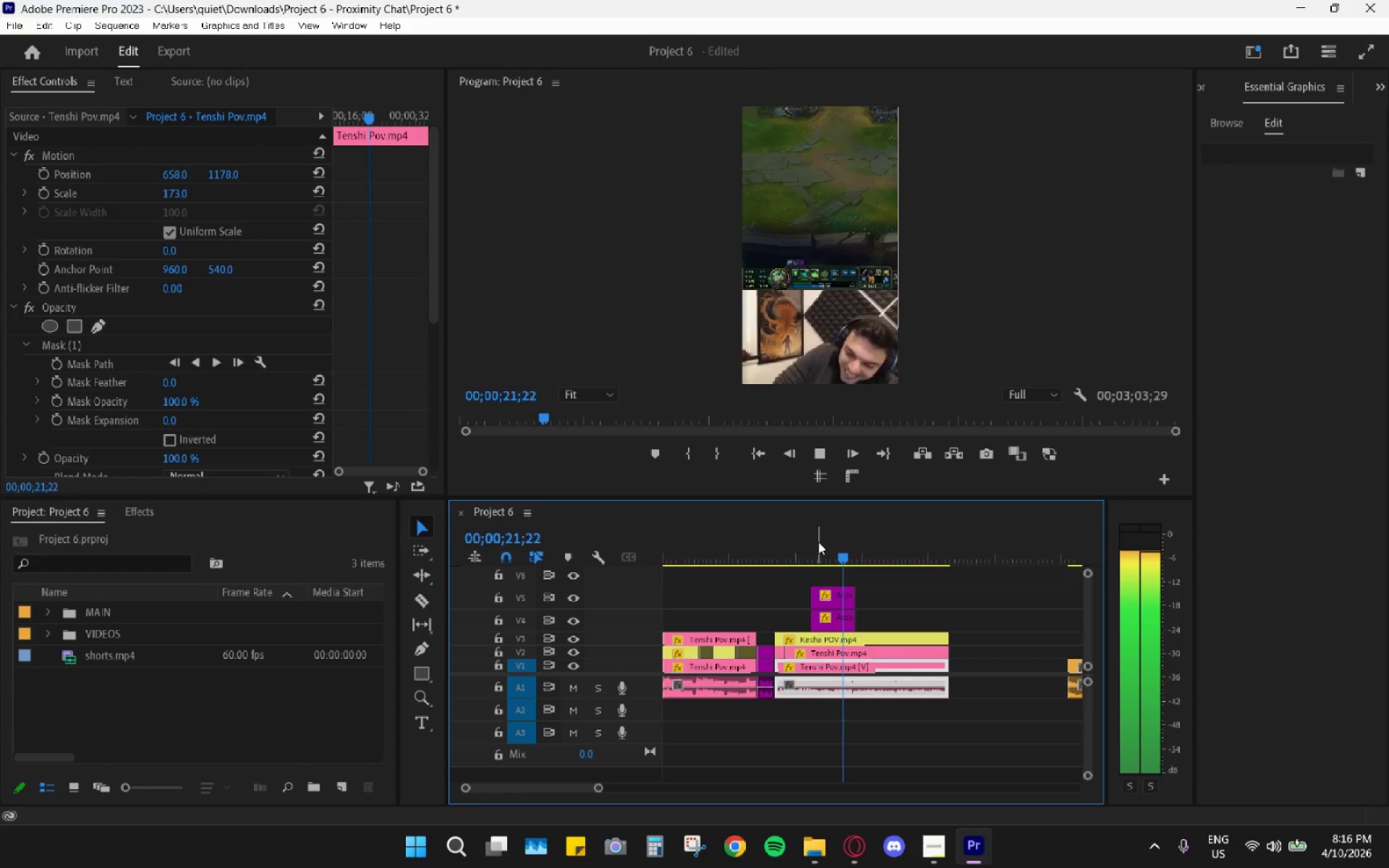 
key(Space)
 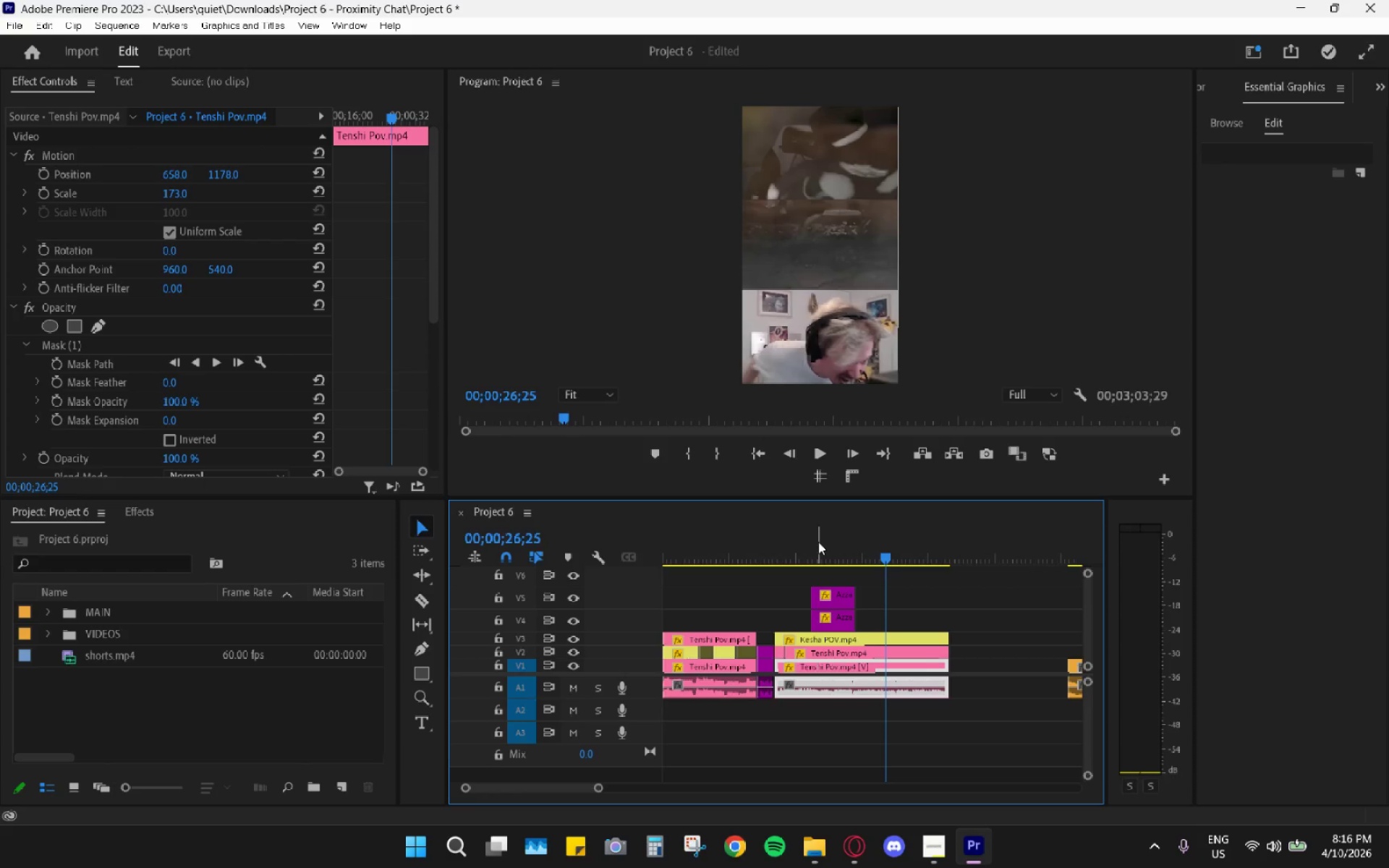 
left_click_drag(start_coordinate=[818, 542], to_coordinate=[871, 597])
 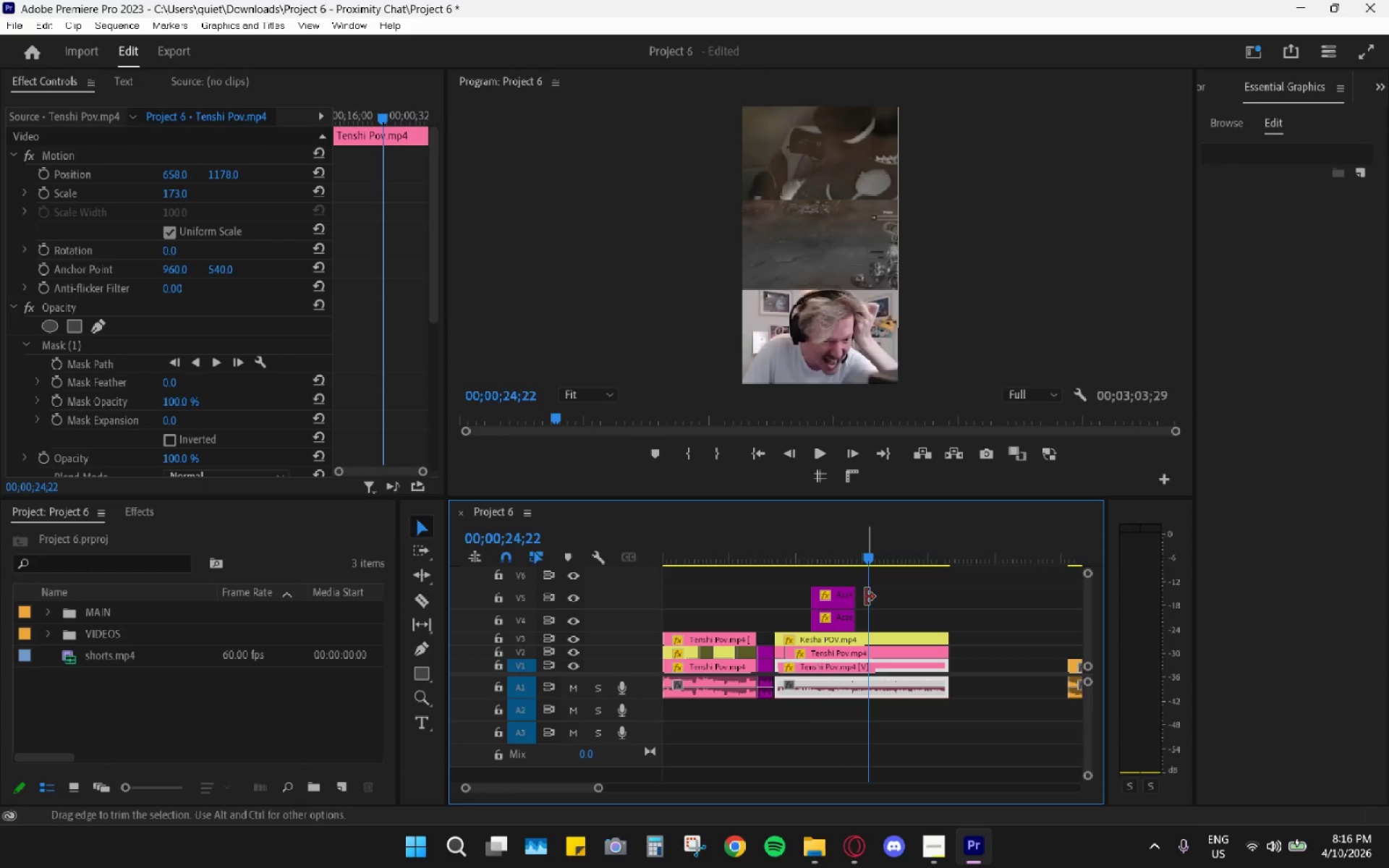 
key(Space)
 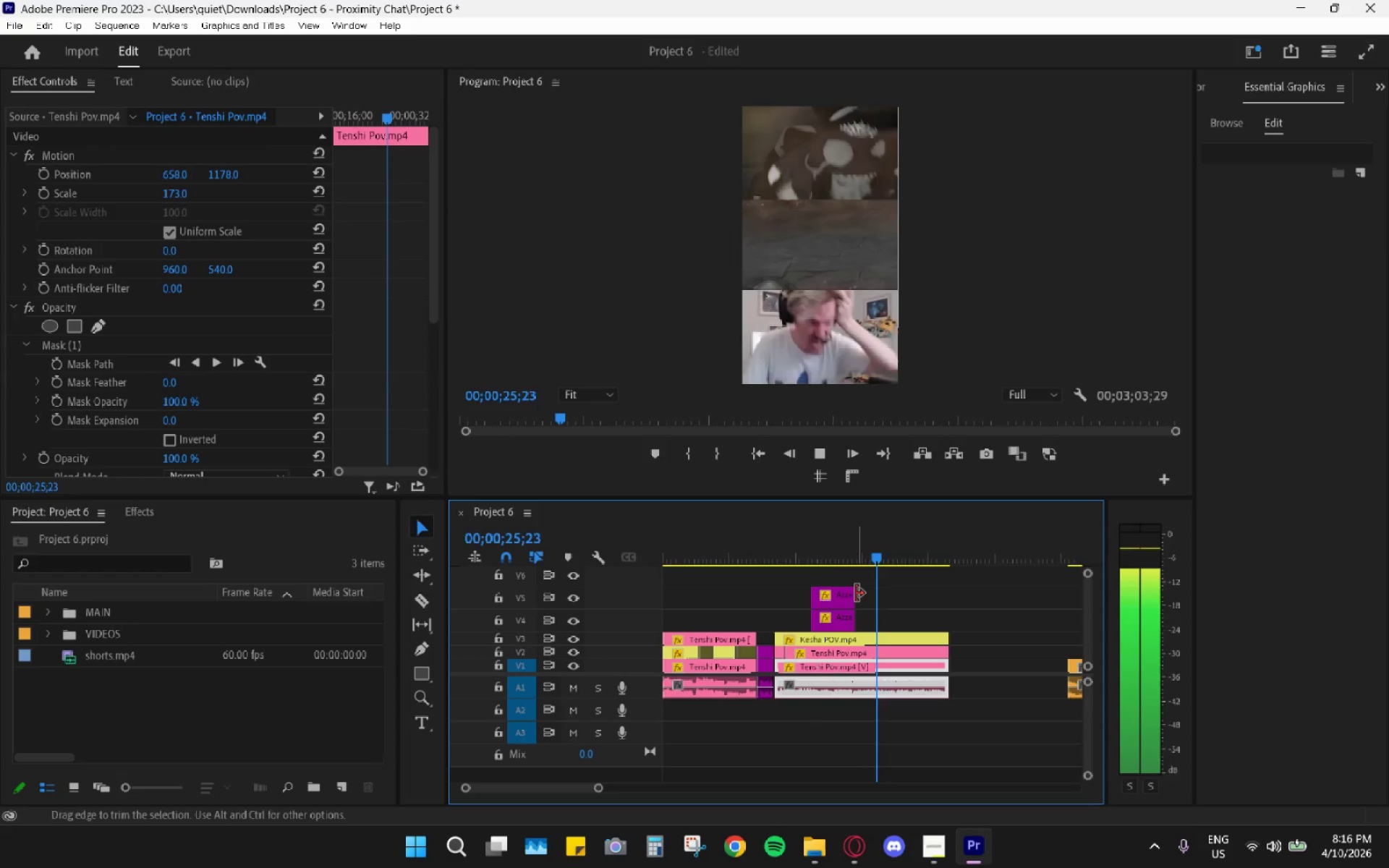 
key(Space)
 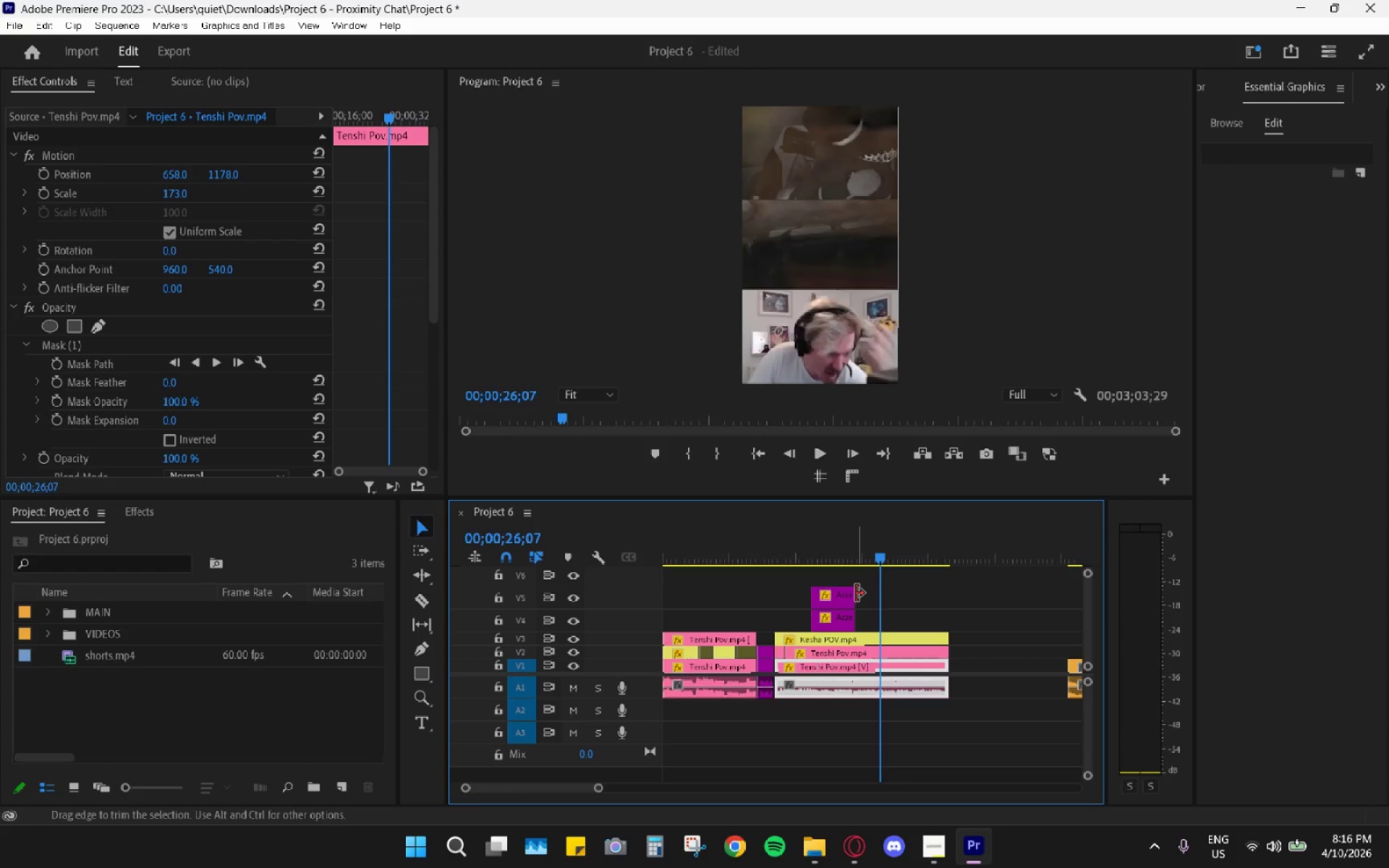 
key(Space)
 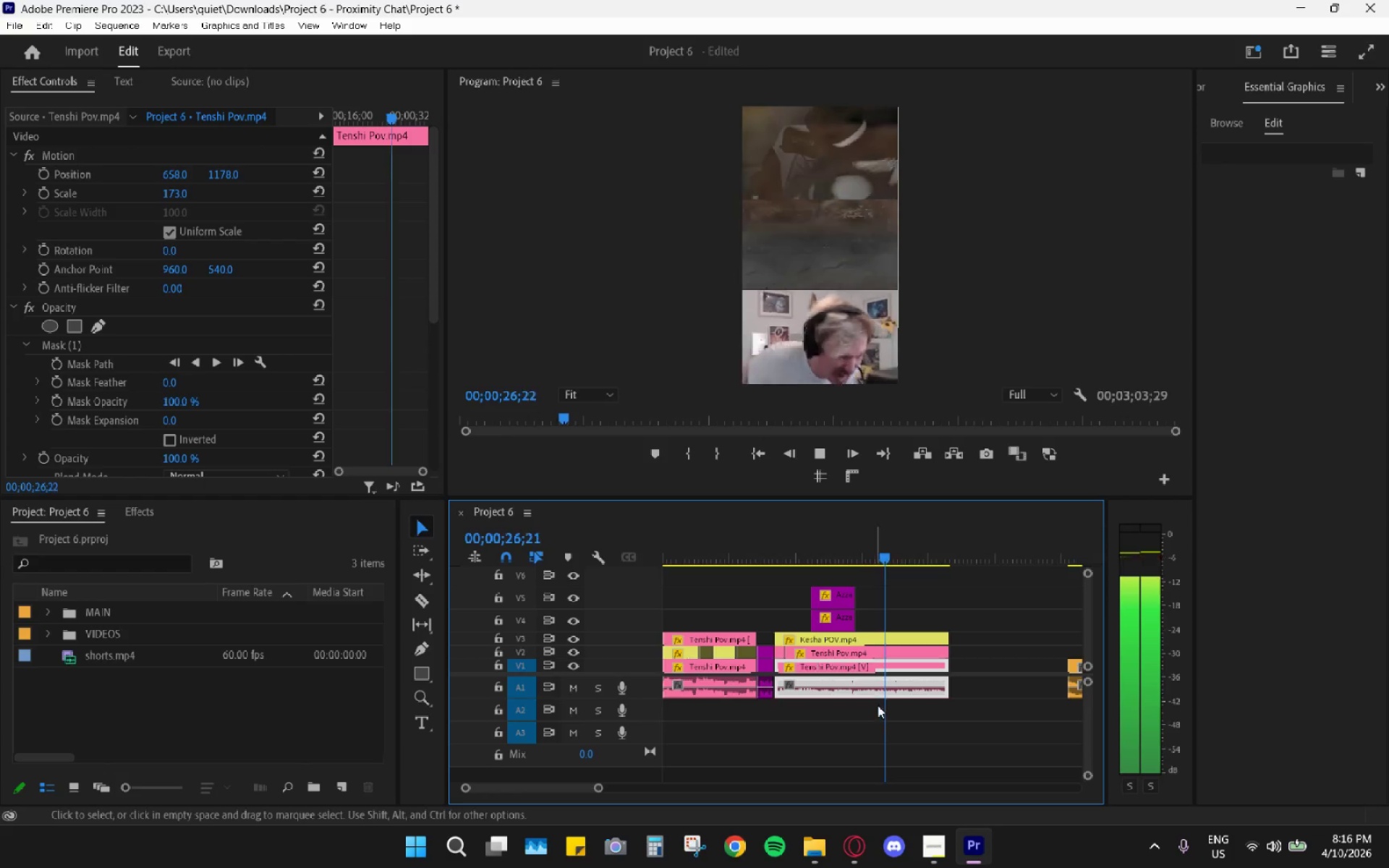 
key(Space)
 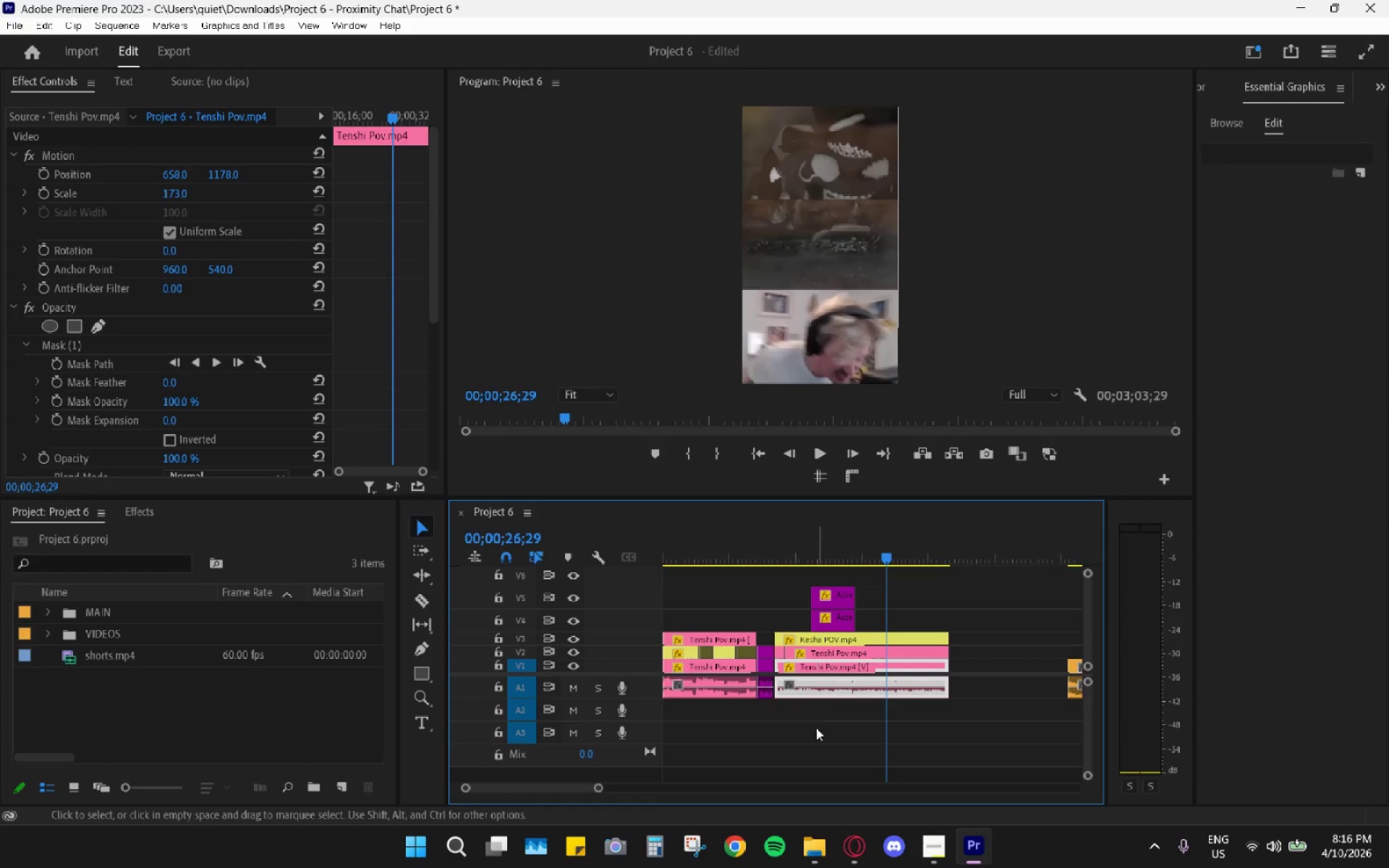 
hold_key(key=AltLeft, duration=0.88)
scroll: coordinate [958, 621], scroll_direction: down, amount: 9.0
 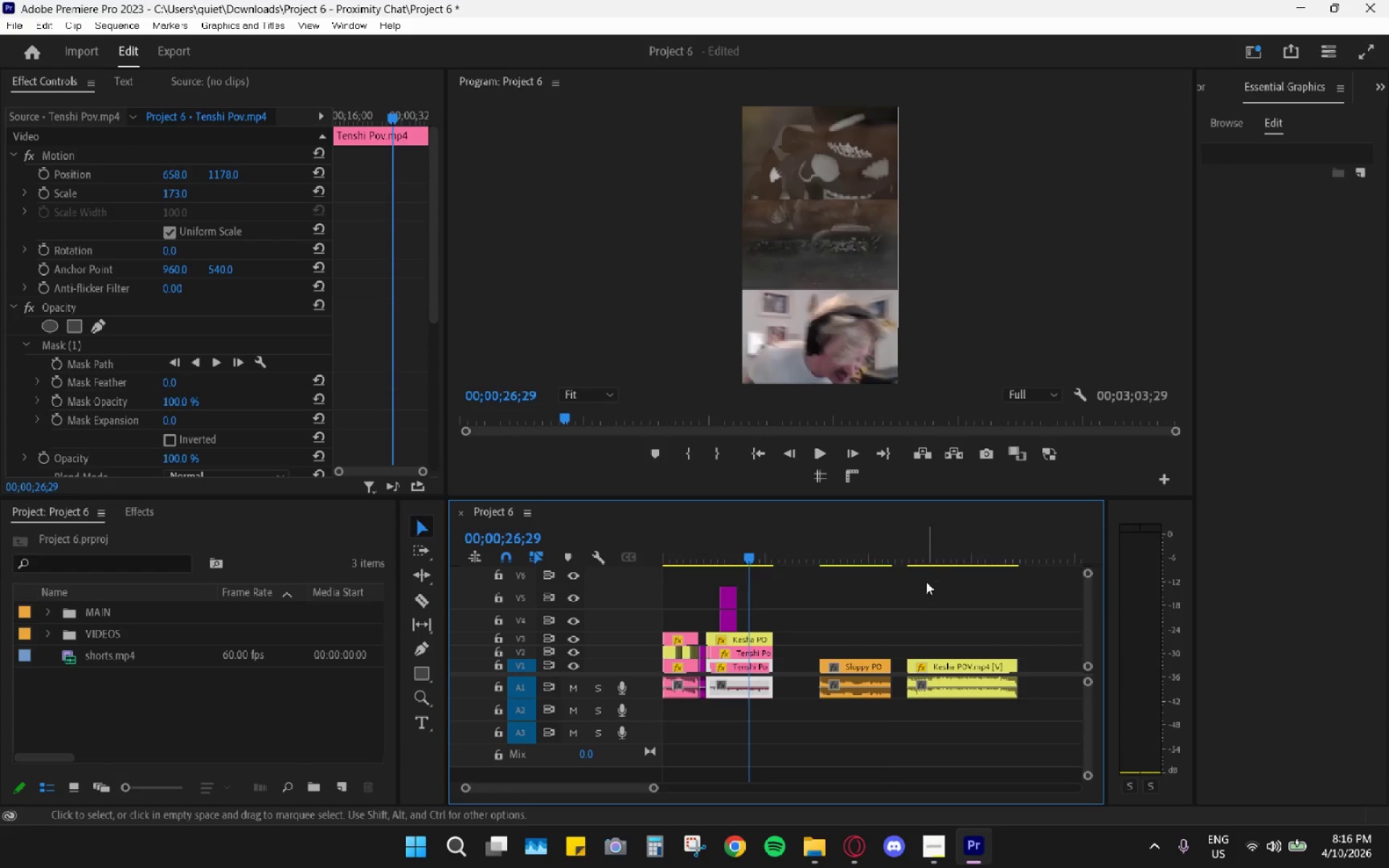 
left_click_drag(start_coordinate=[921, 548], to_coordinate=[943, 550])
 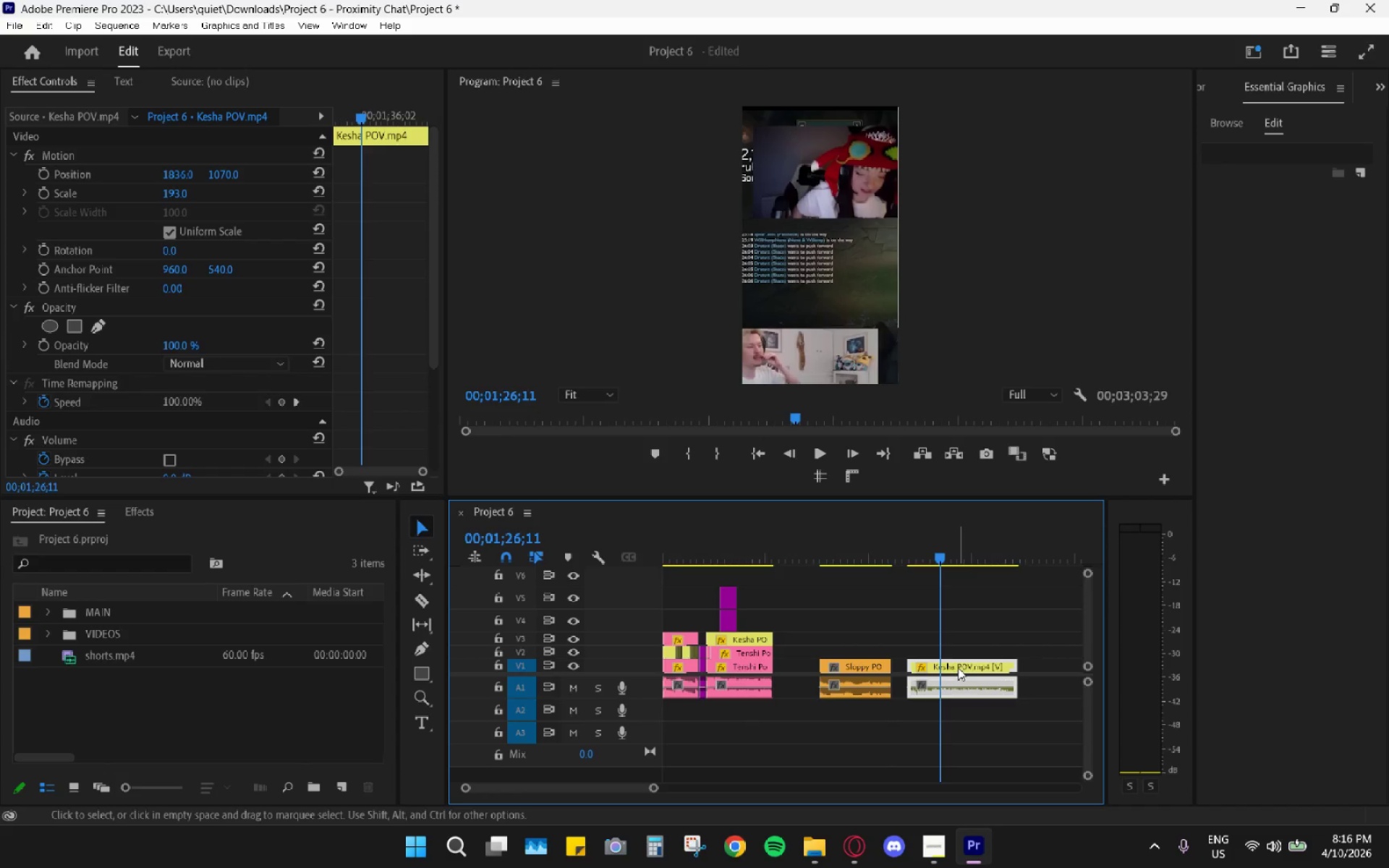 
double_click([952, 692])
 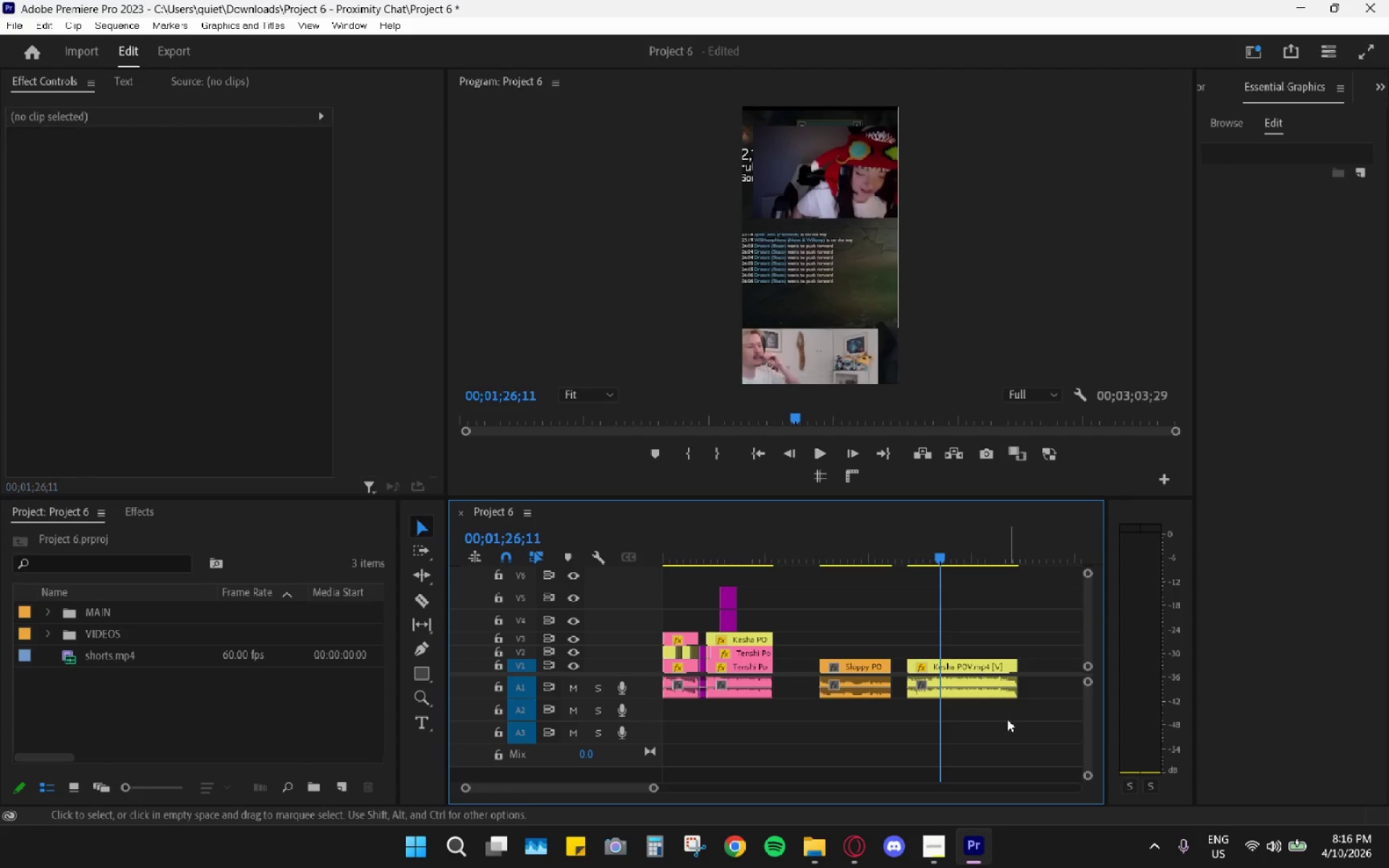 
left_click([975, 697])
 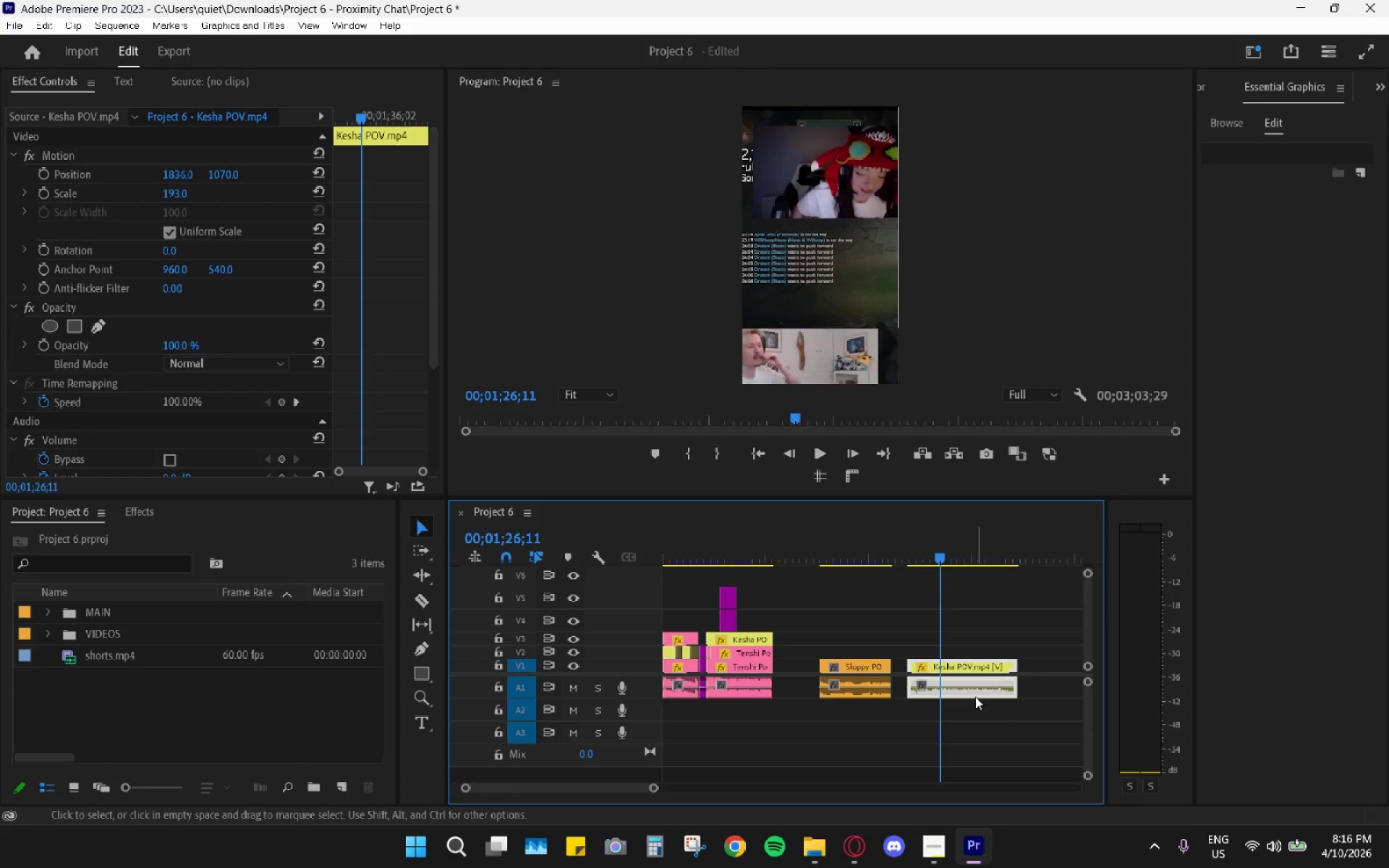 
key(H)
 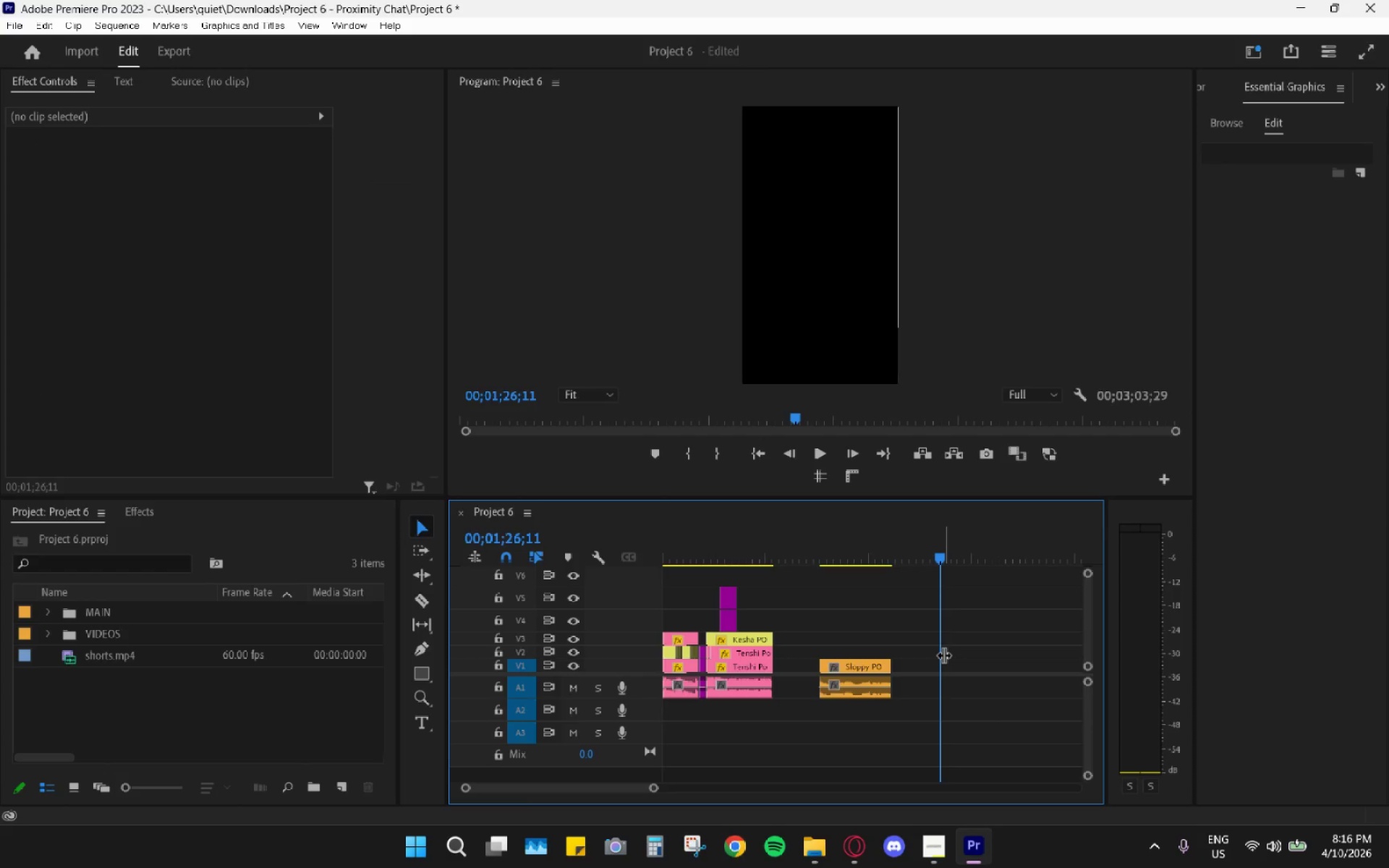 
key(Control+ControlLeft)
 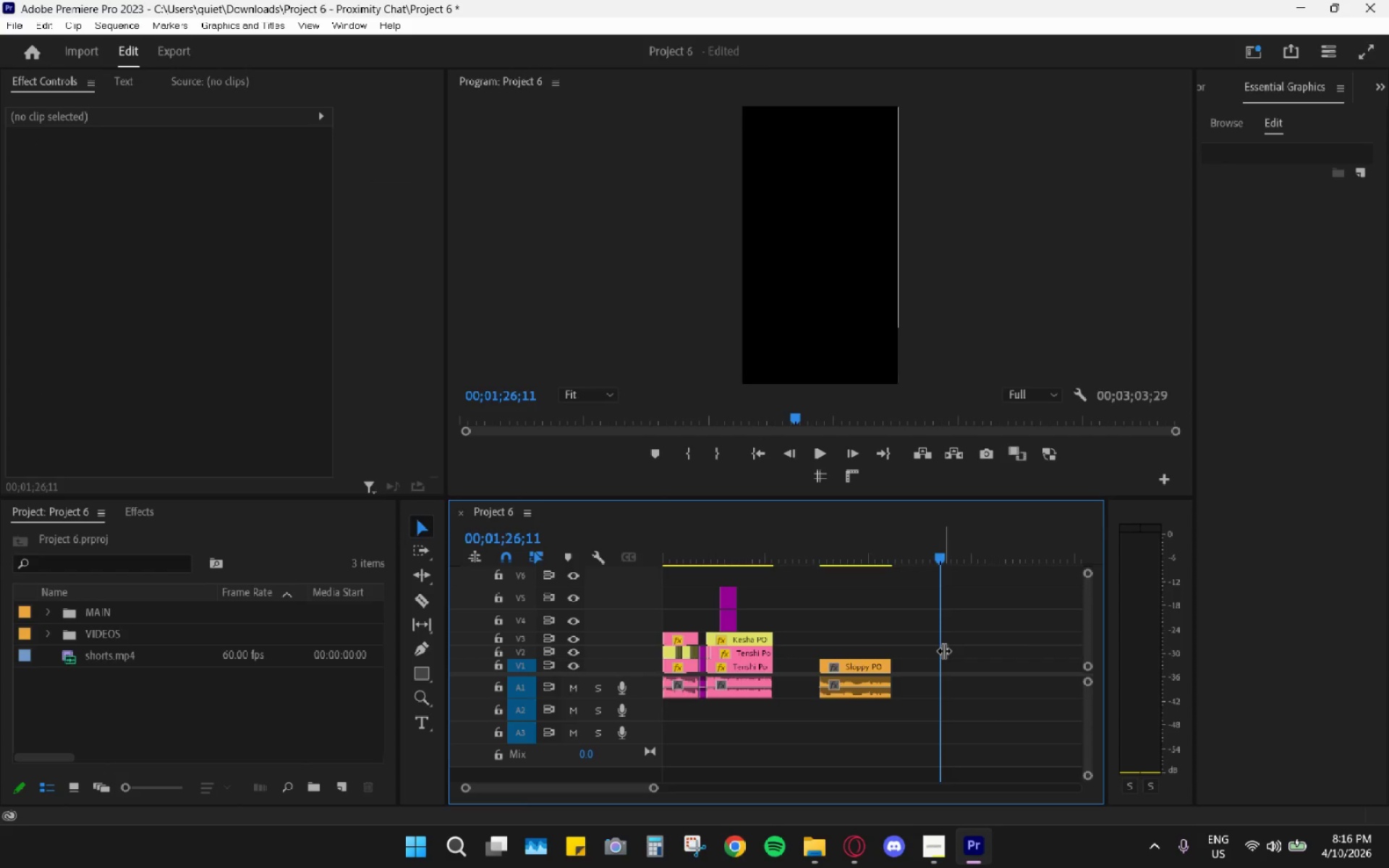 
key(Control+Z)
 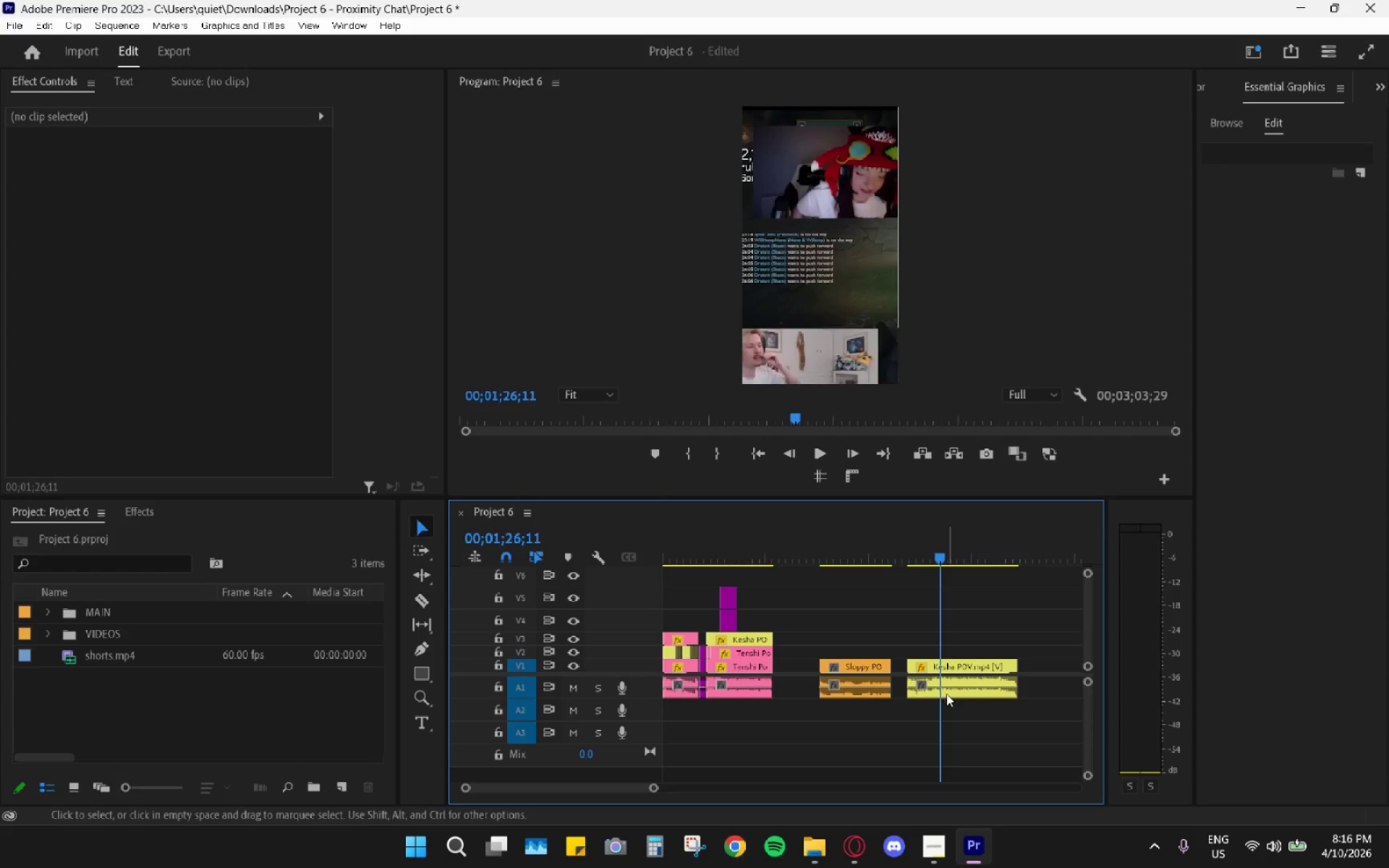 
key(Alt+AltLeft)
 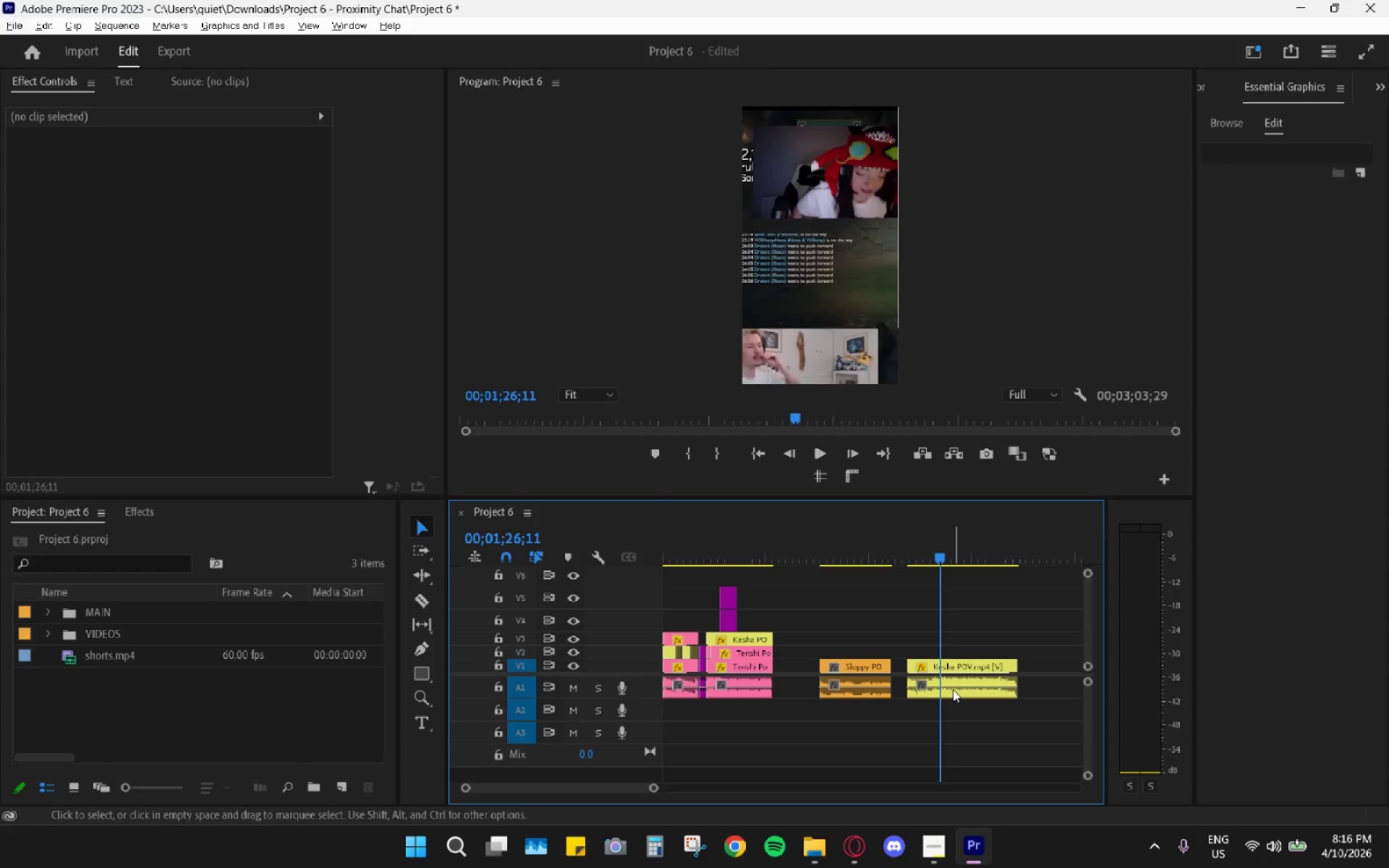 
hold_key(key=AltLeft, duration=0.7)
left_click([953, 689])
 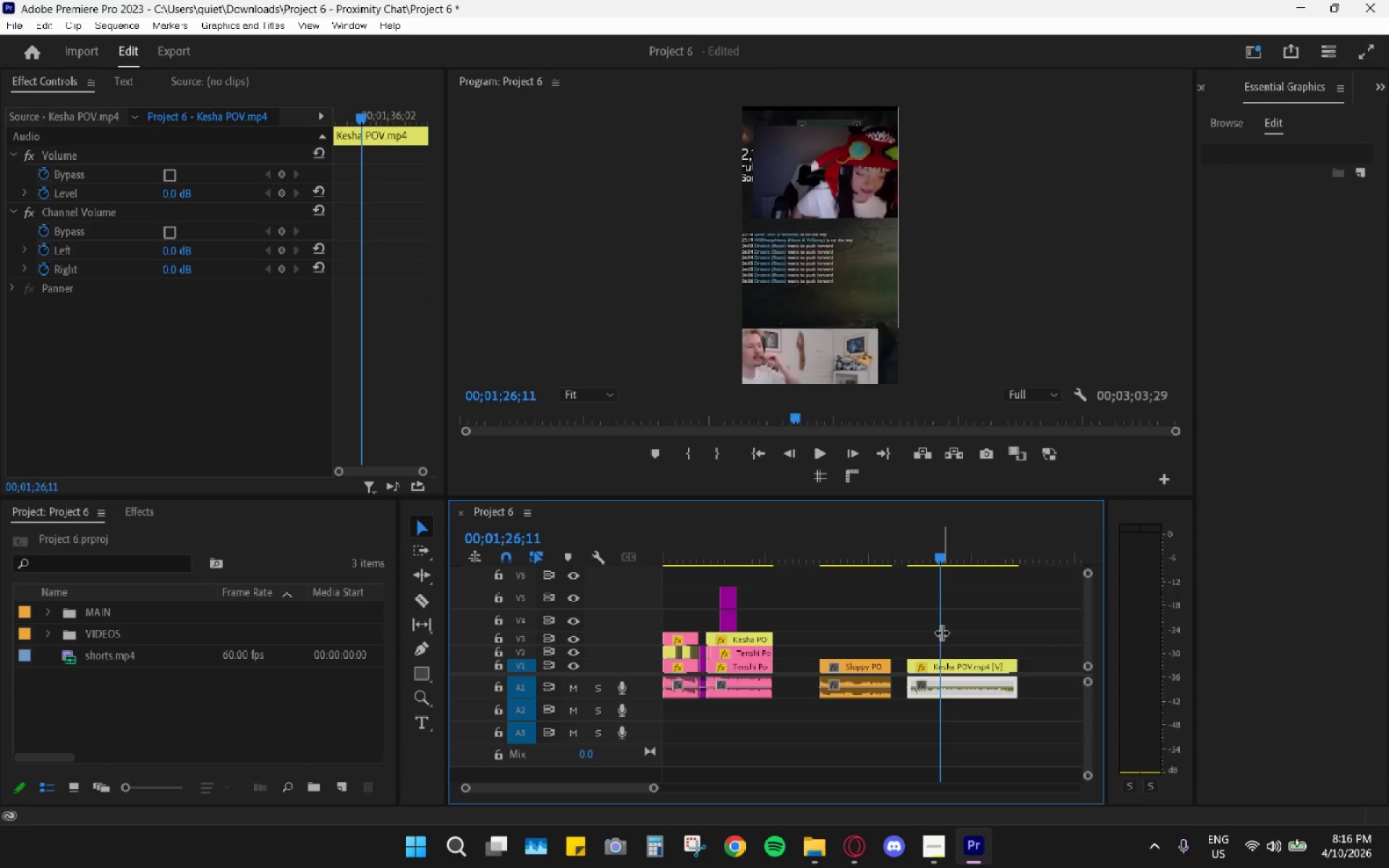 
key(Space)
 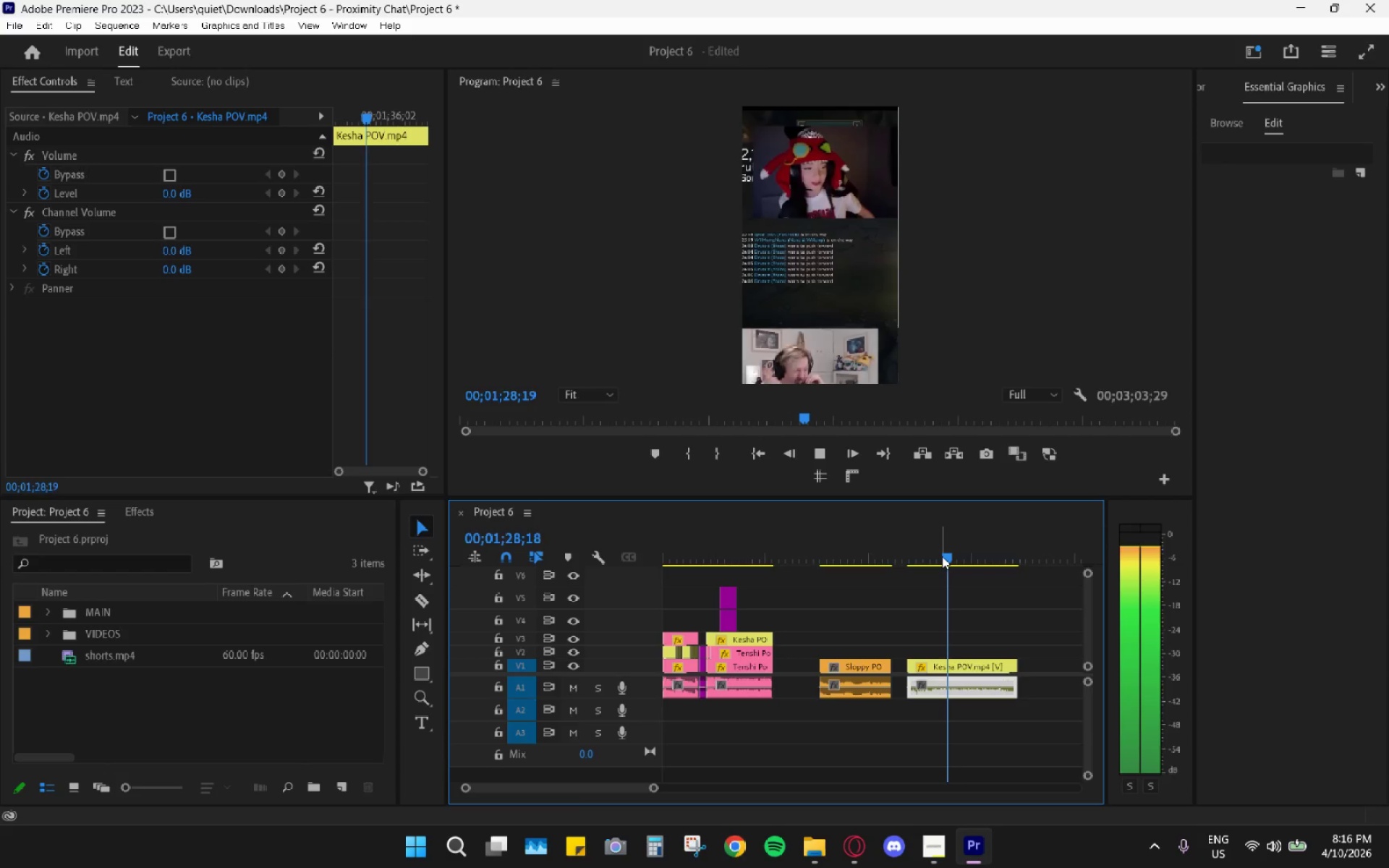 
key(Space)
 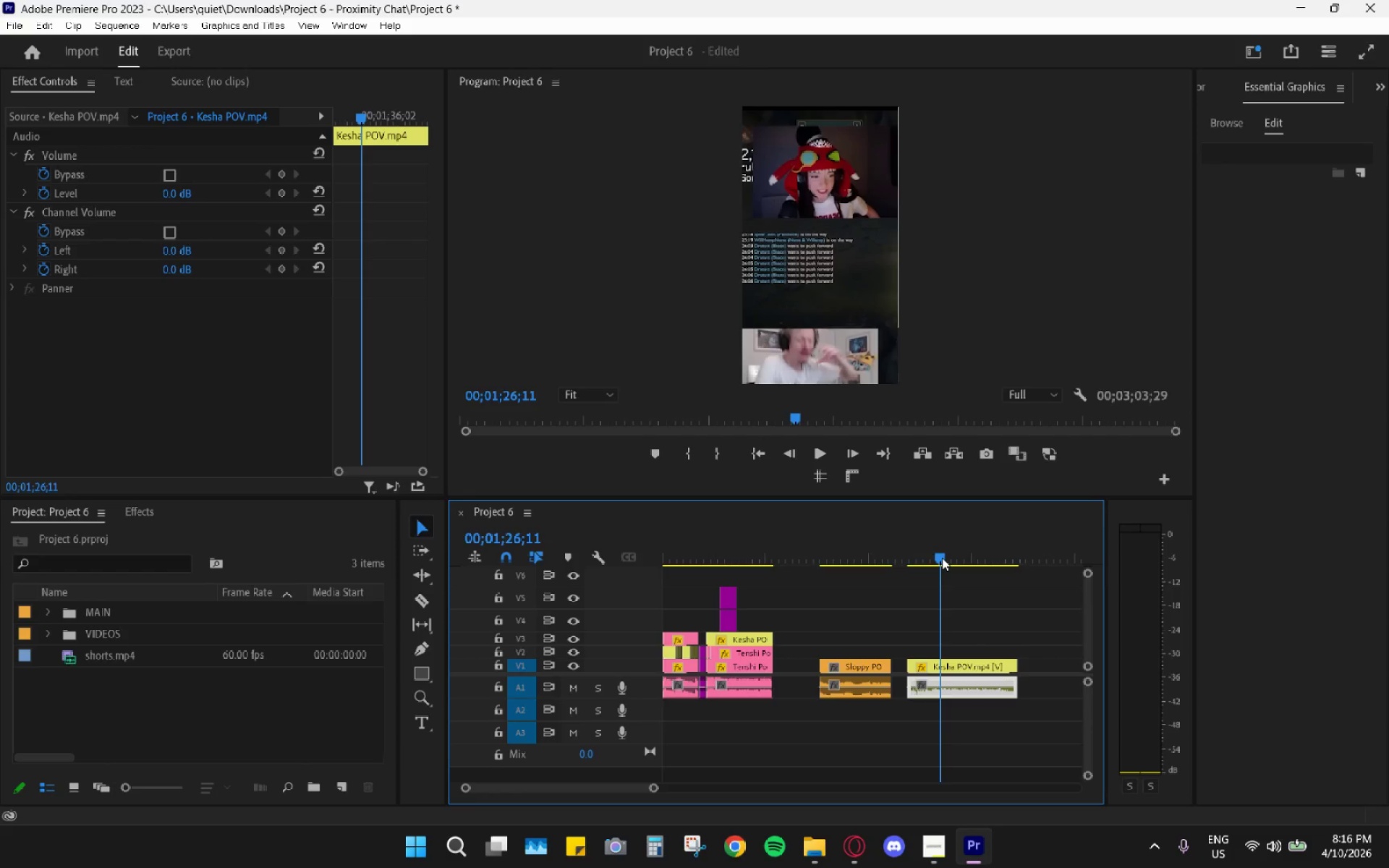 
key(Space)
 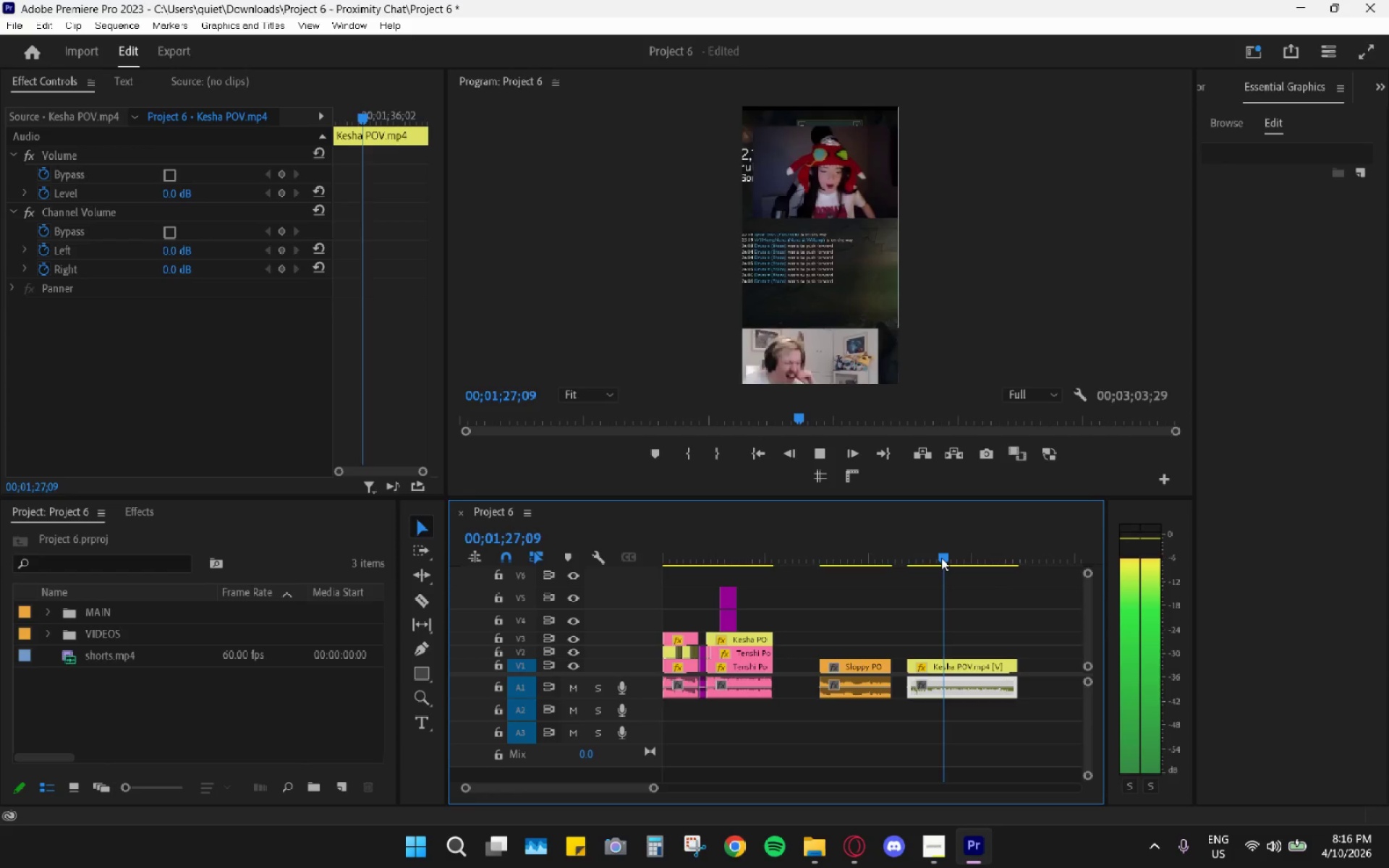 
key(Space)
 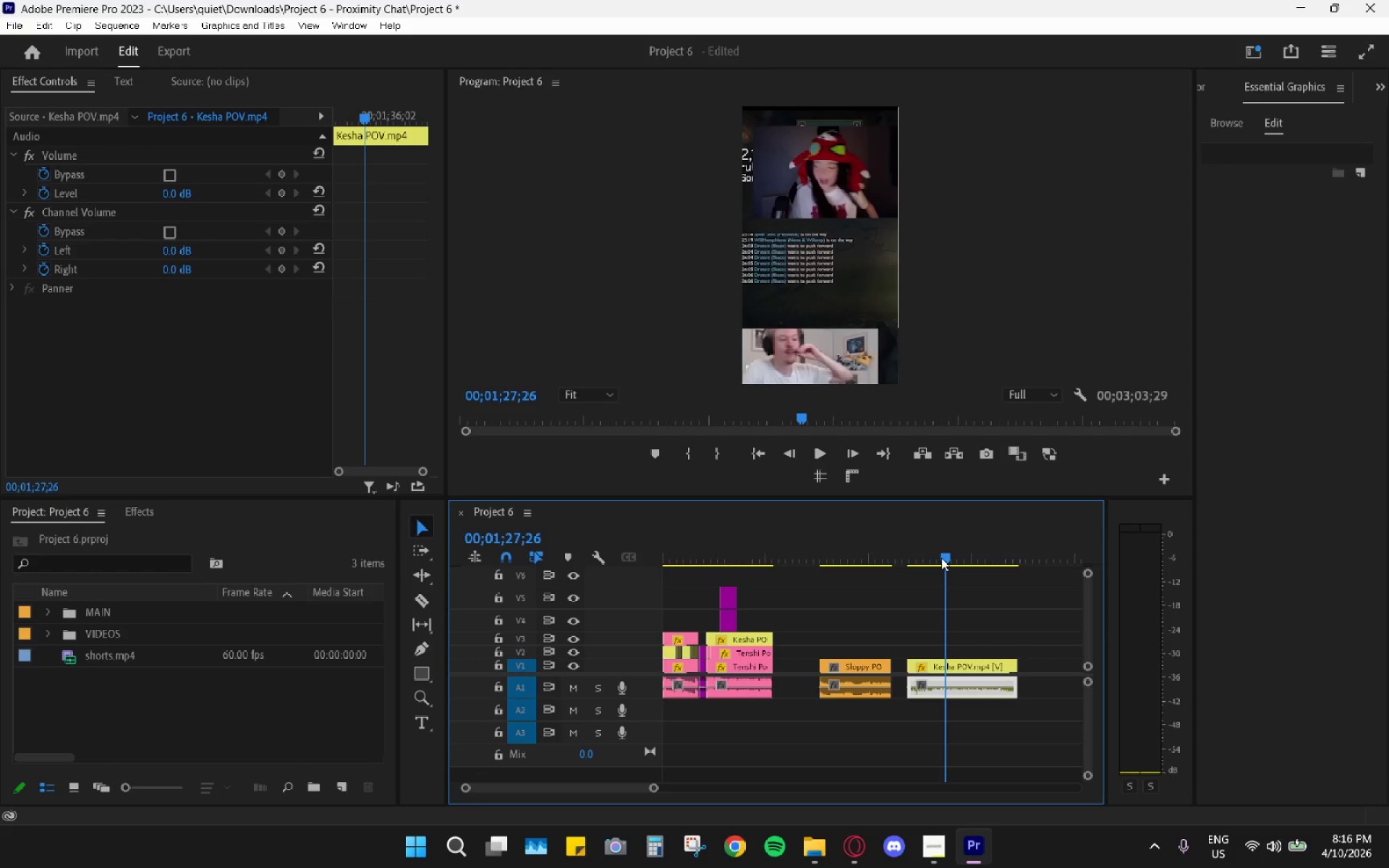 
key(Space)
 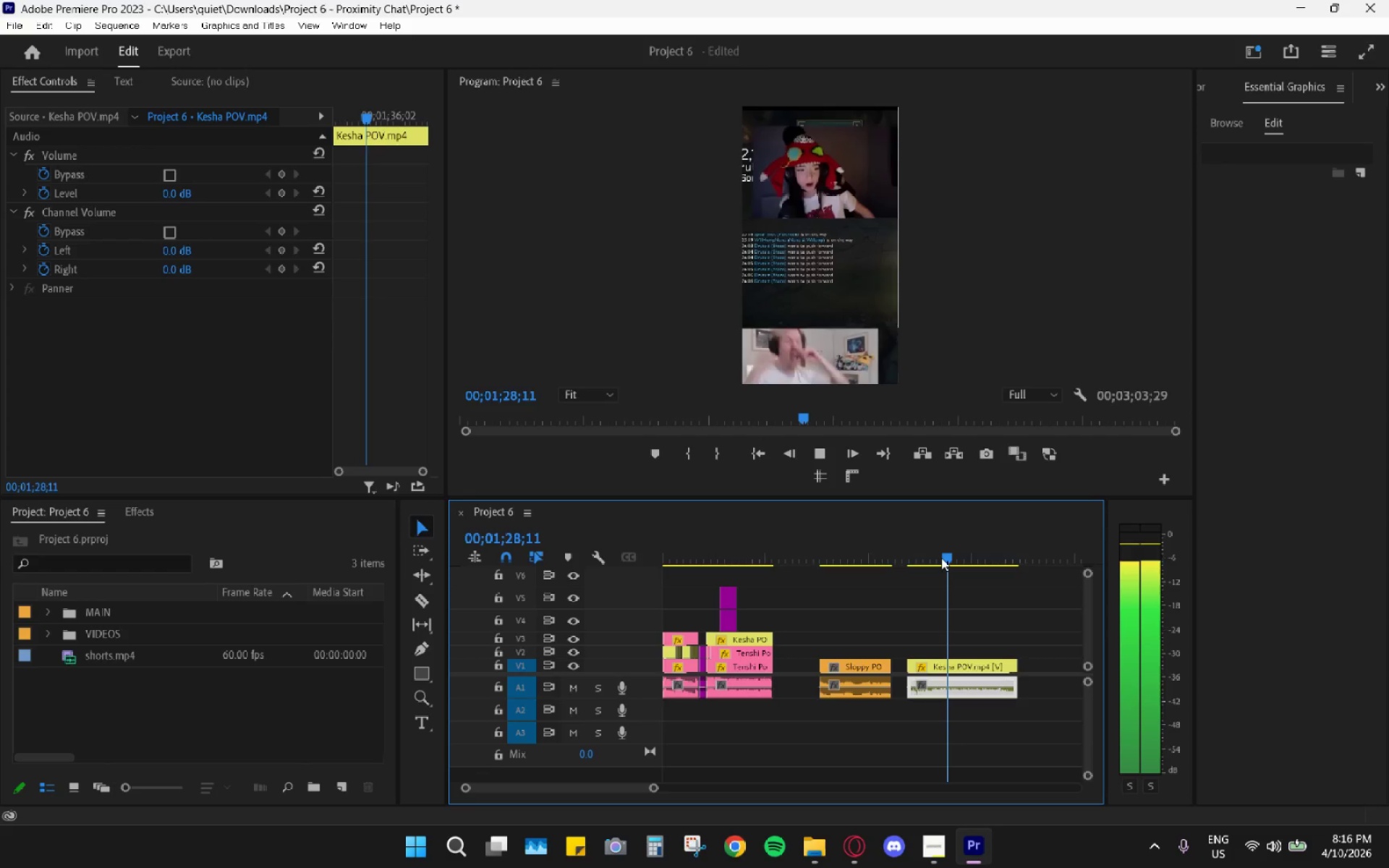 
key(Space)
 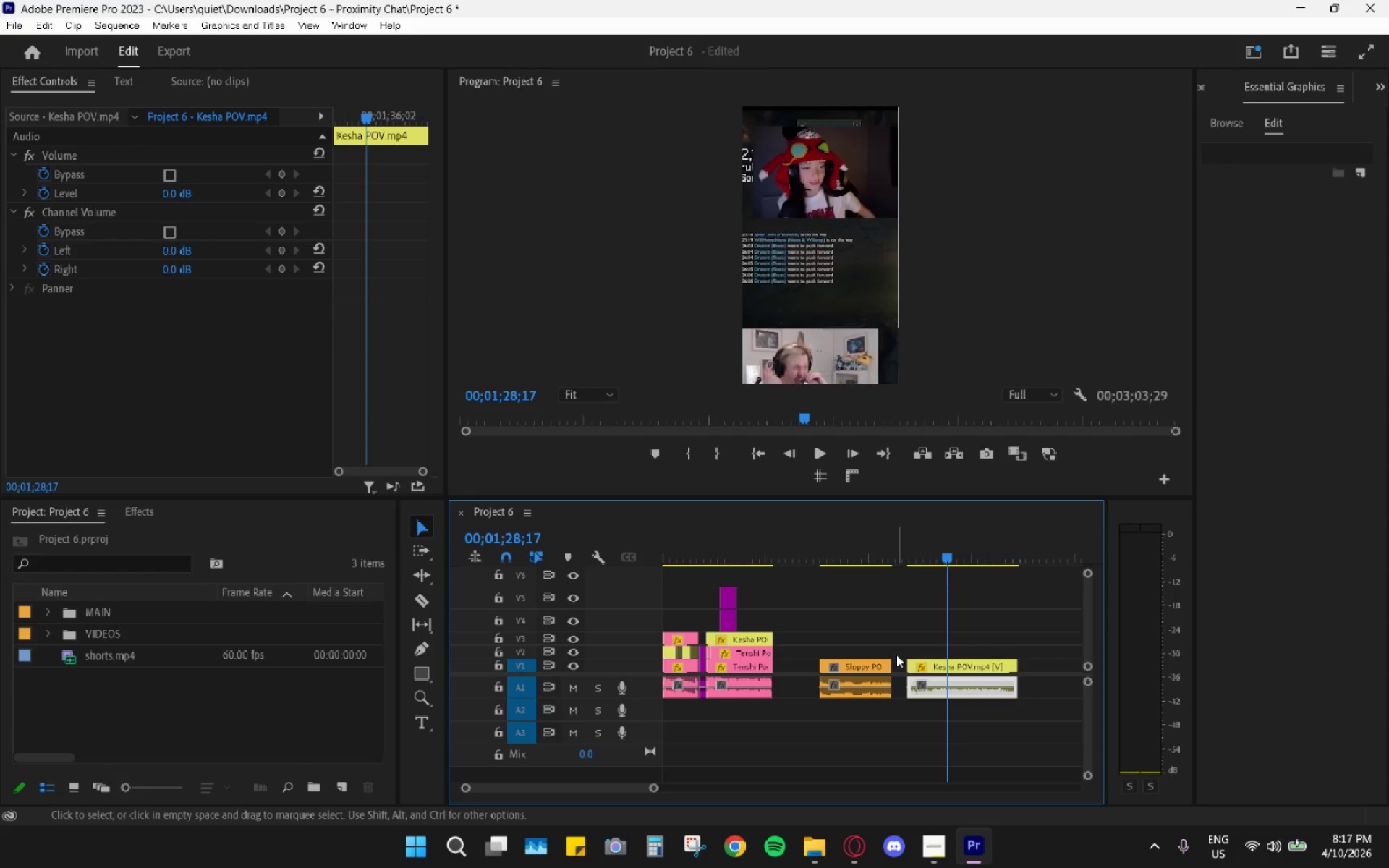 
key(ArrowLeft)
 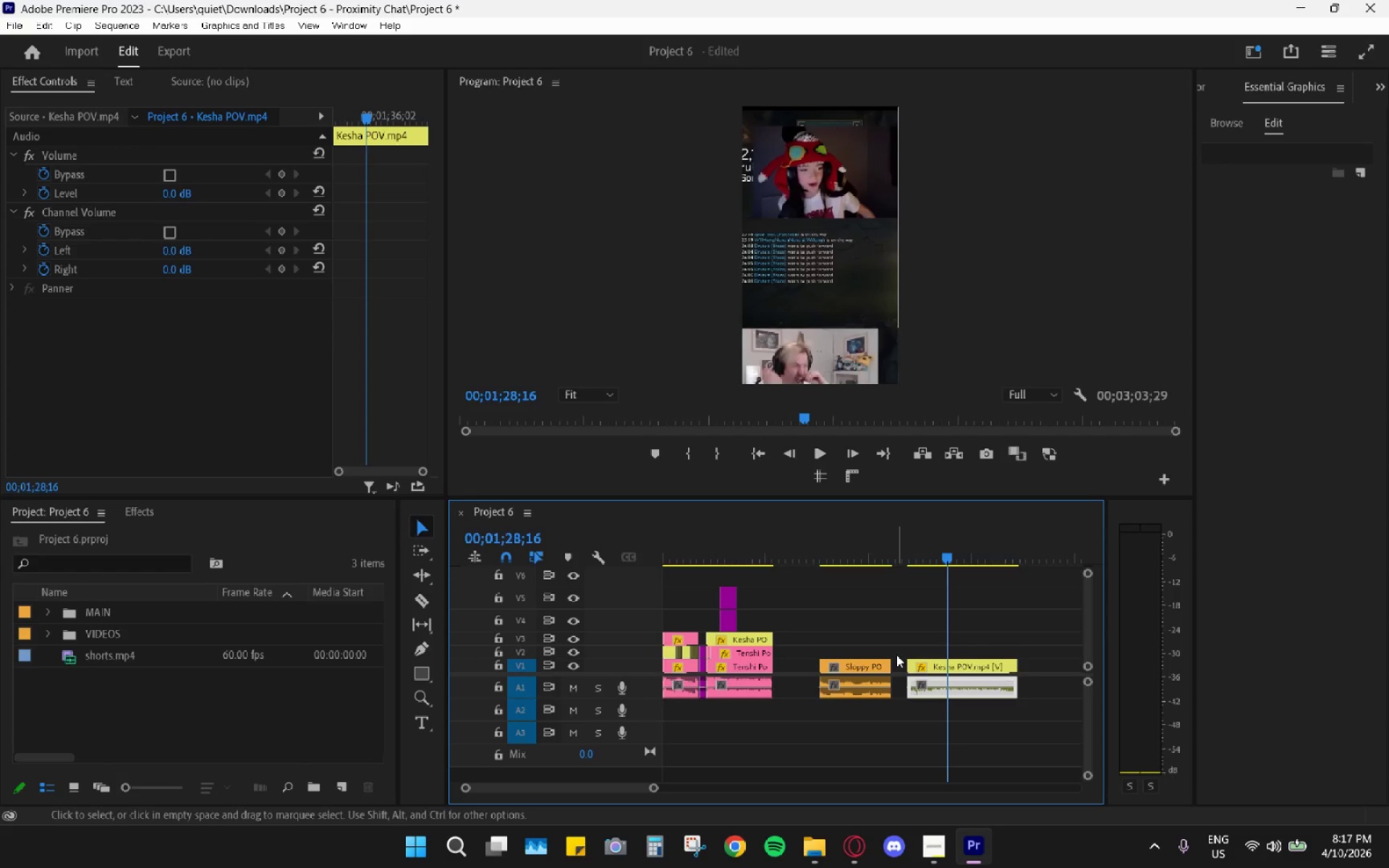 
key(ArrowLeft)
 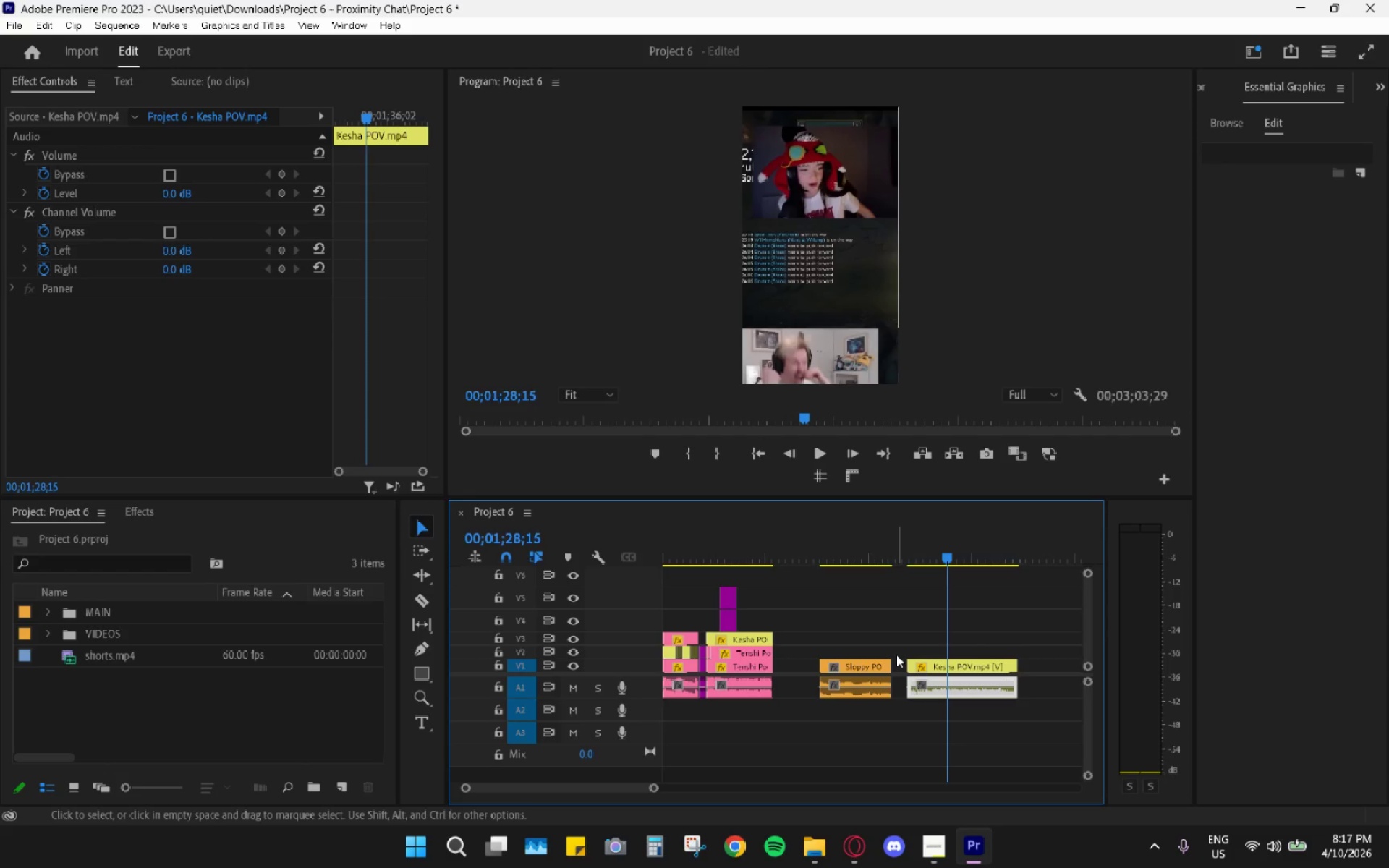 
key(ArrowLeft)
 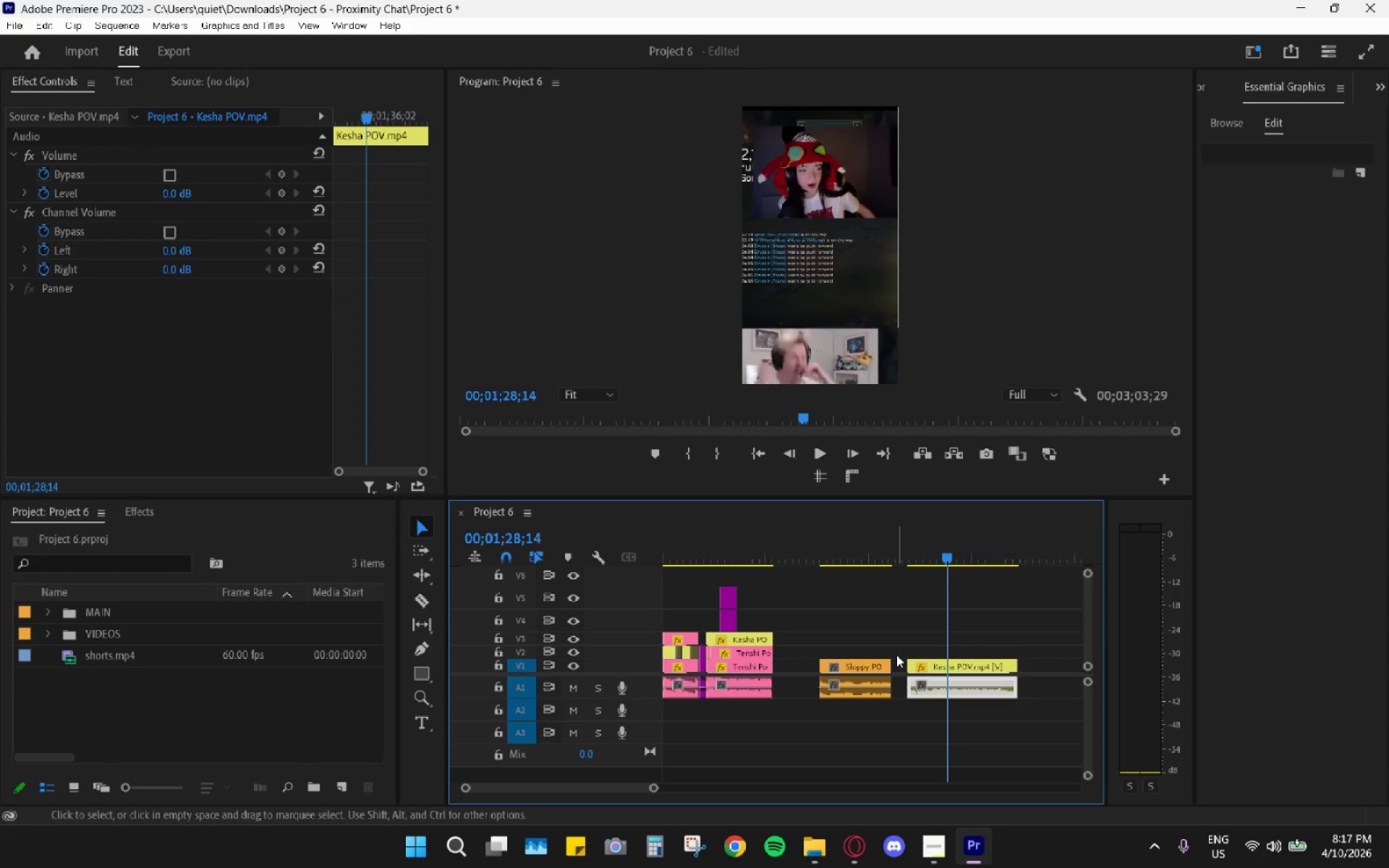 
key(ArrowLeft)
 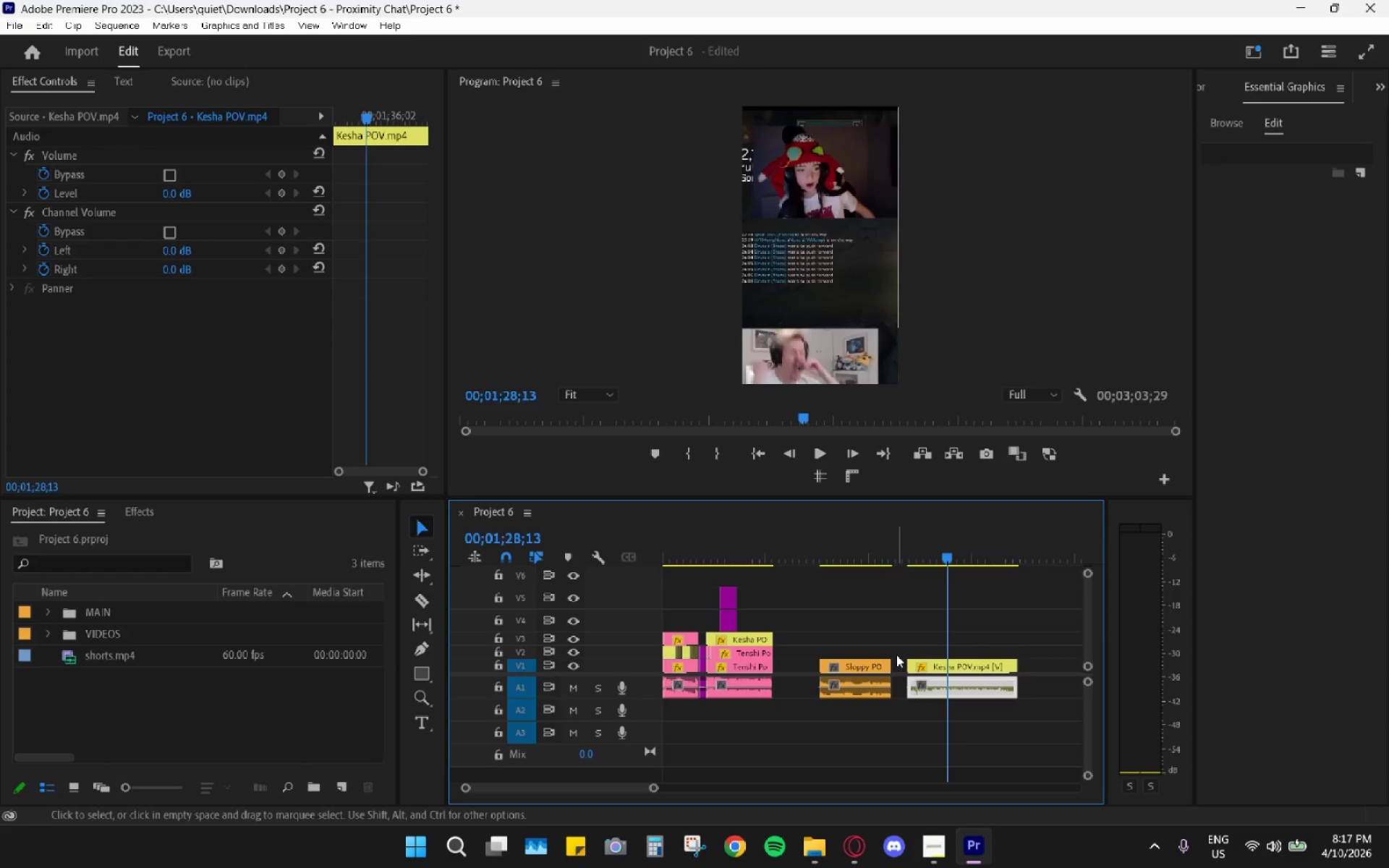 
key(ArrowLeft)
 